 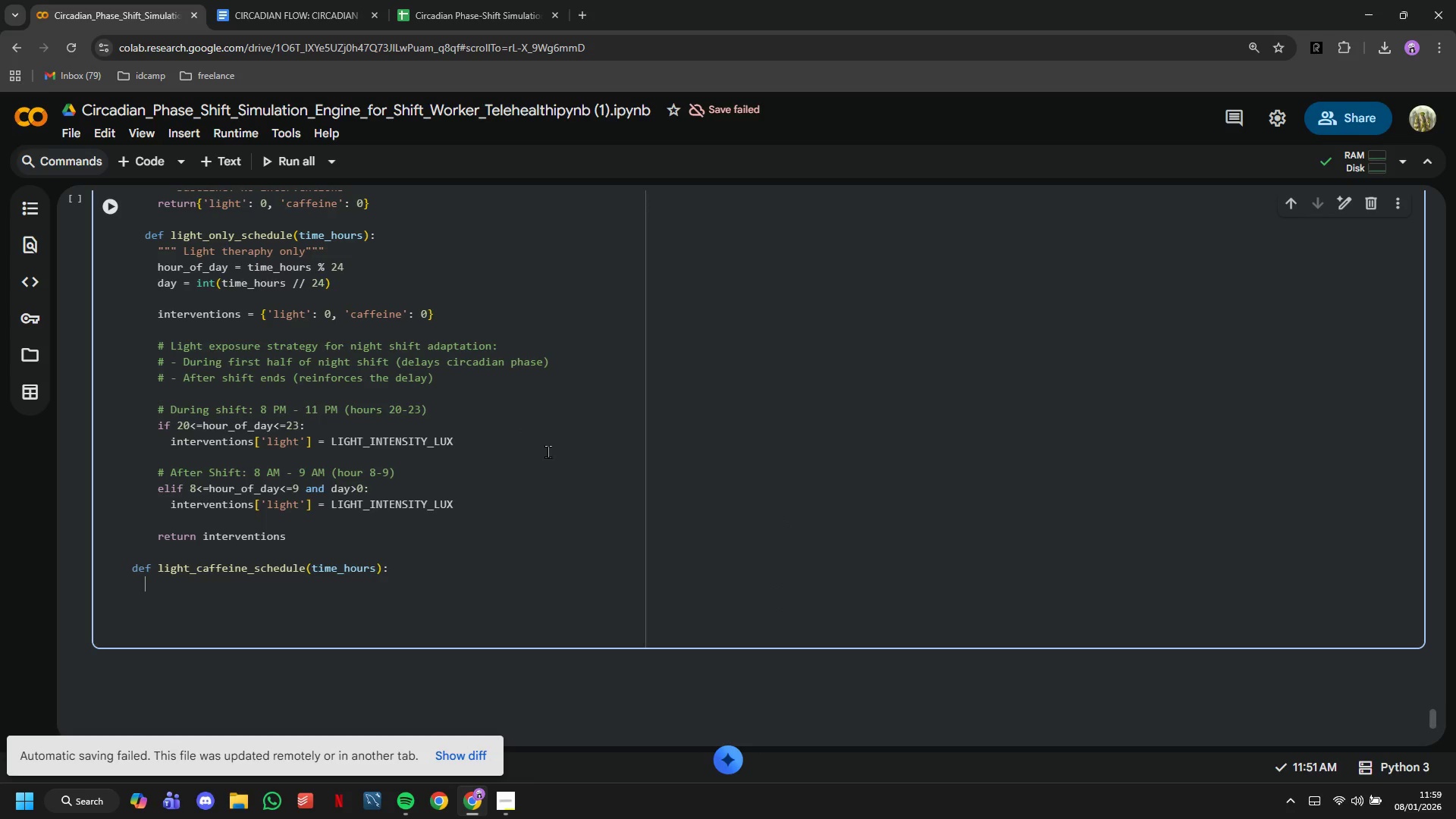 
key(Shift+Quote)
 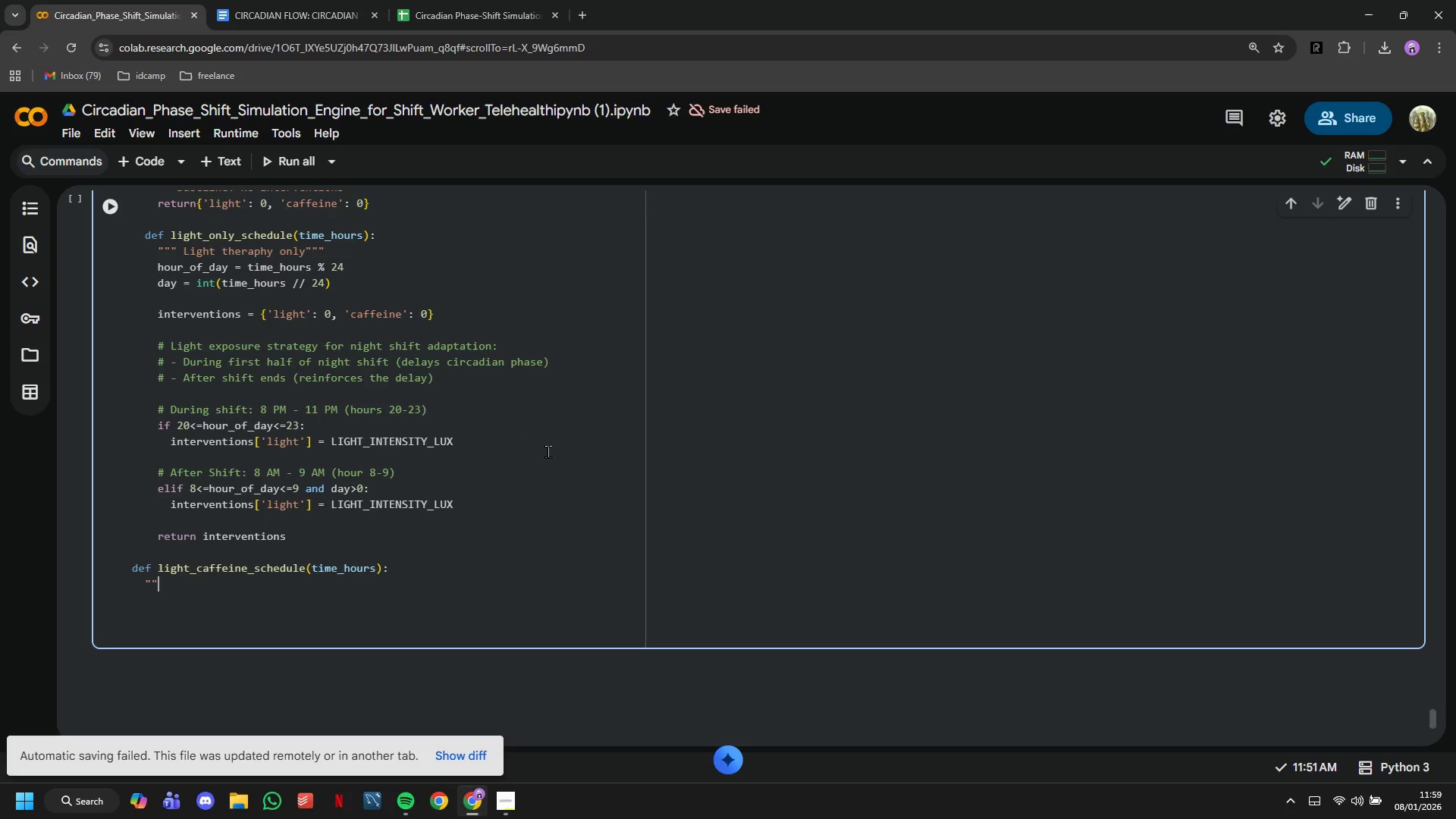 
key(Shift+Quote)
 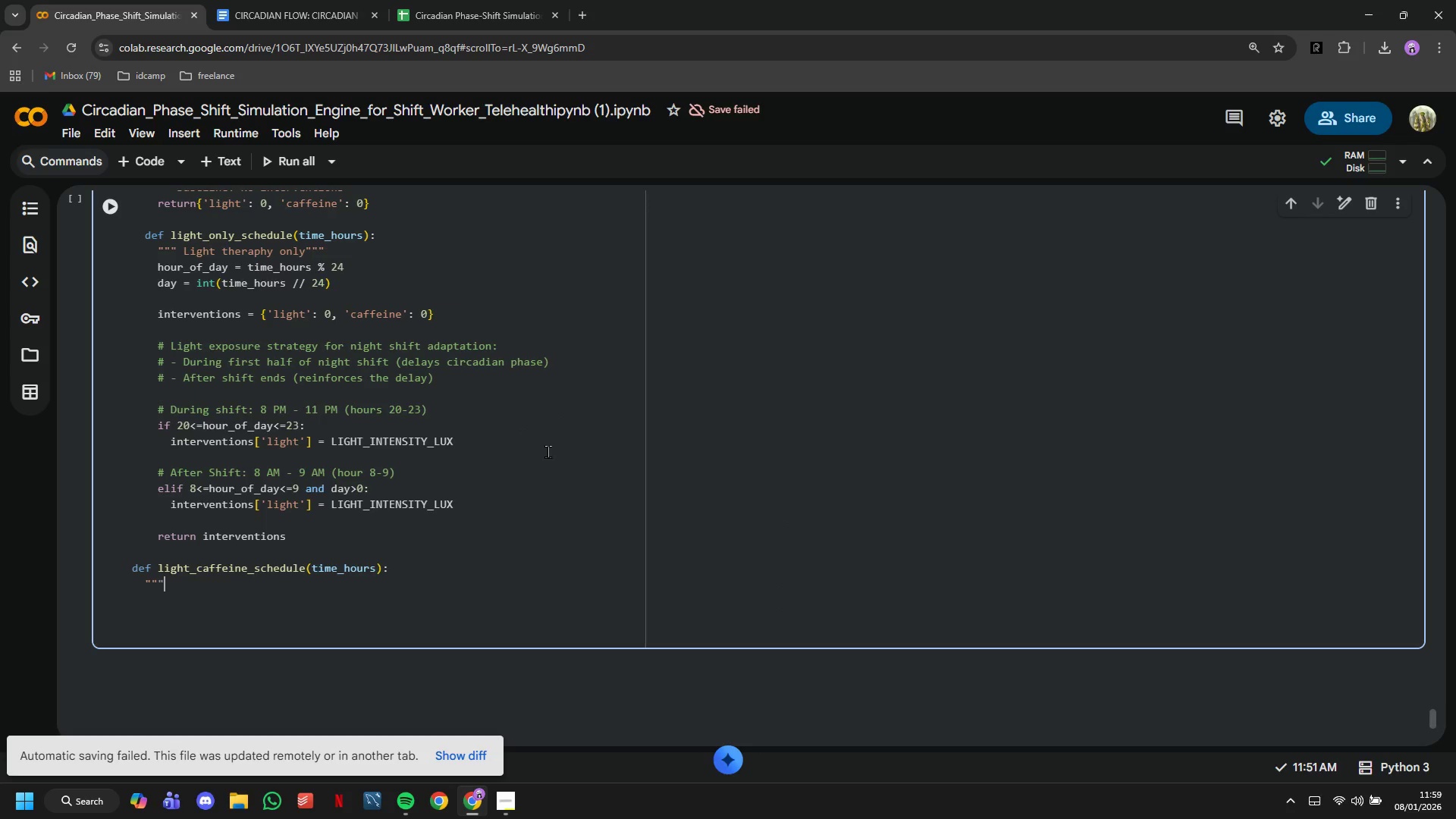 
key(Shift+Quote)
 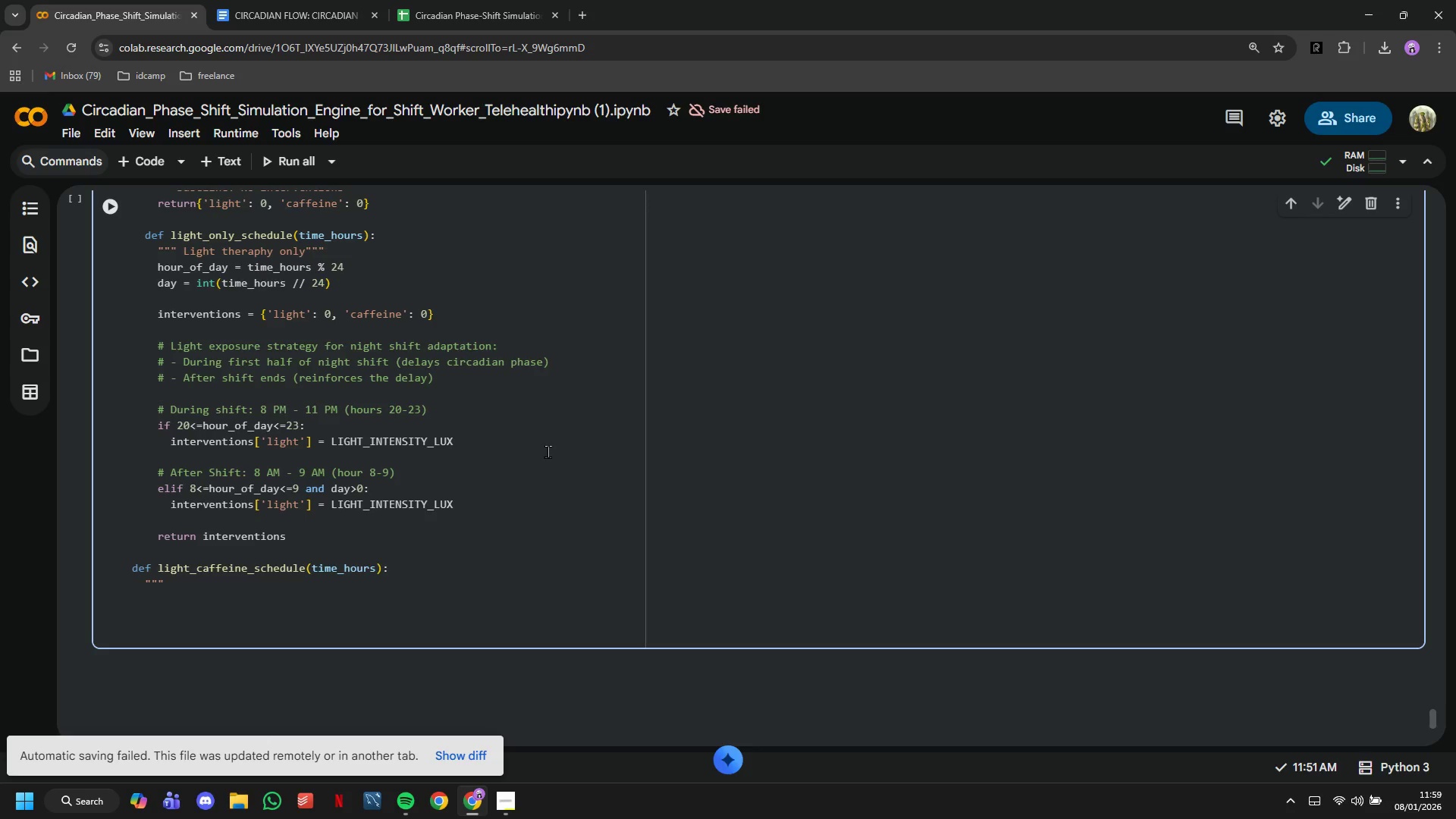 
key(Shift+Quote)
 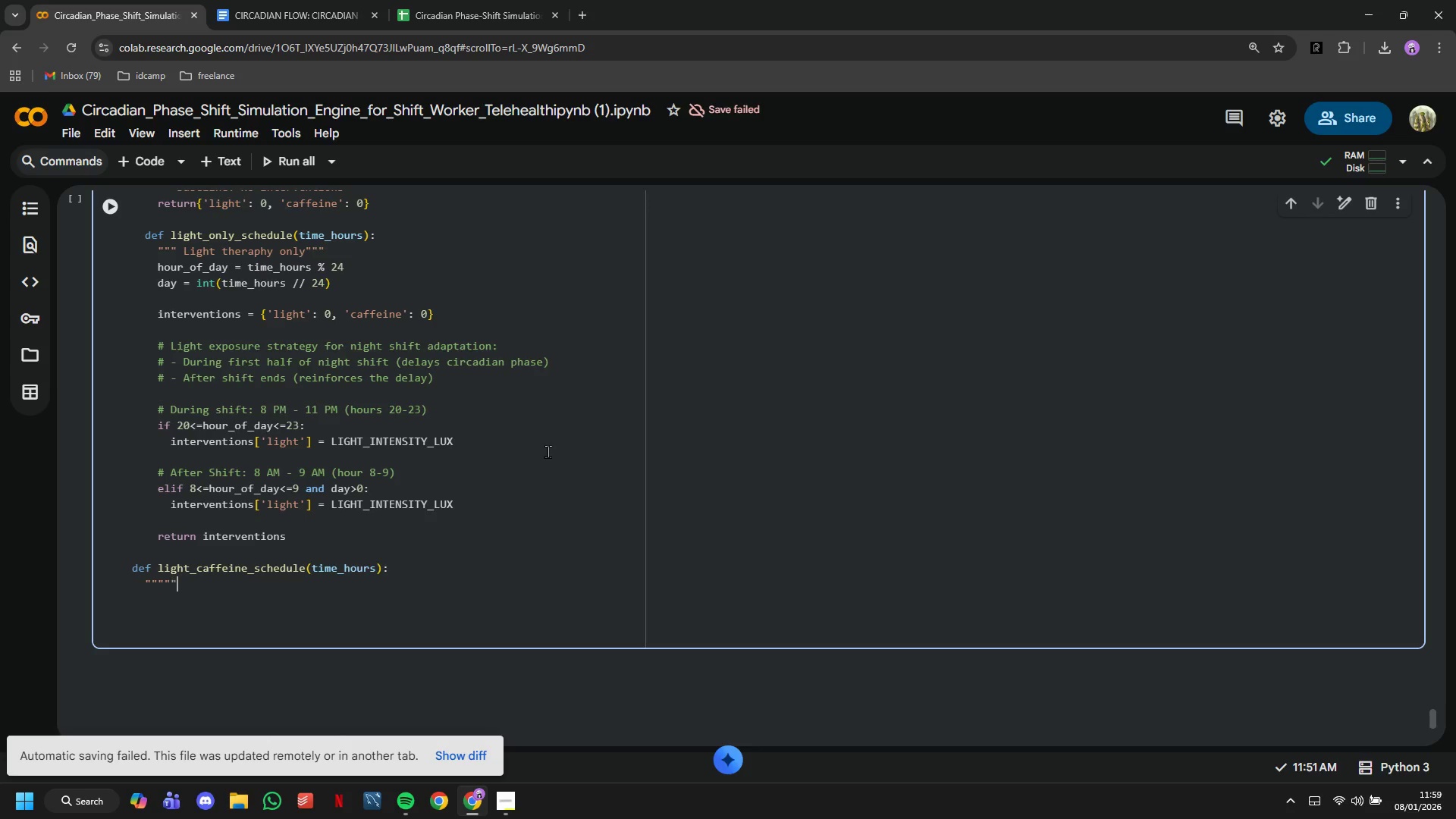 
key(Shift+Quote)
 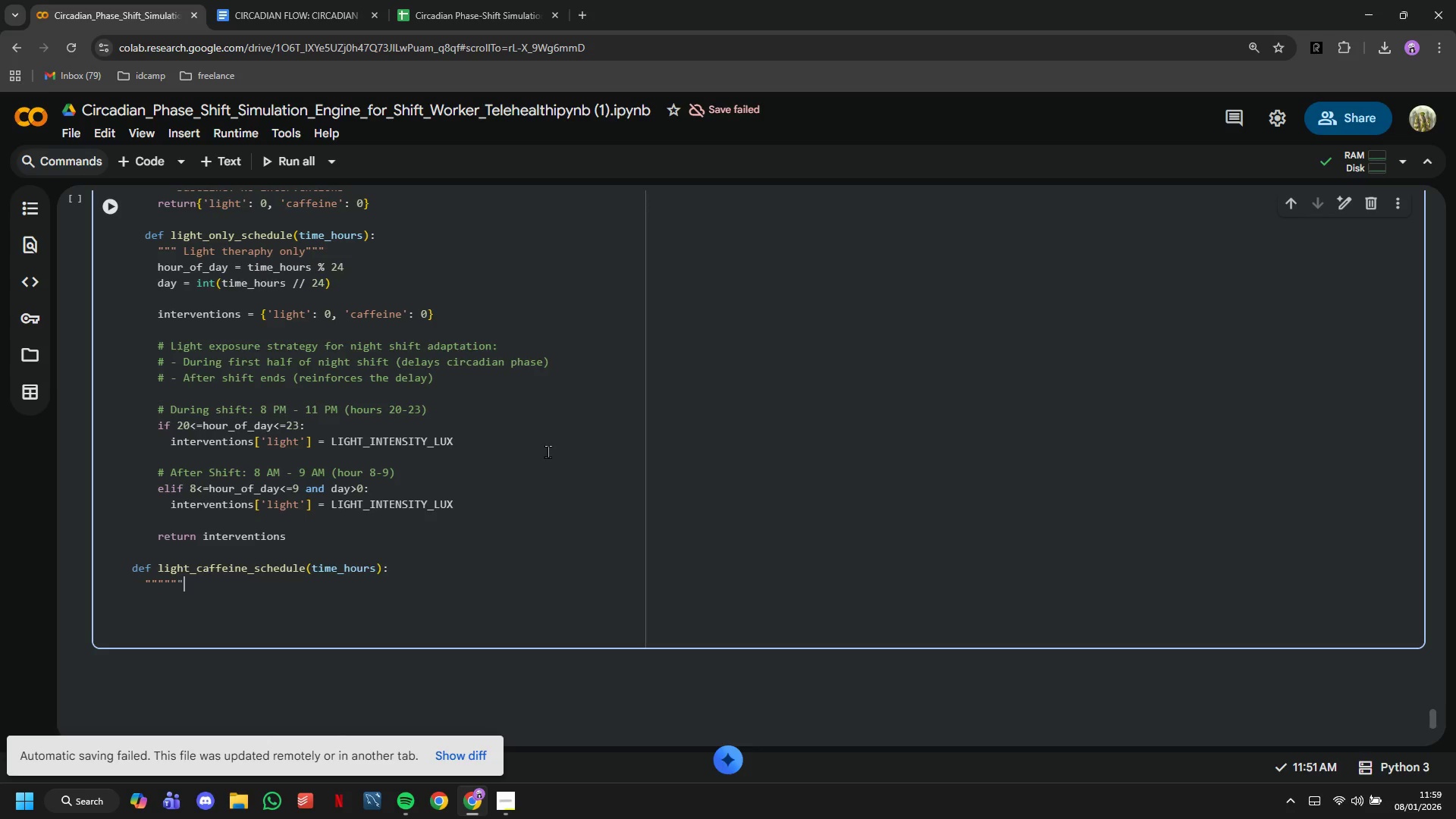 
key(Shift+Quote)
 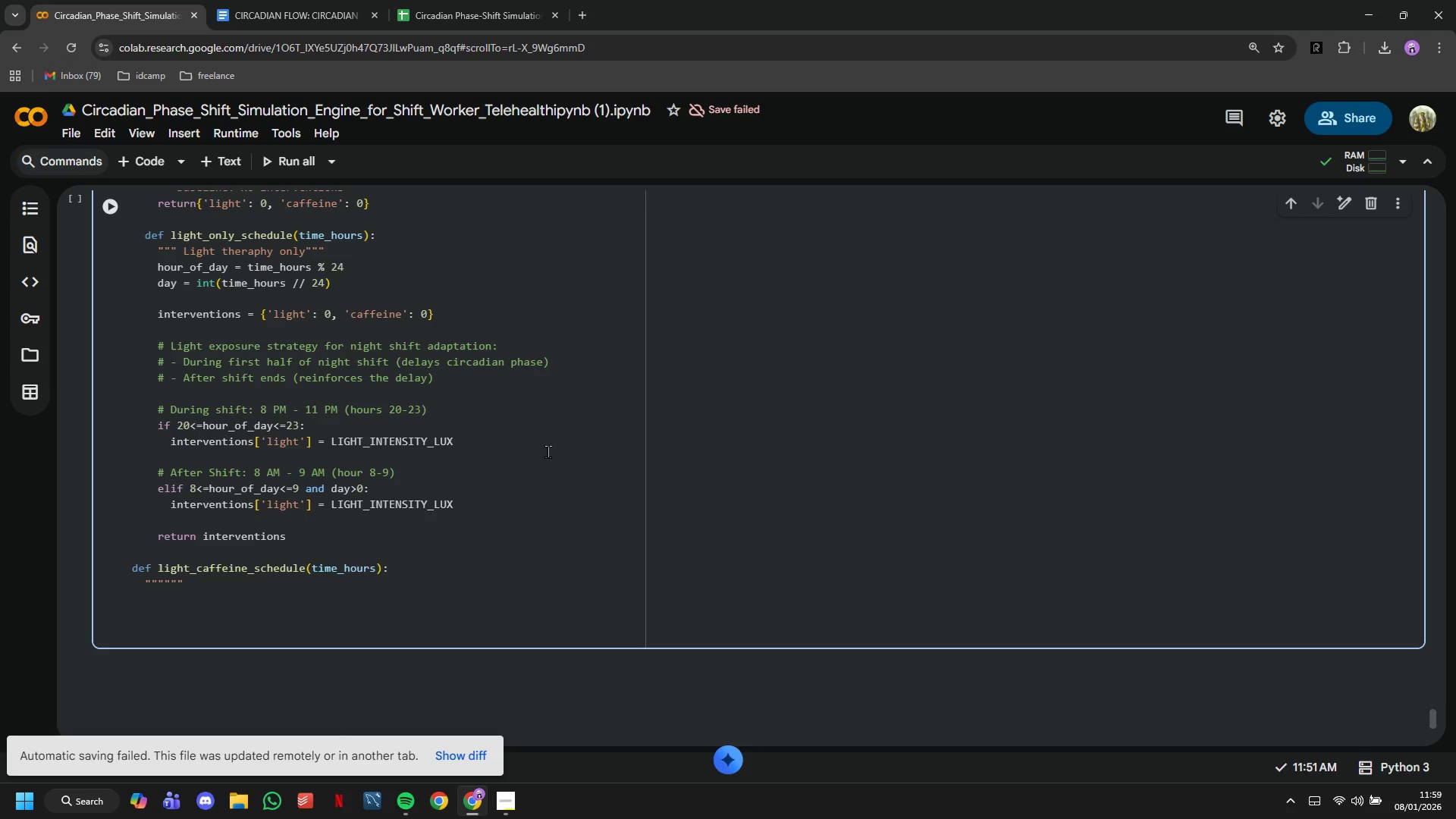 
key(ArrowLeft)
 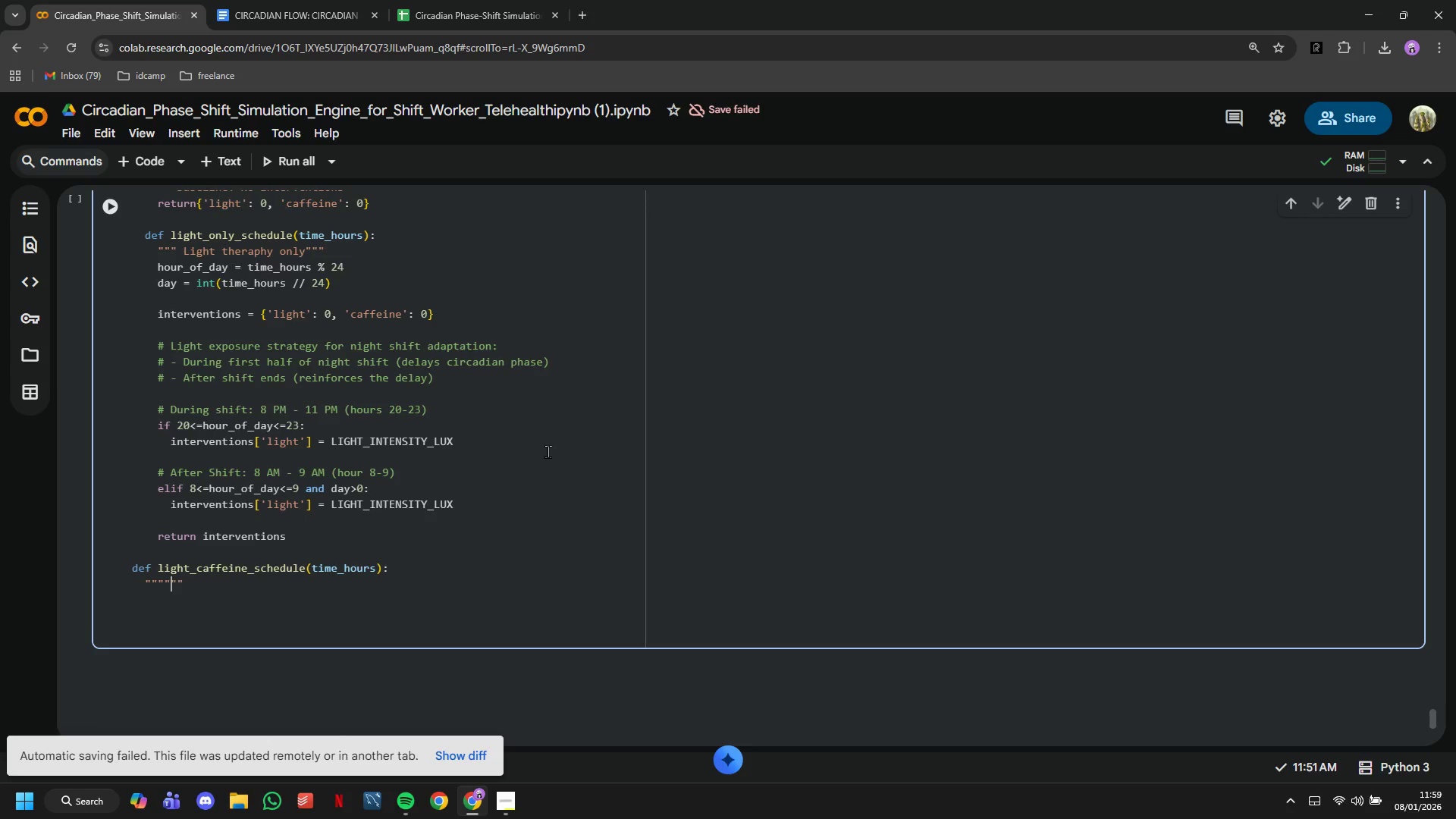 
key(ArrowLeft)
 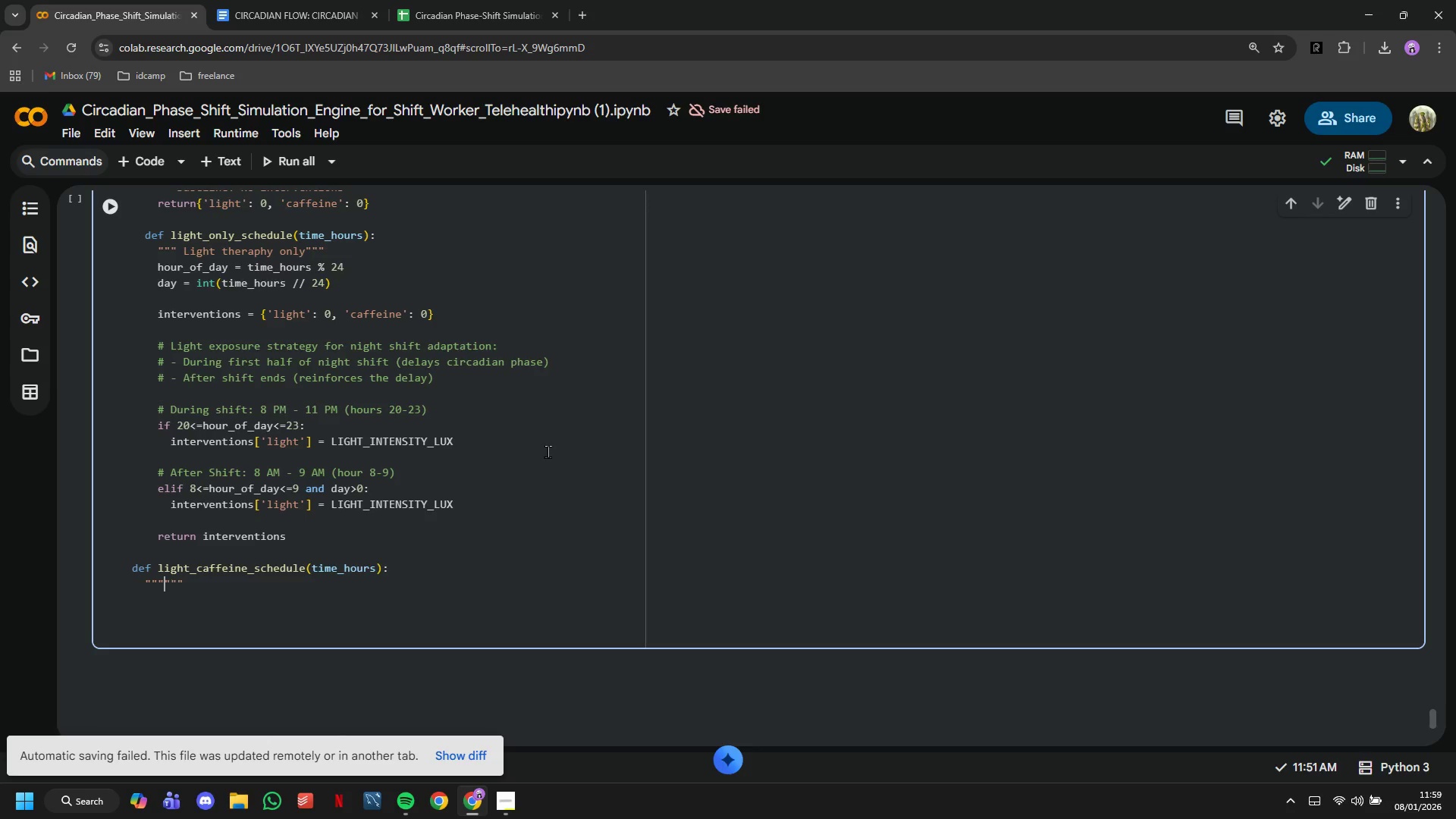 
key(ArrowLeft)
 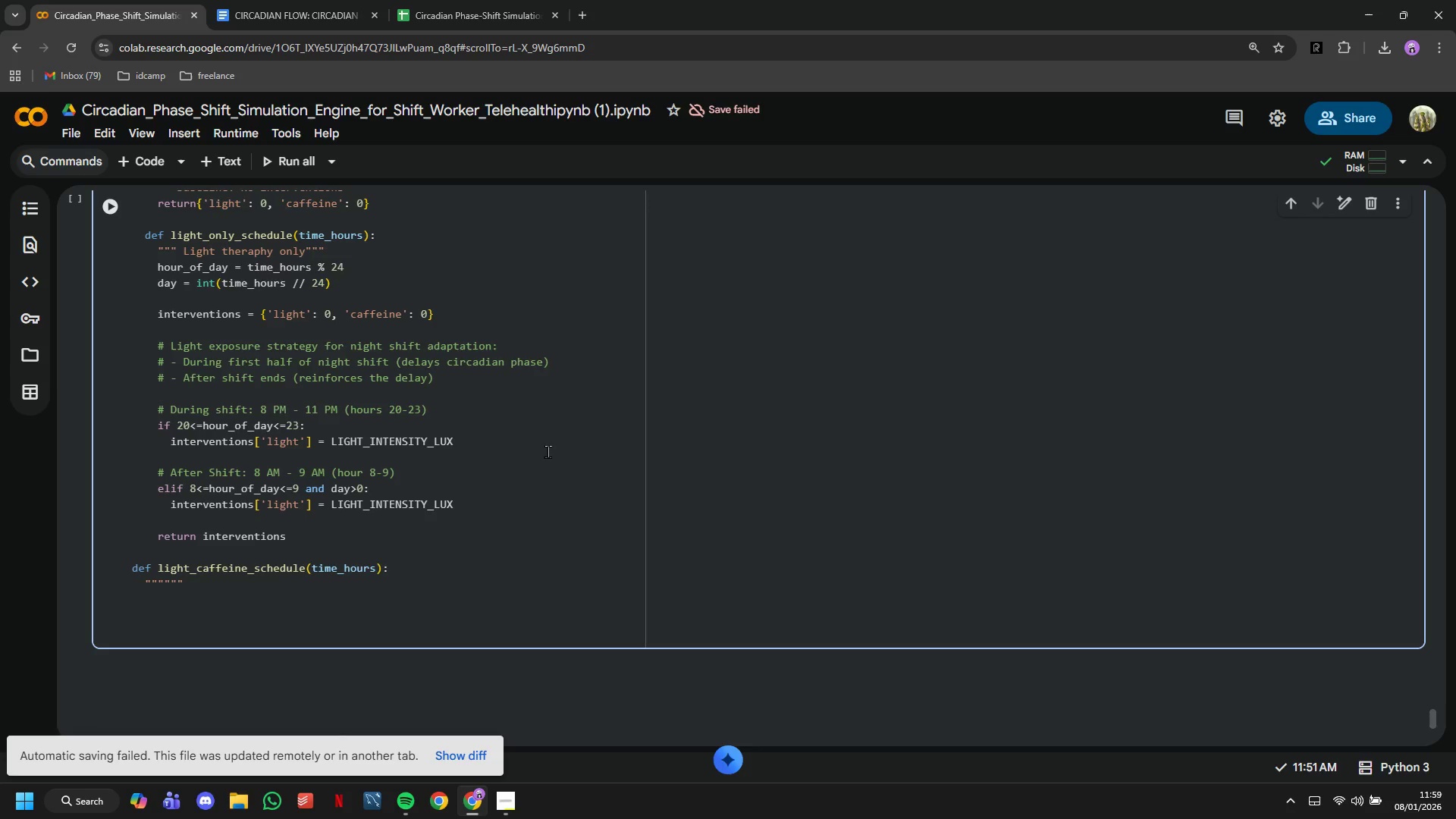 
type(Light theraphy + caffeine)
 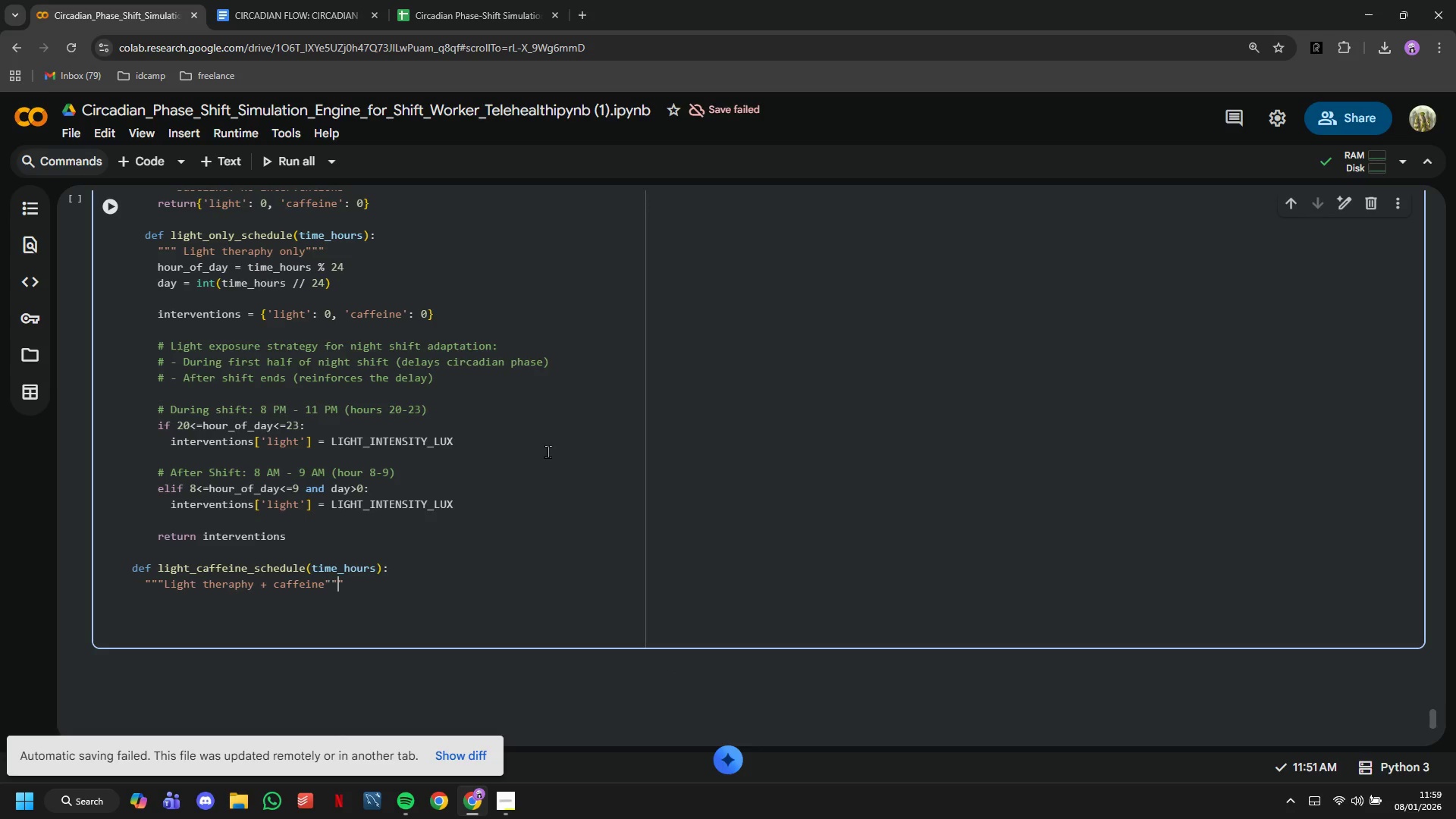 
 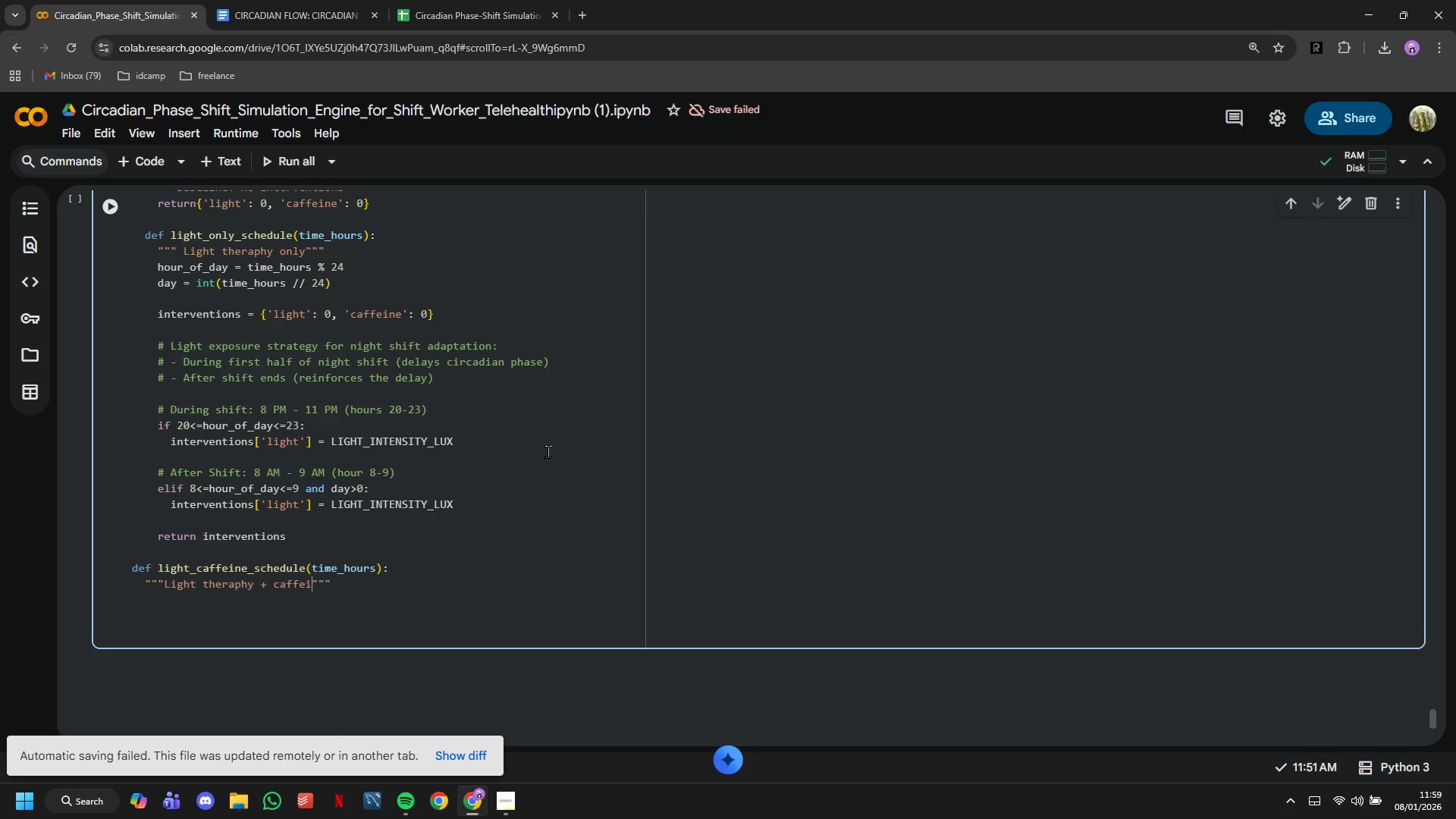 
key(ArrowRight)
 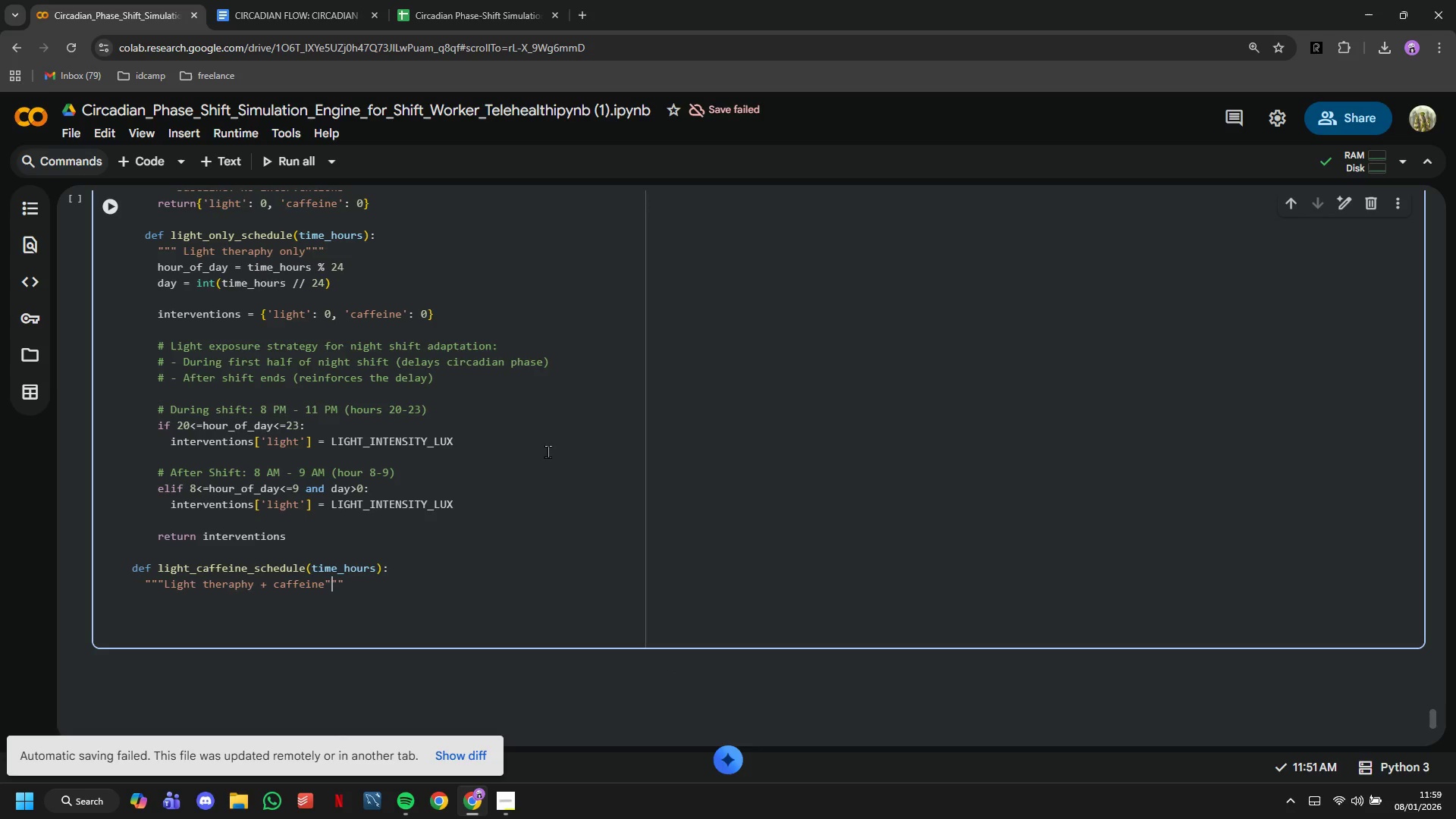 
key(ArrowRight)
 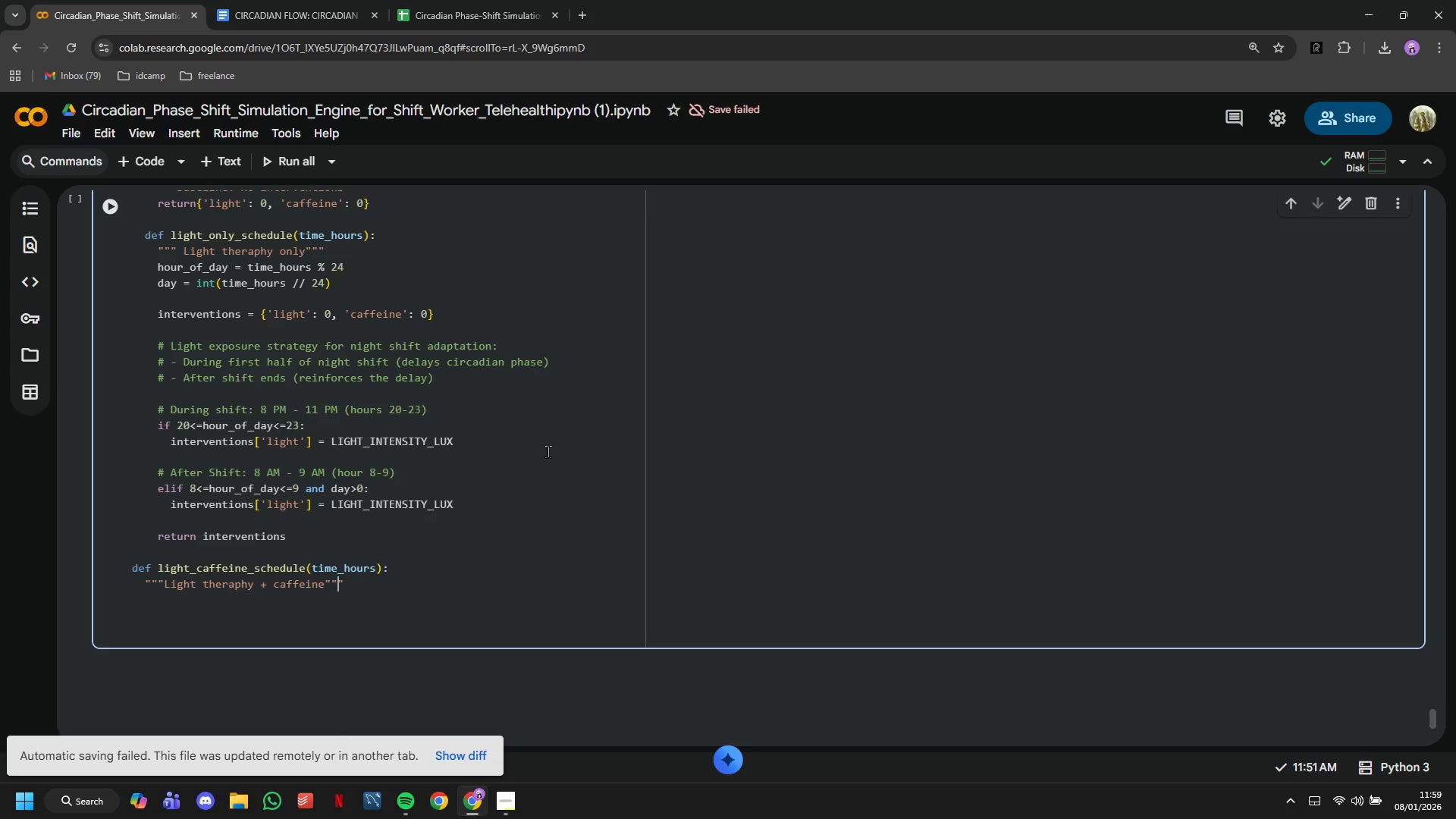 
key(ArrowRight)
 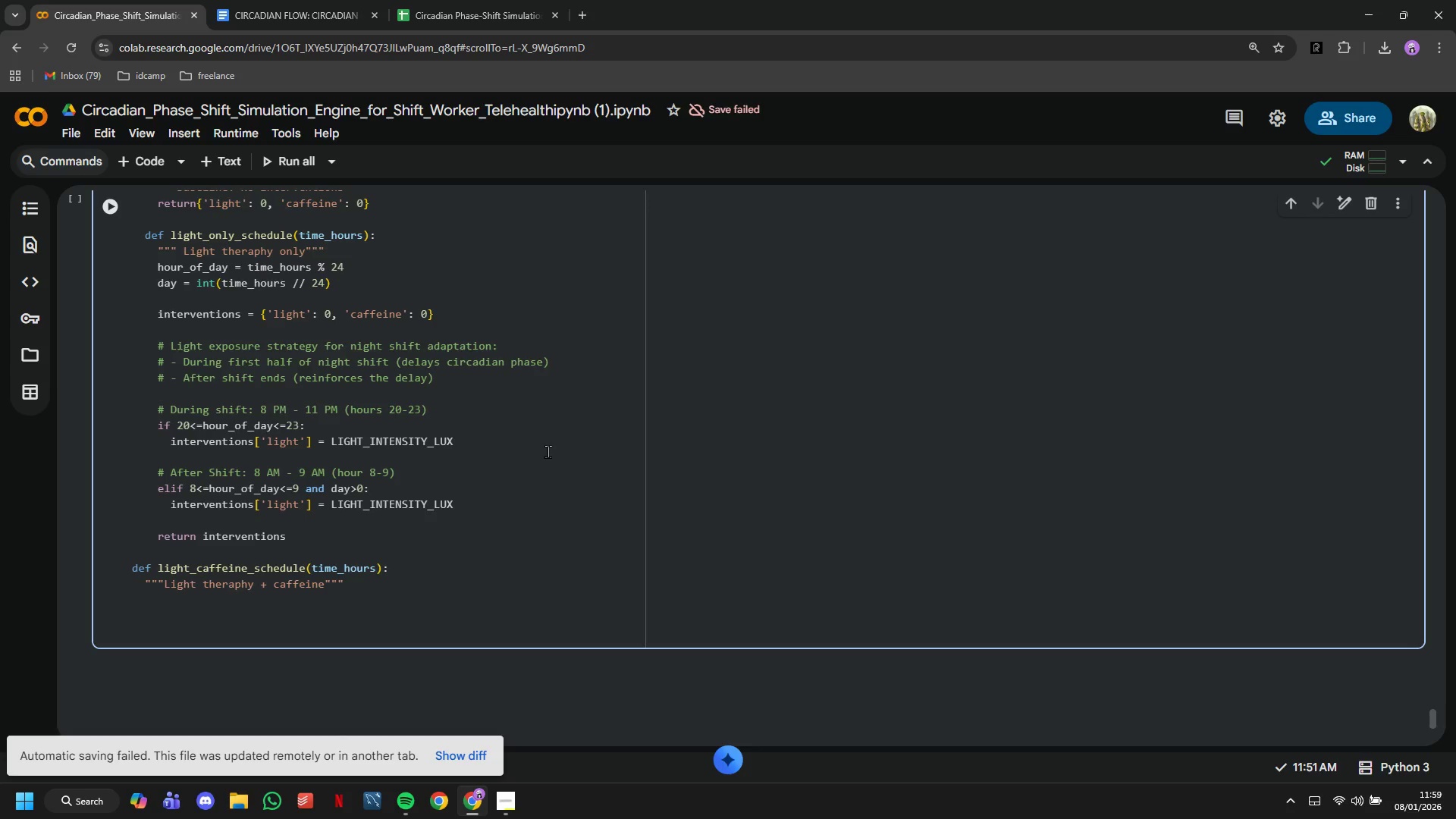 
key(Enter)
 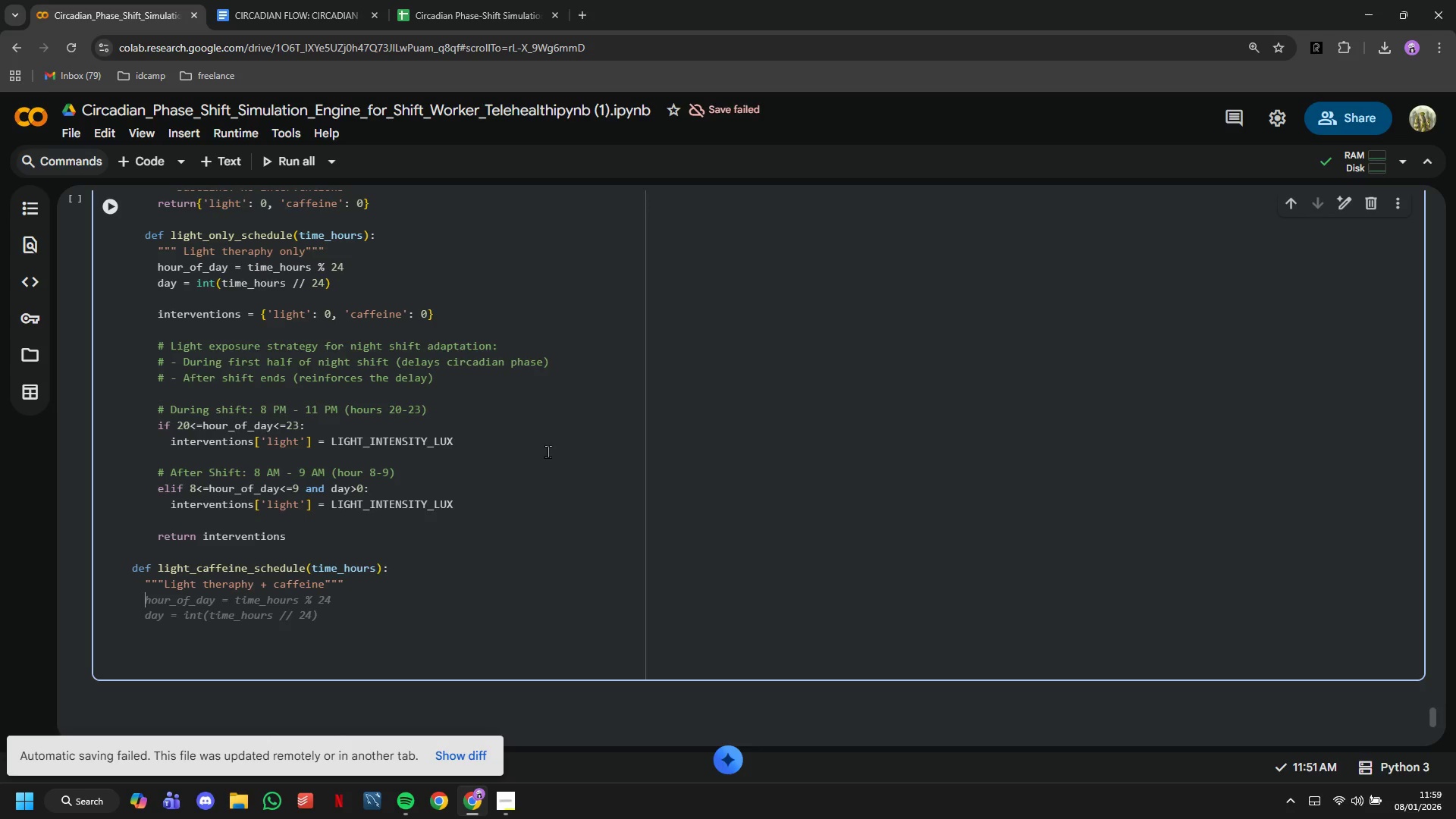 
wait(14.69)
 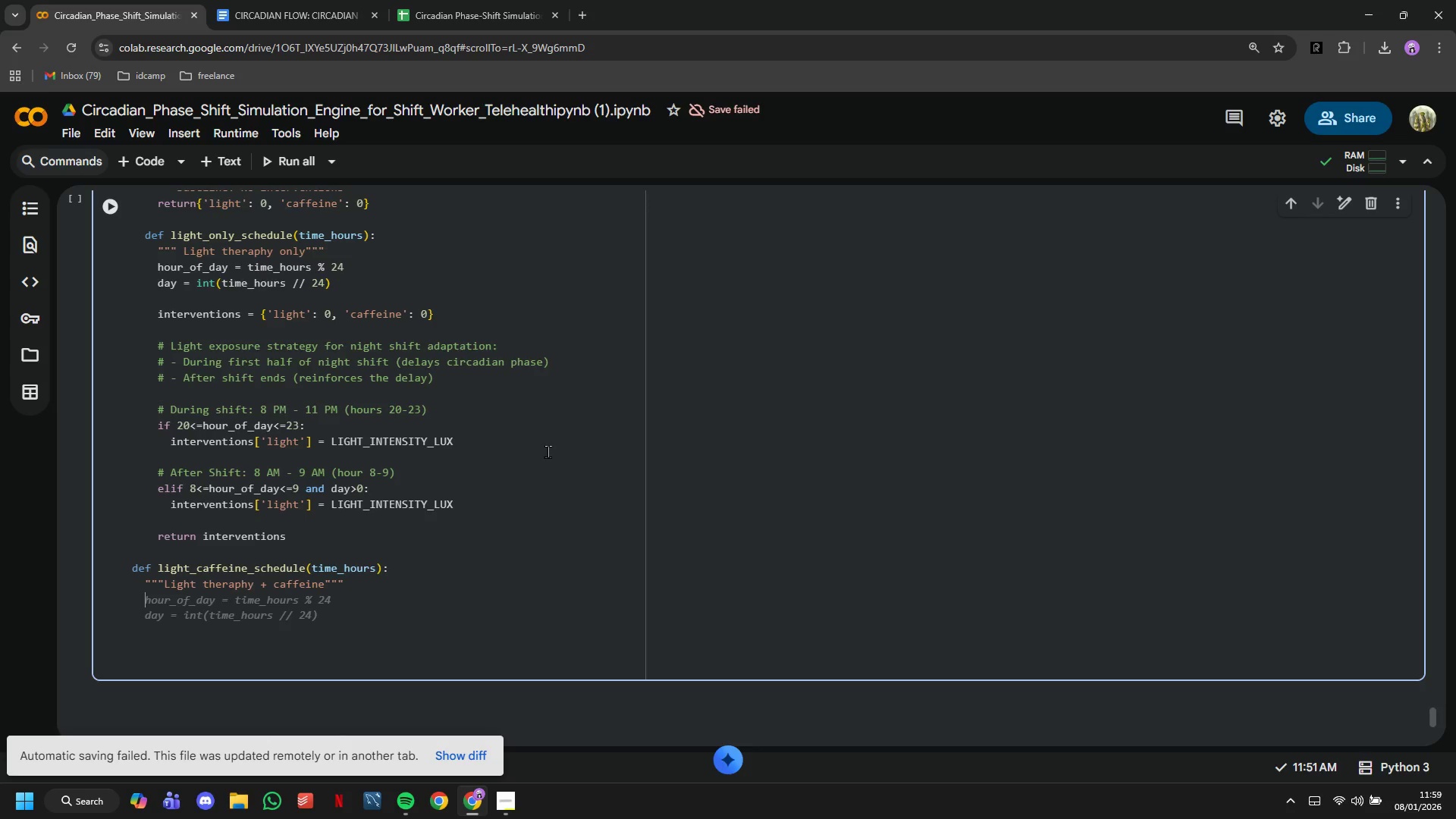 
key(Tab)
 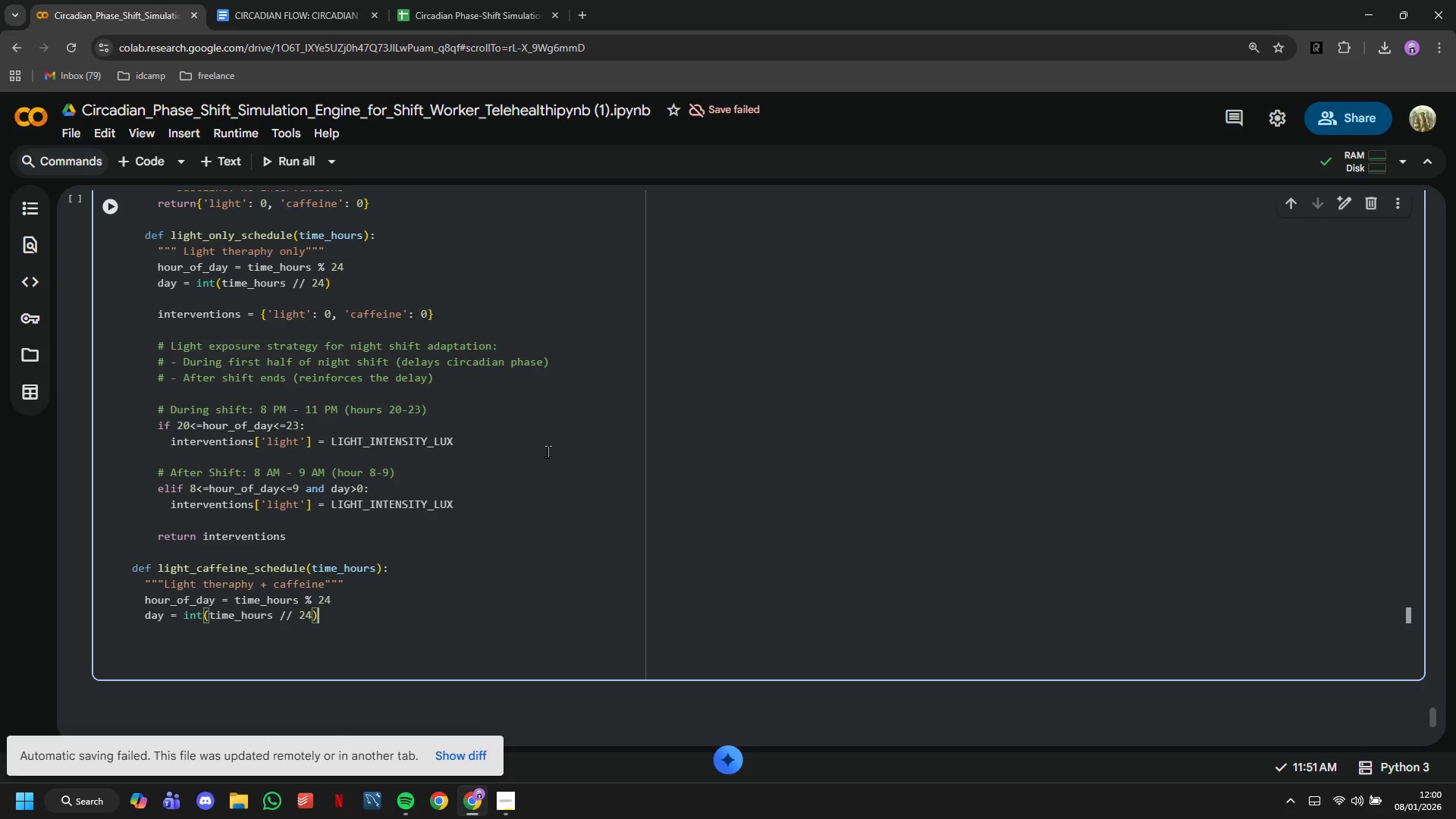 
key(Enter)
 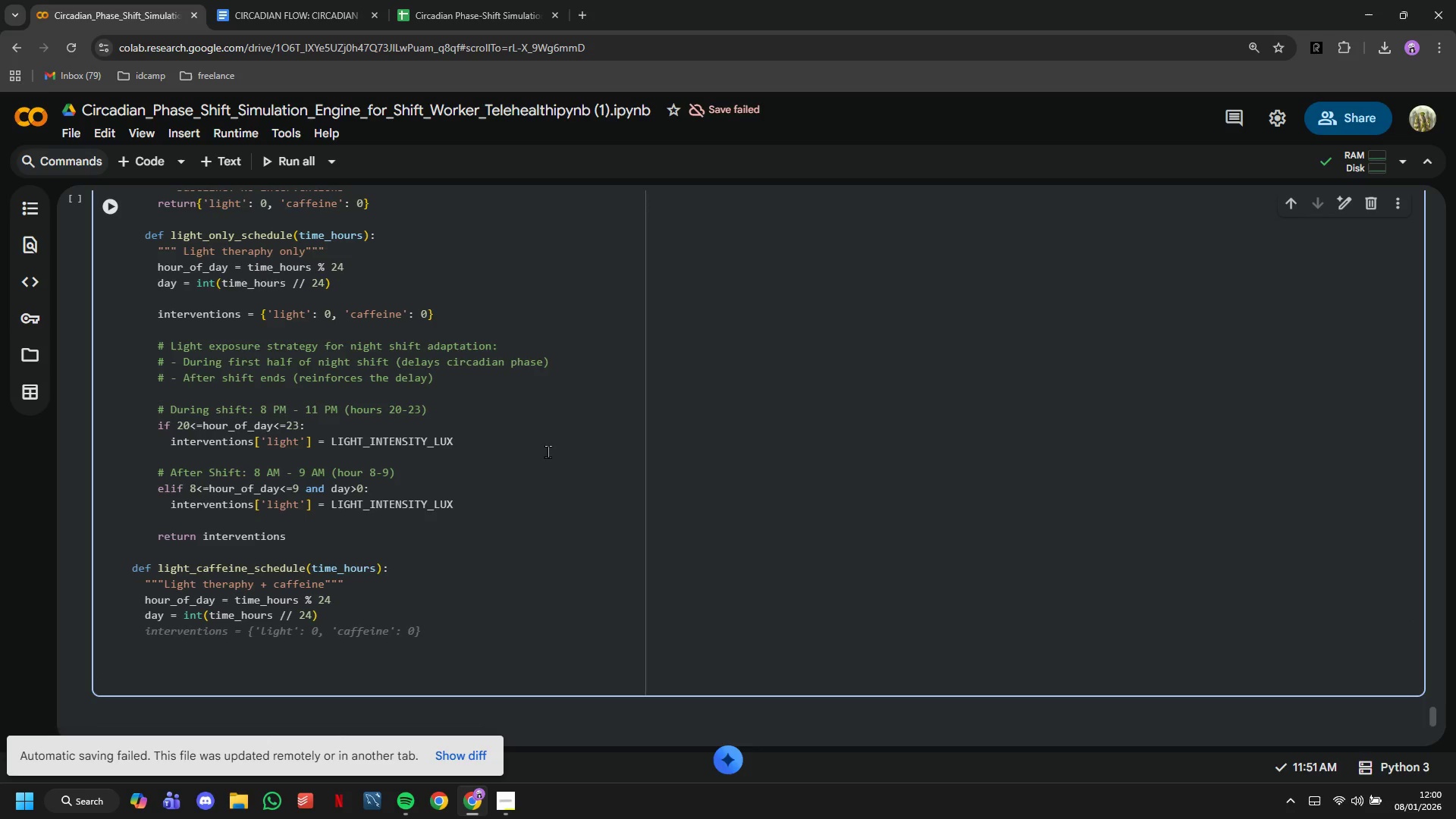 
key(Enter)
 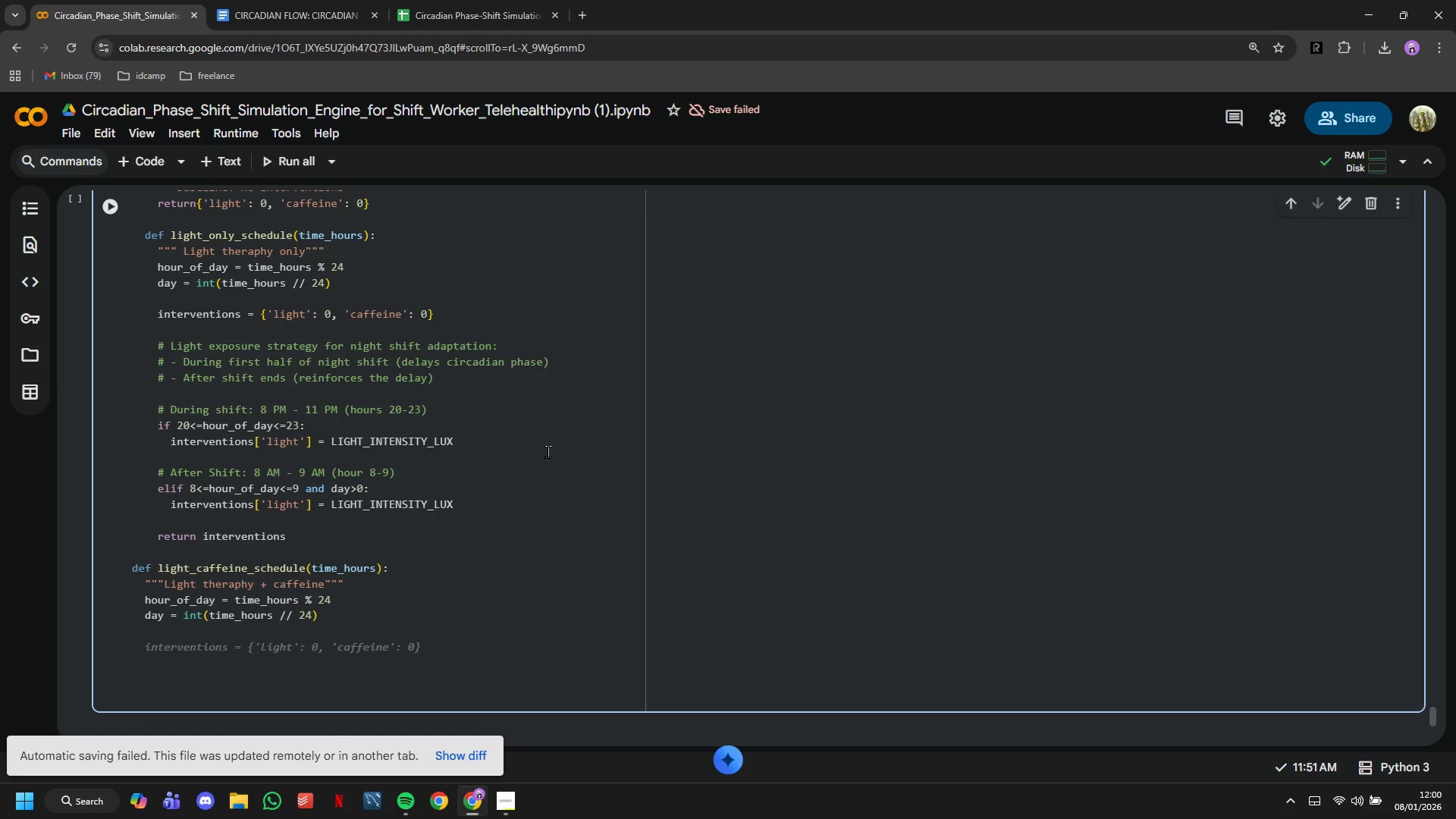 
wait(8.76)
 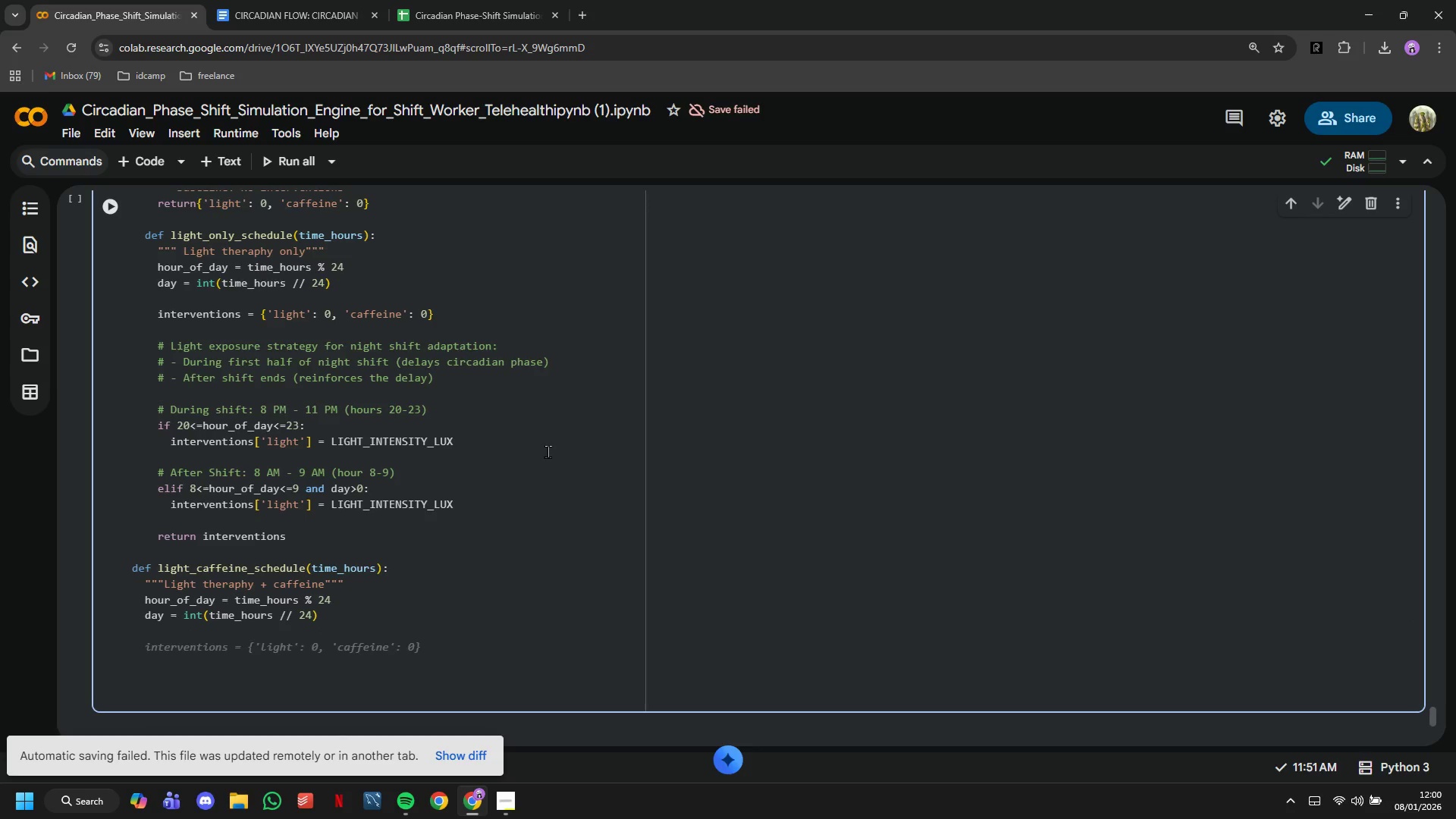 
key(Tab)
 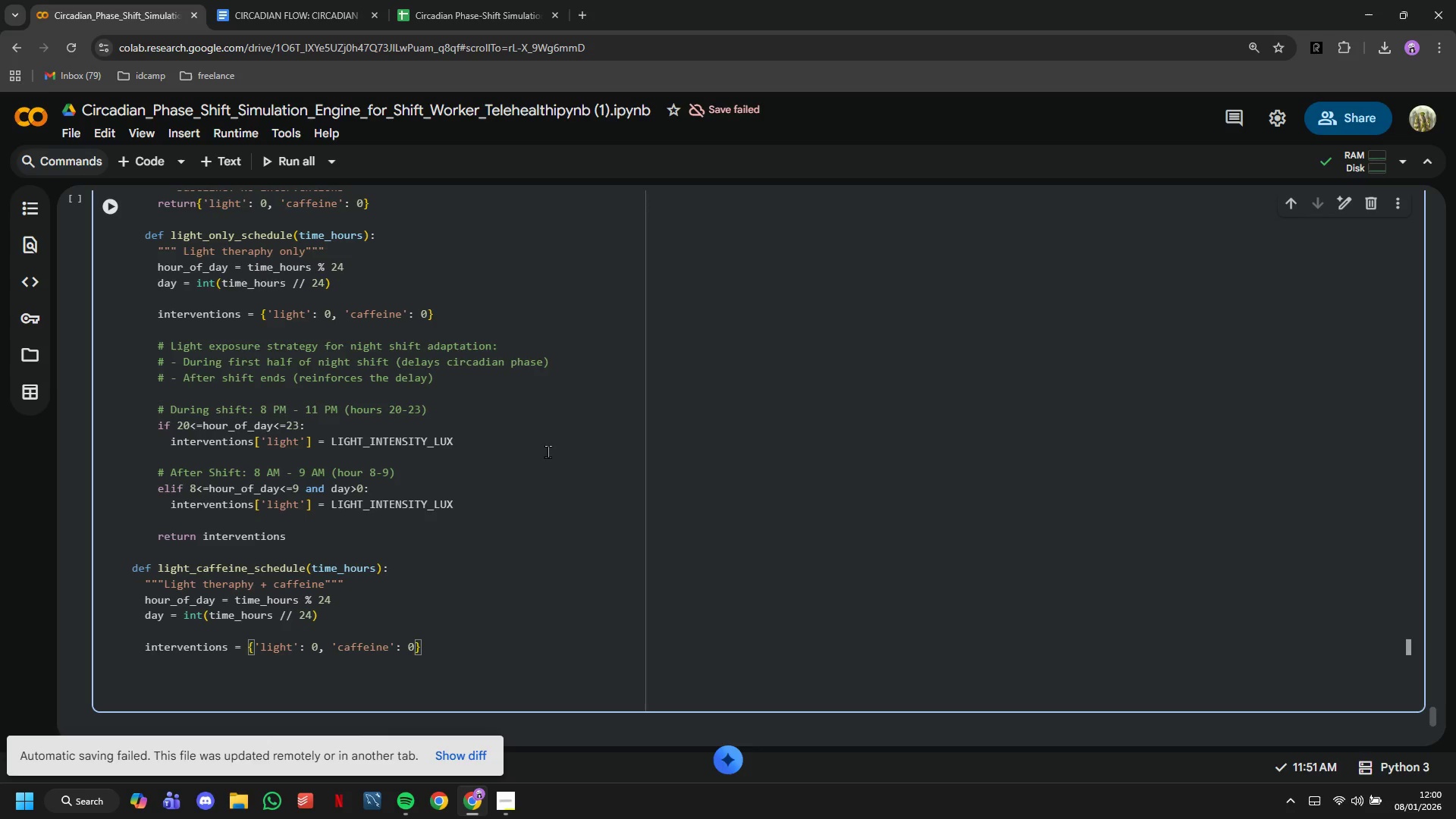 
key(Enter)
 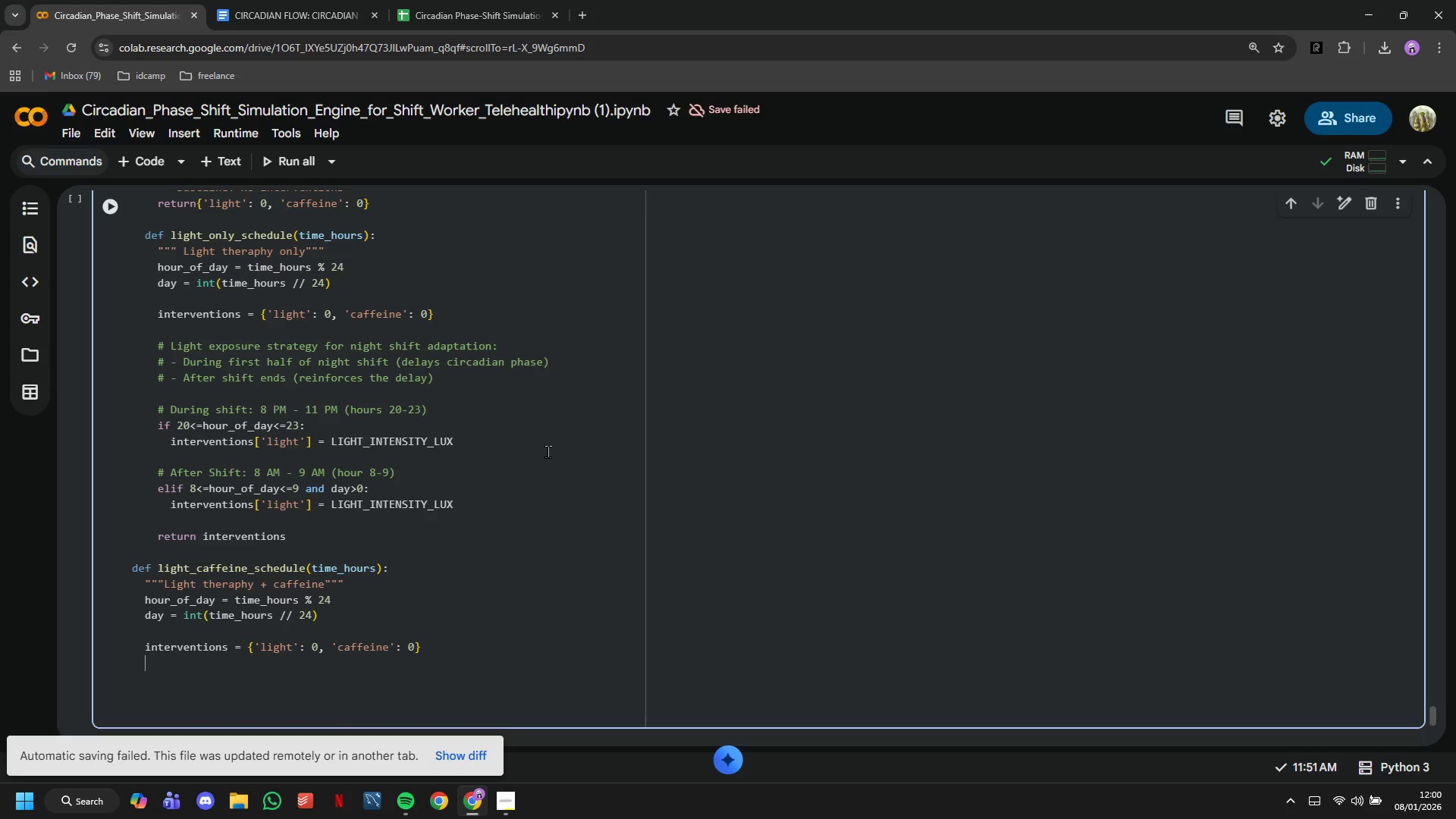 
key(Enter)
 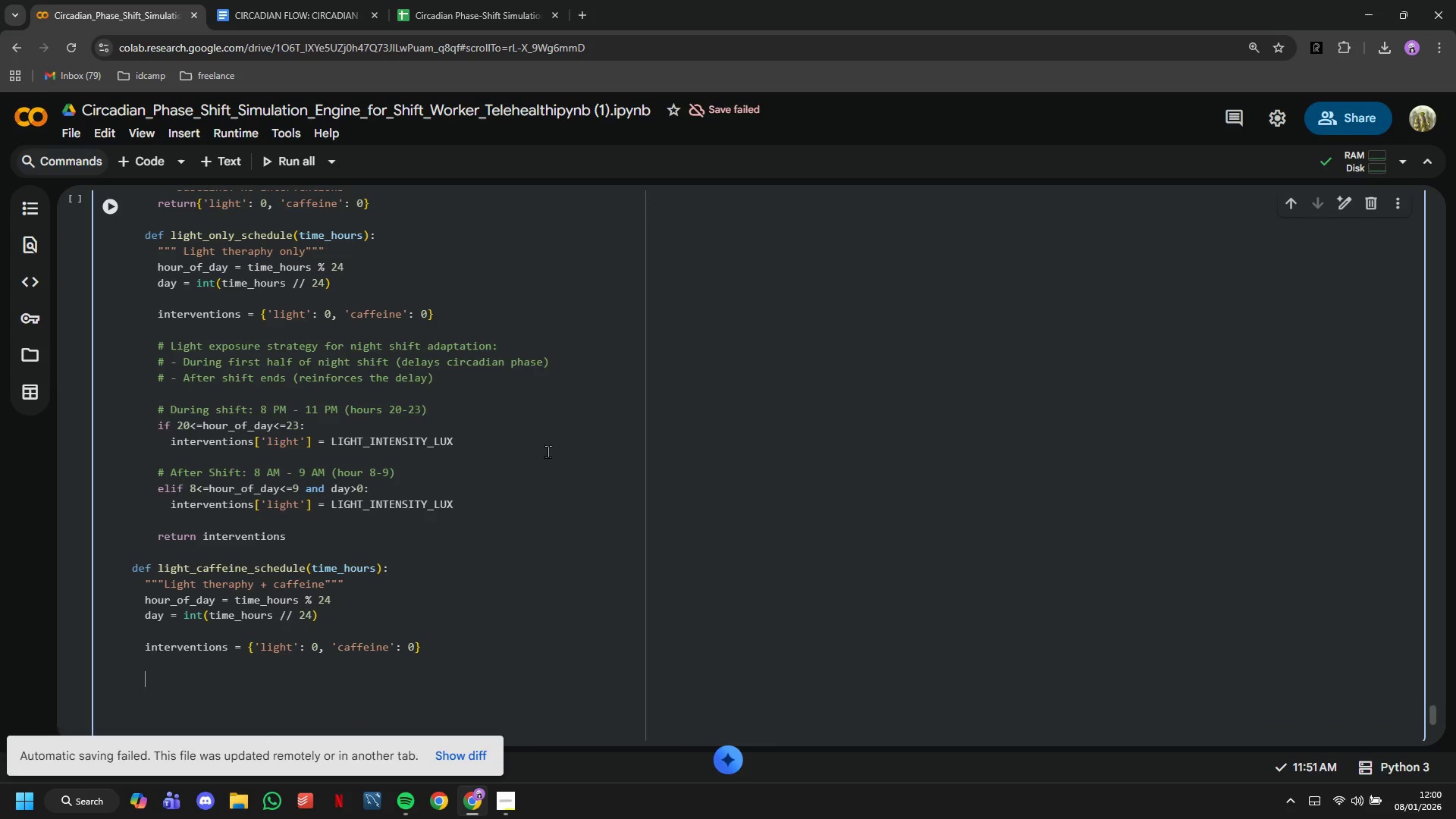 
type(# Light exposire (same as light_only)
 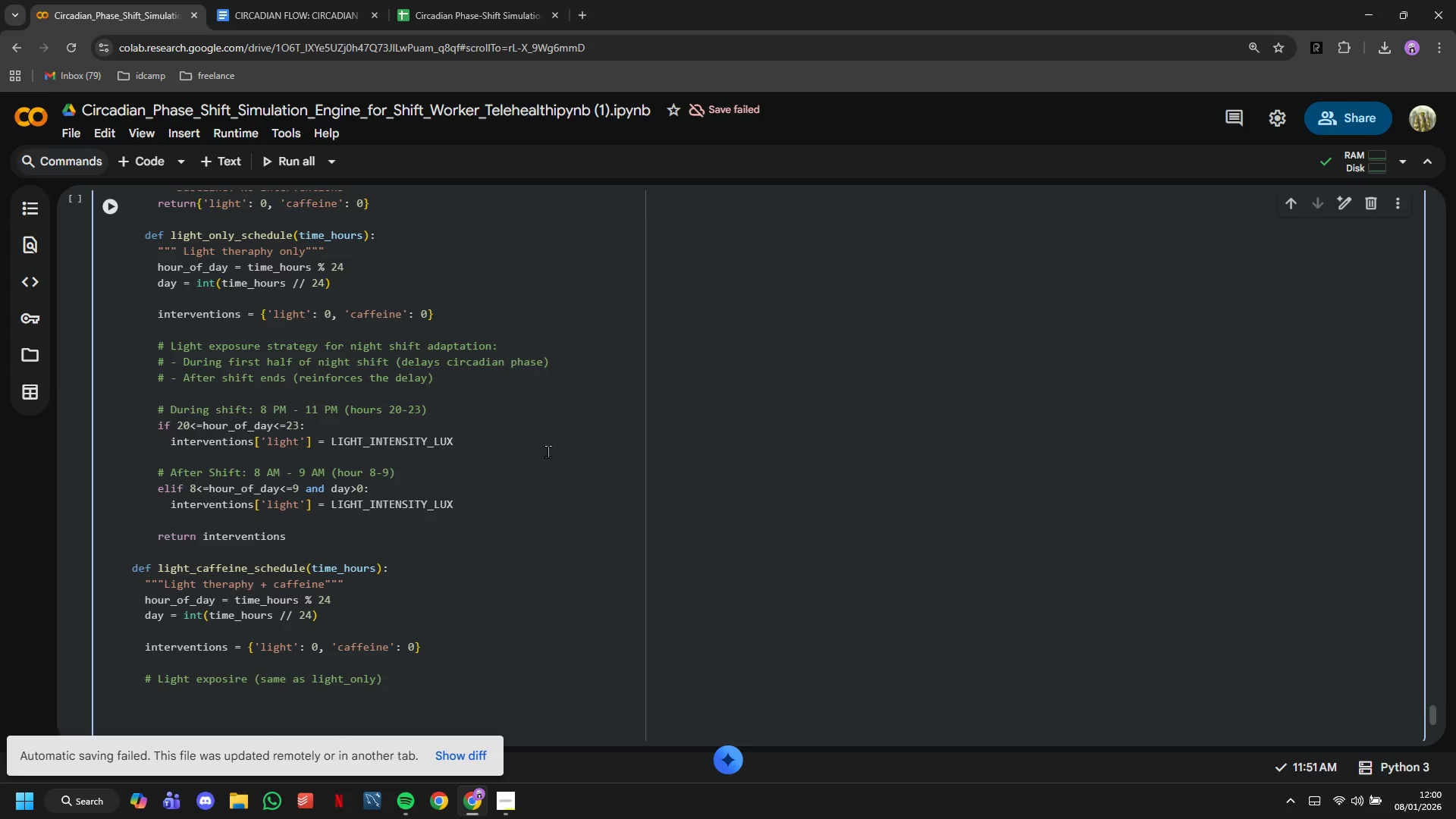 
 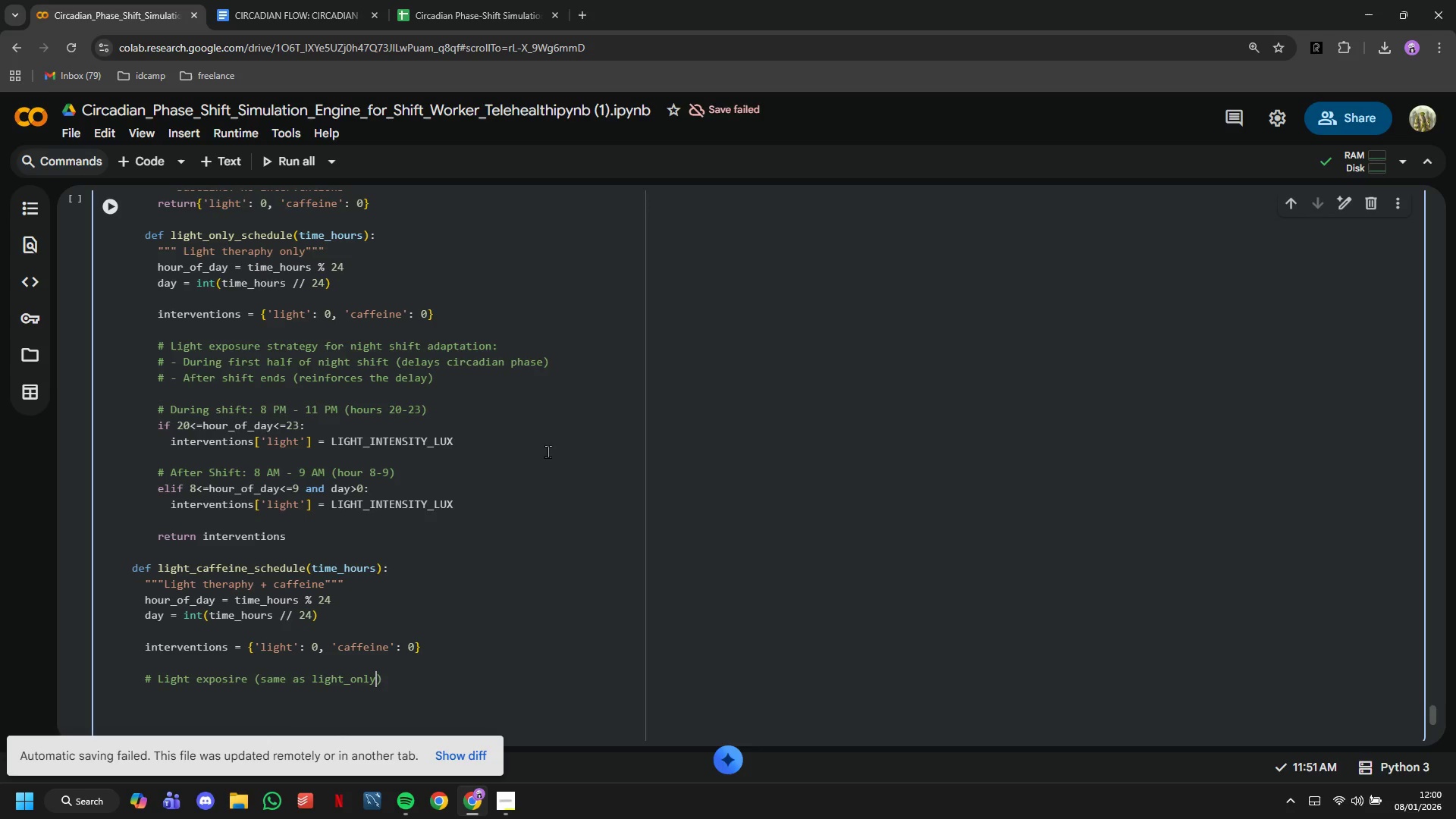 
key(ArrowRight)
 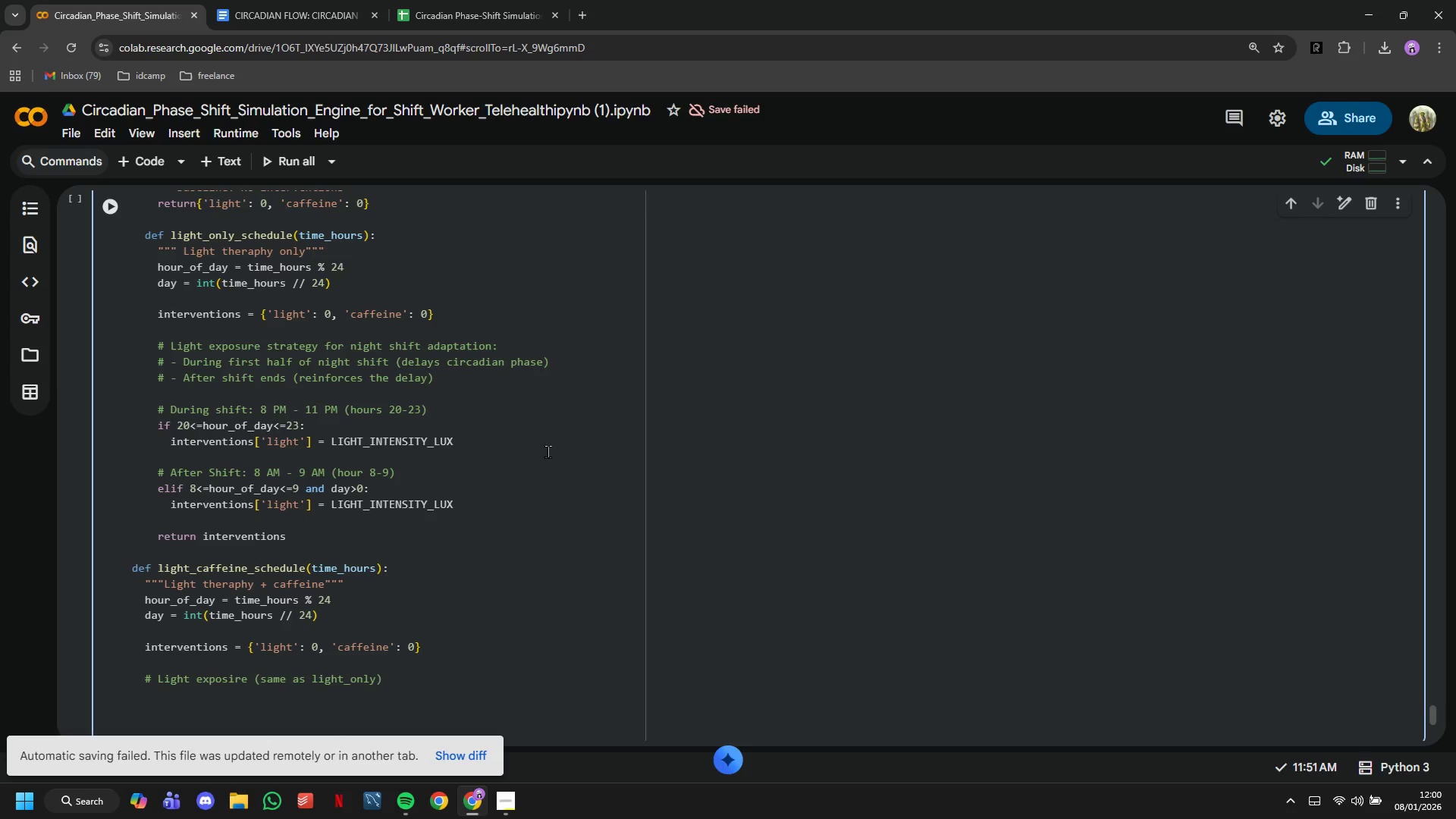 
key(Enter)
 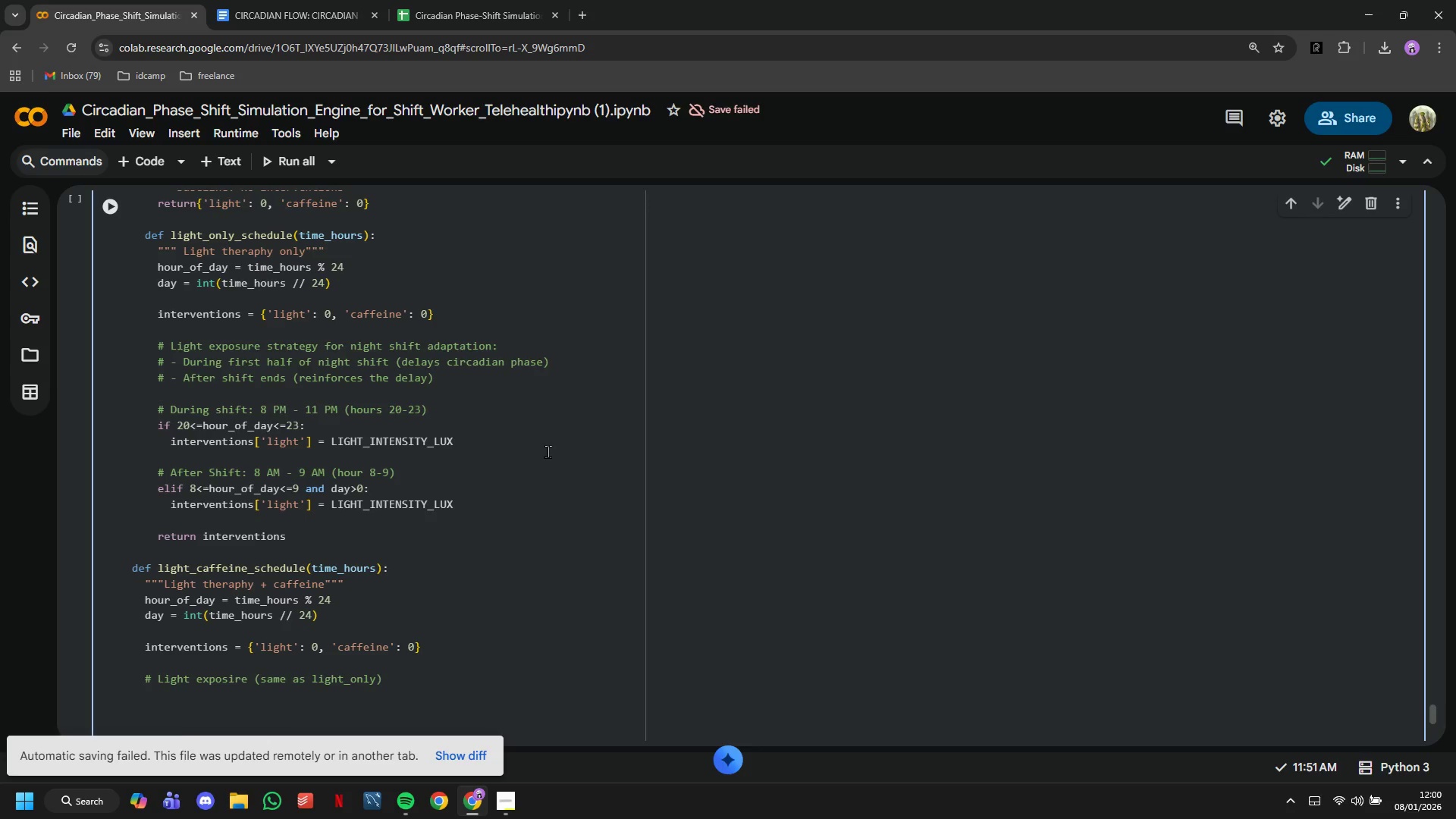 
type(if 20 <= hour_of_day <= 23:)
 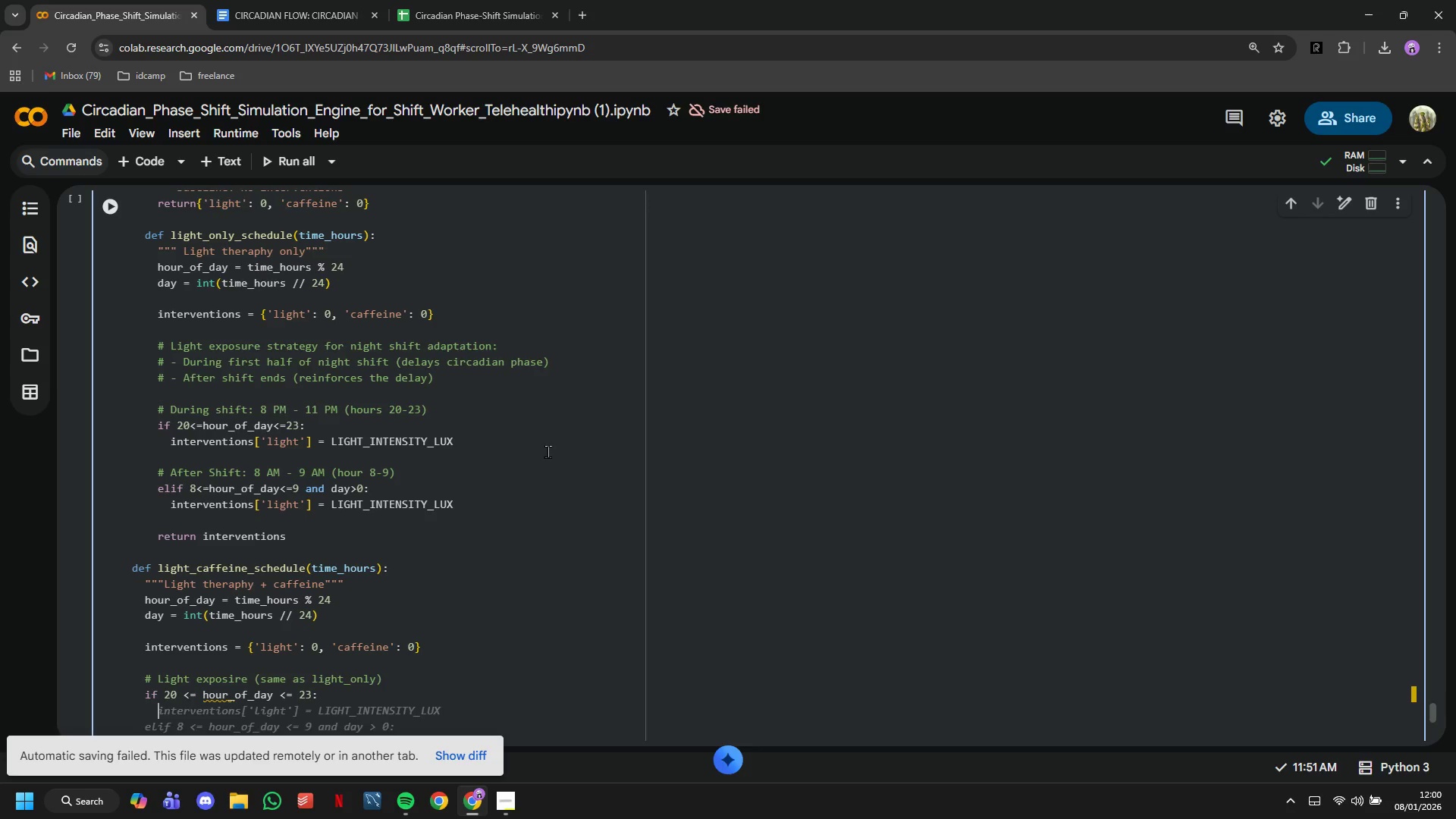 
 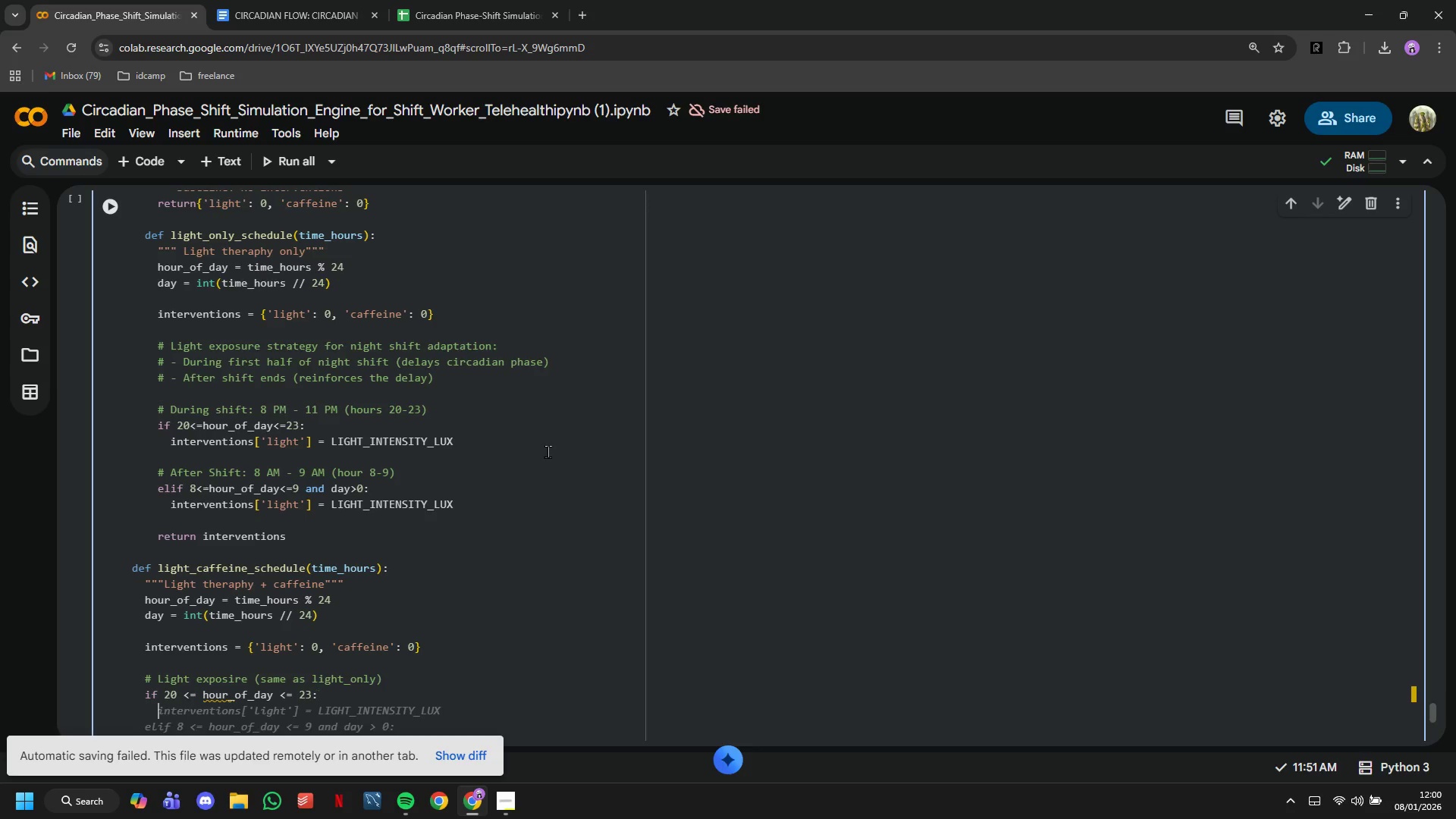 
key(Enter)
 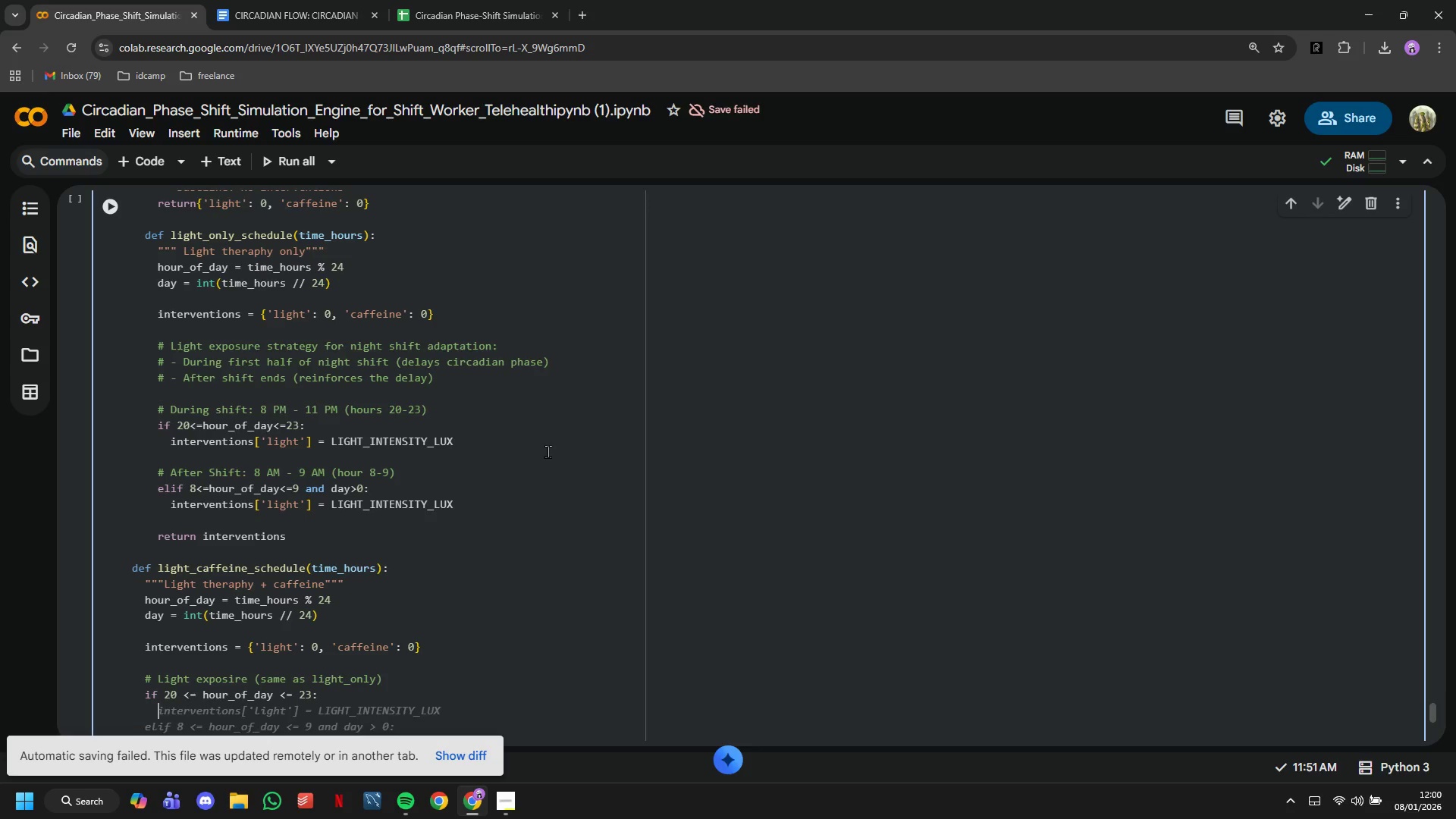 
type(intervn)
key(Backspace)
type(ento)
key(Backspace)
type(u)
key(Backspace)
type(ions['light)
 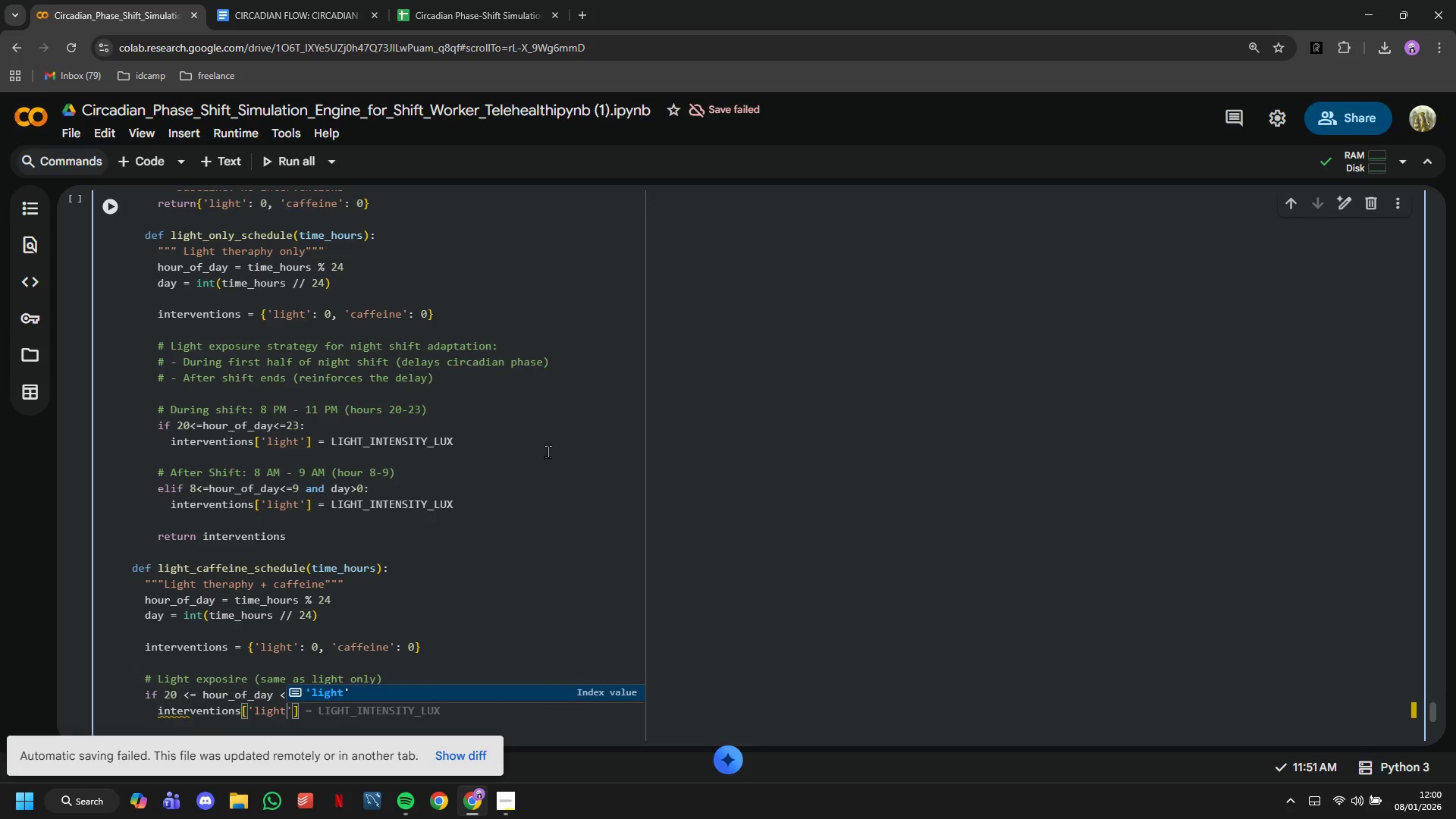 
key(ArrowRight)
 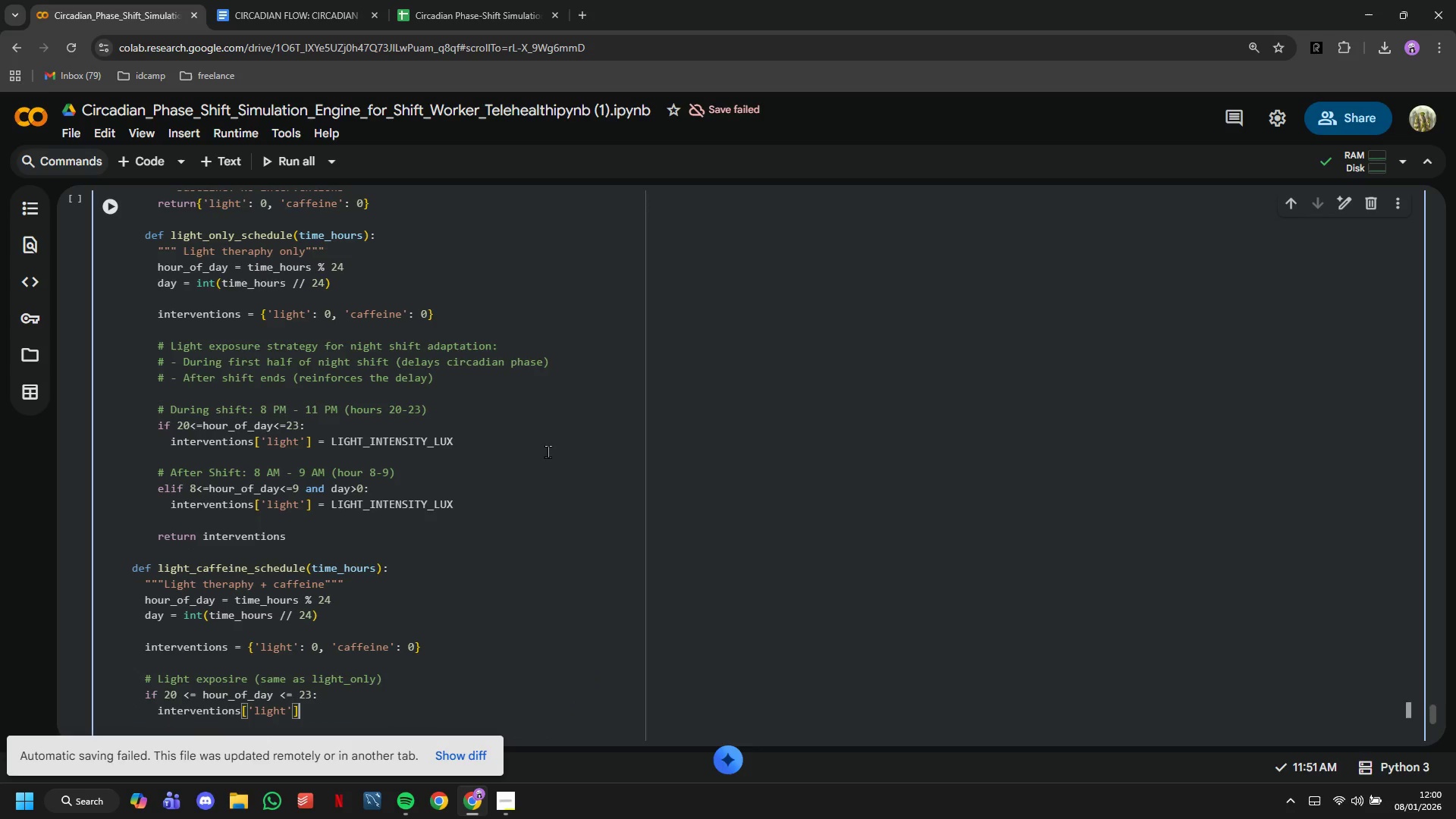 
key(ArrowRight)
 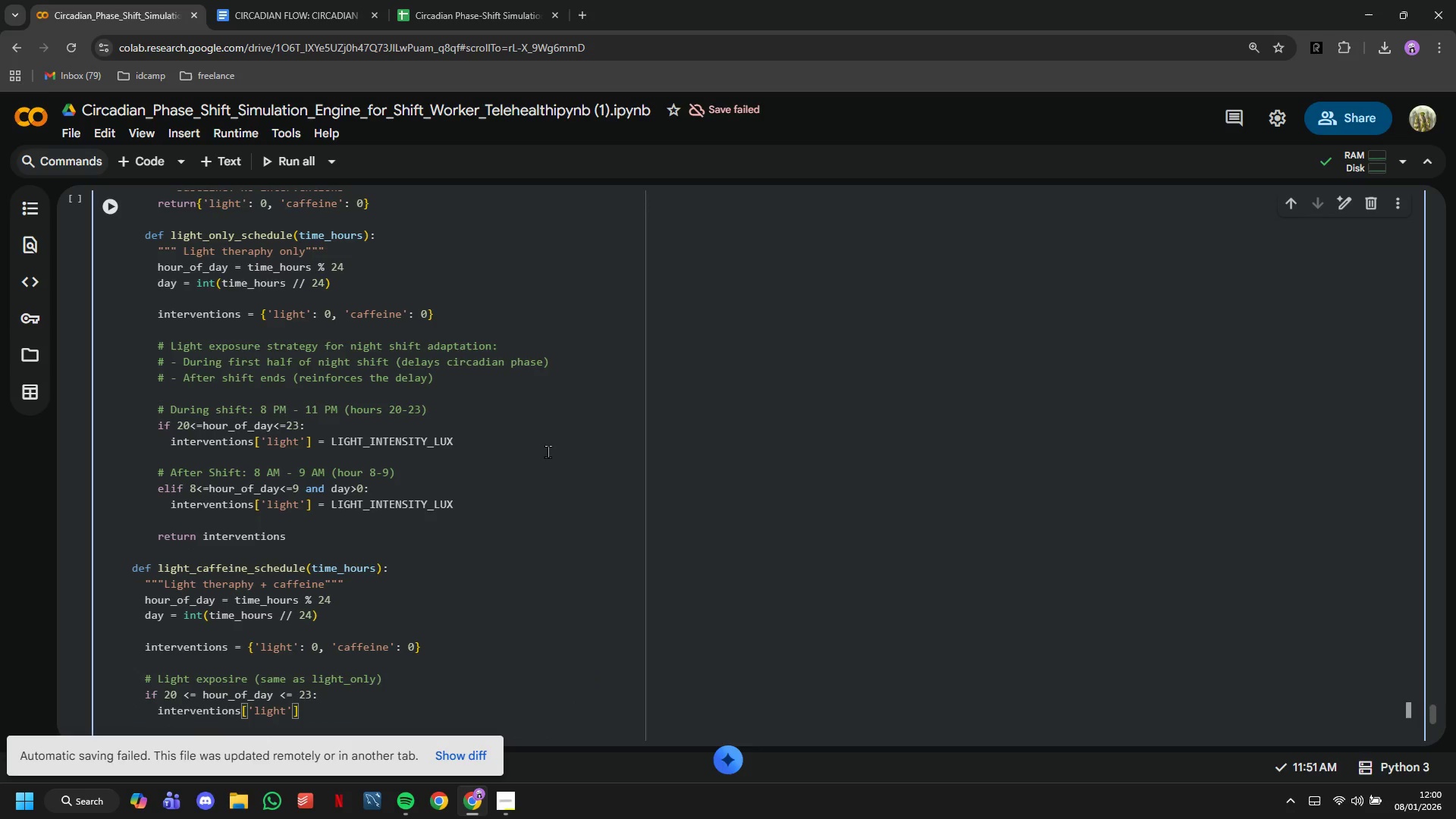 
key(Space)
 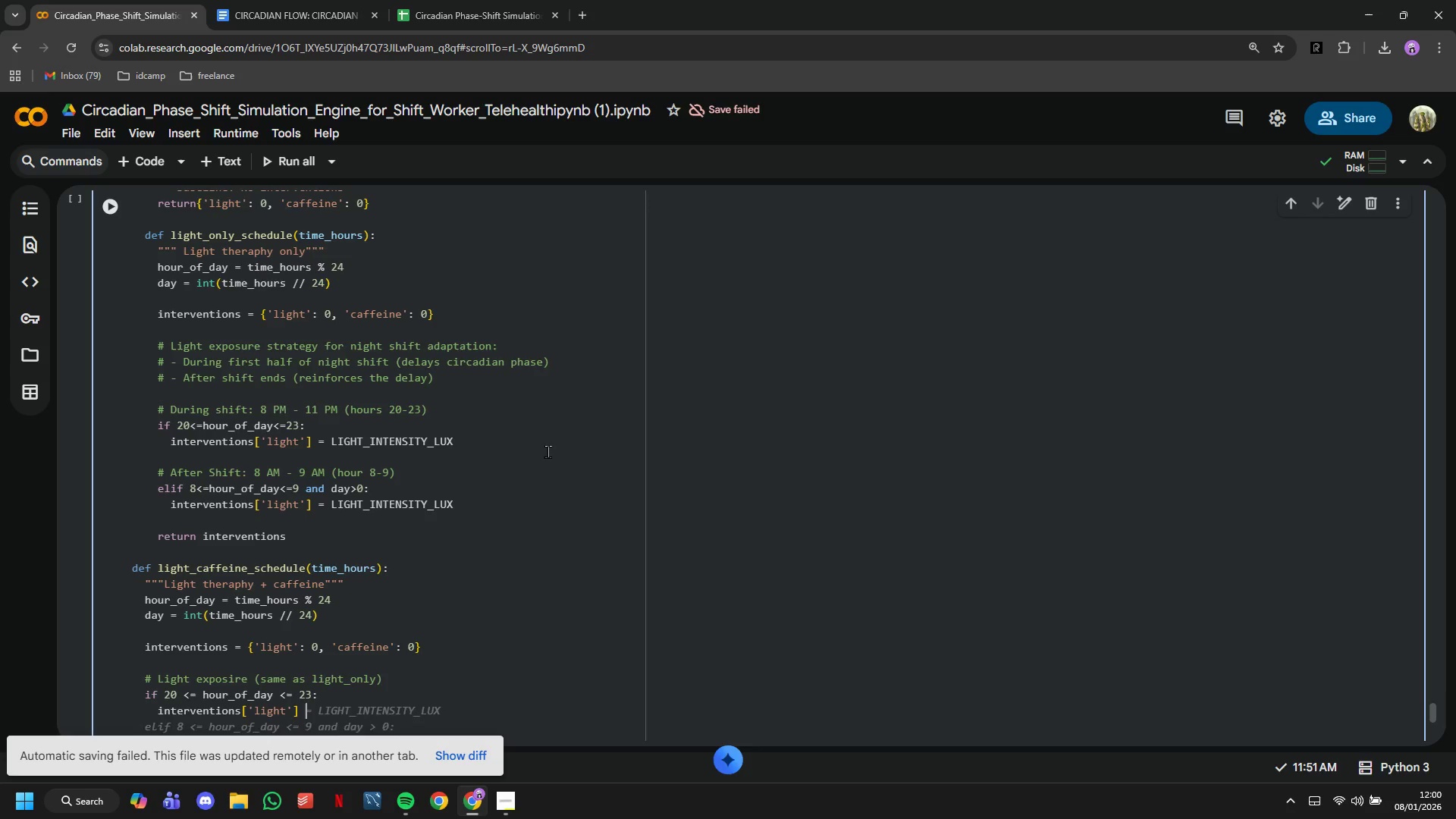 
key(Minus)
 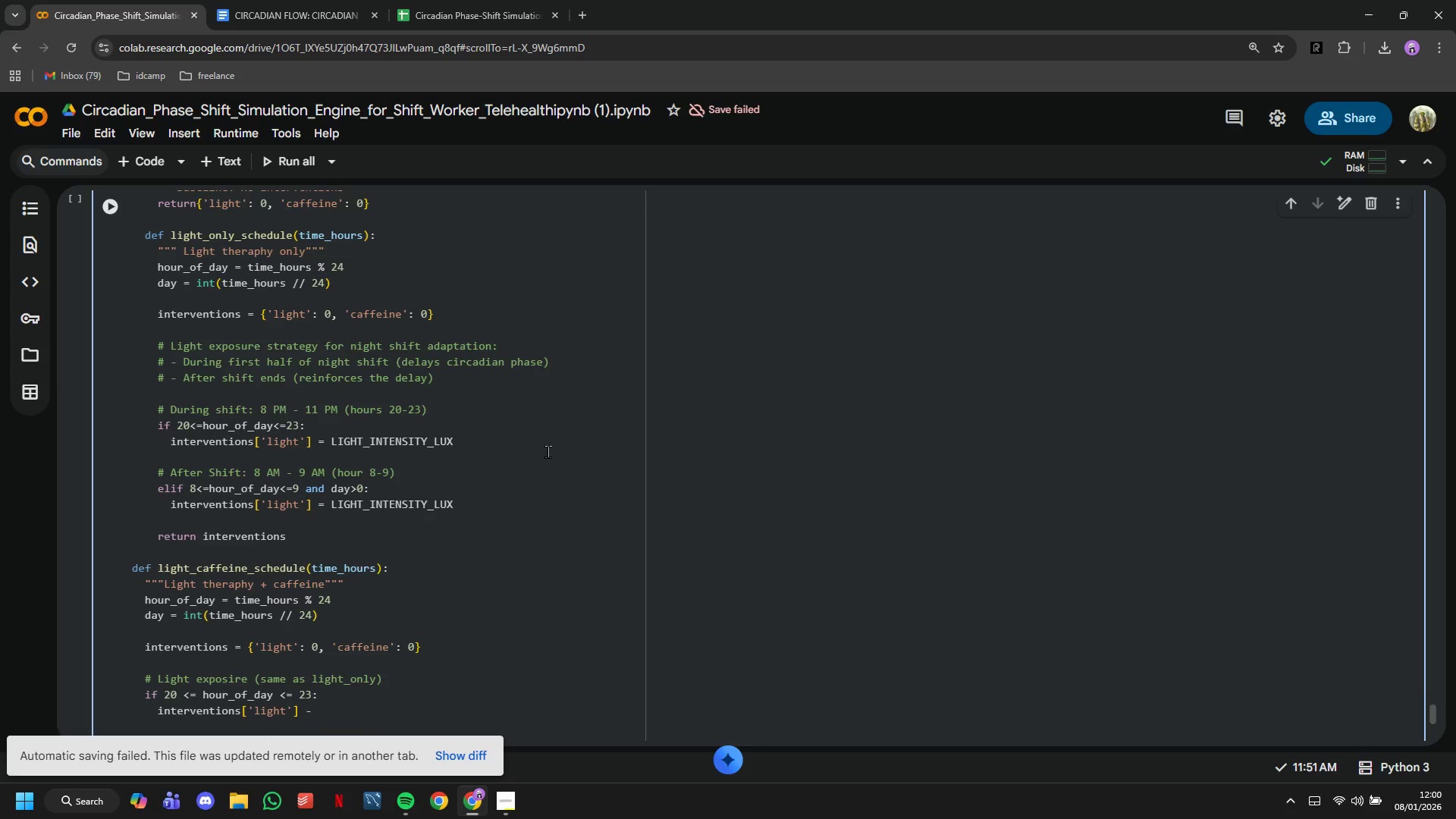 
key(Backspace)
 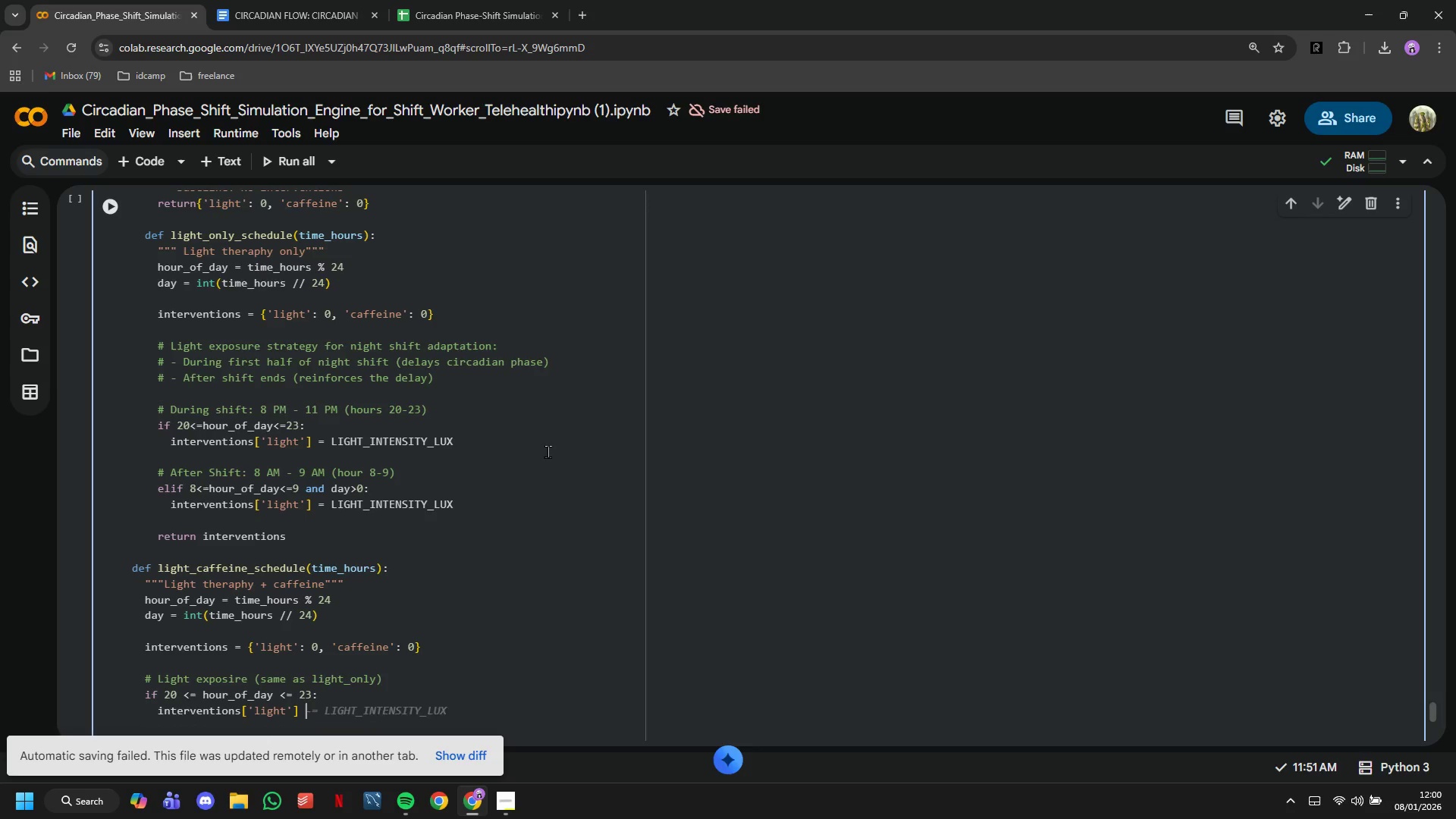 
key(Equal)
 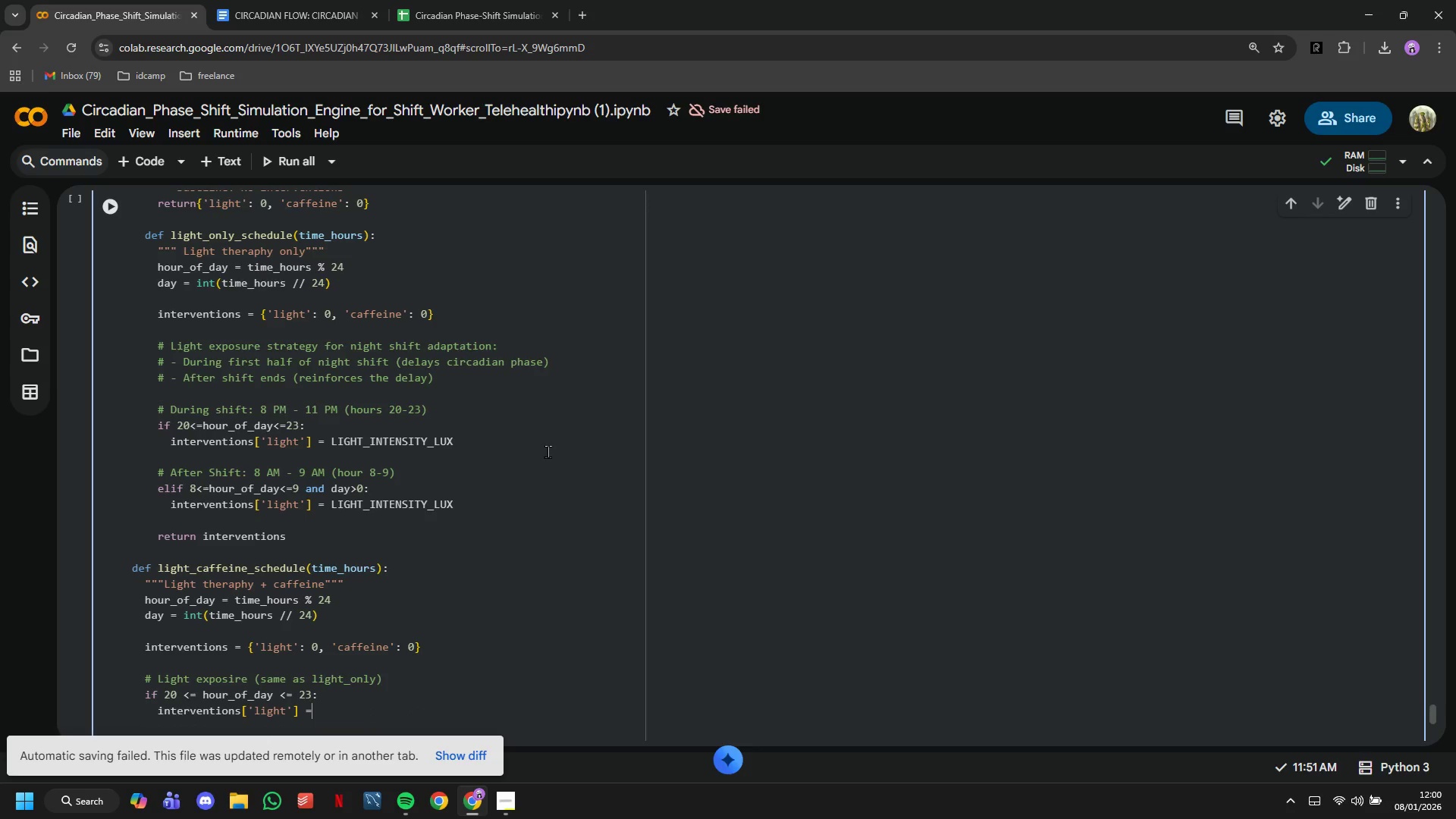 
key(Space)
 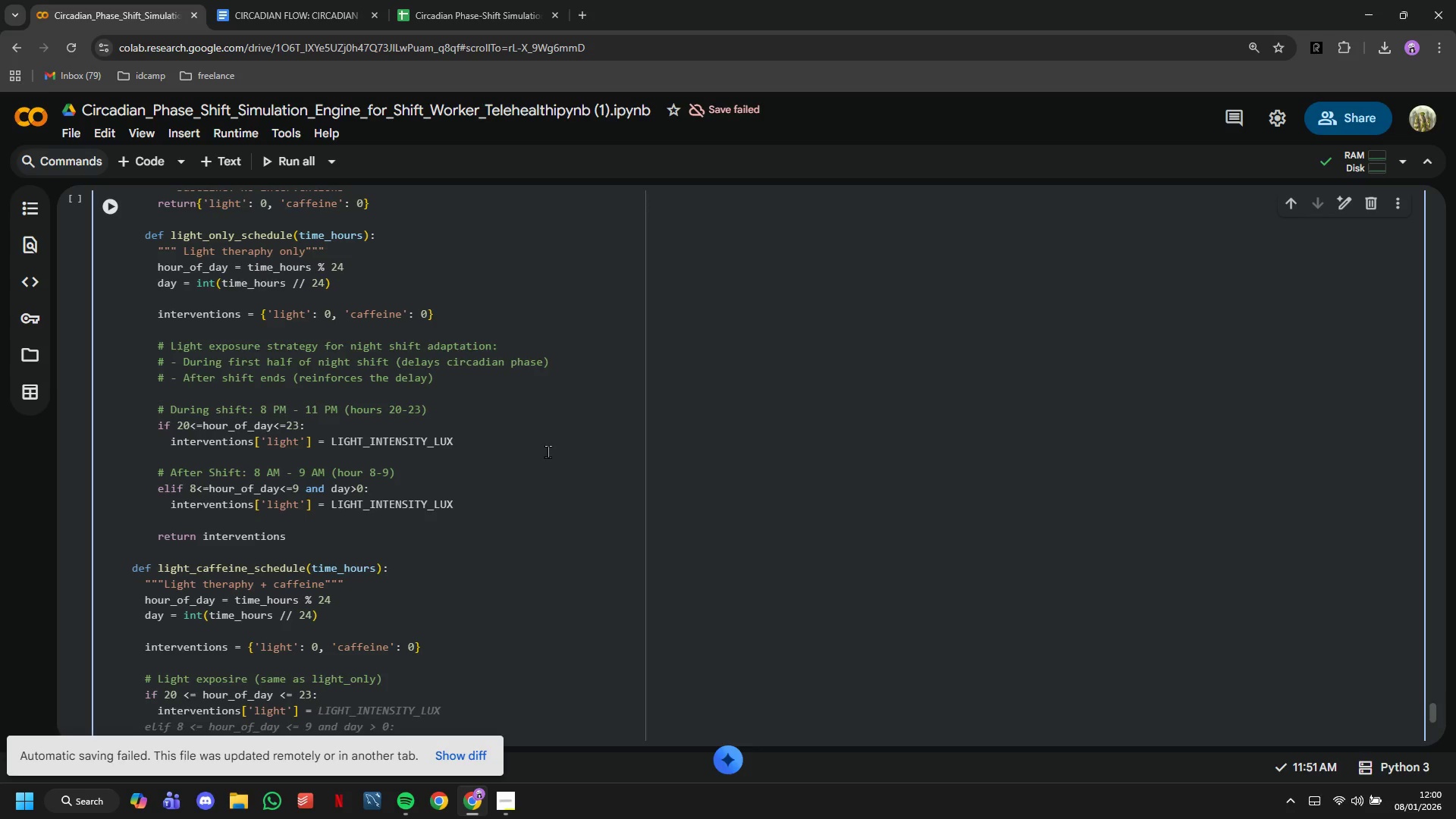 
key(Tab)
 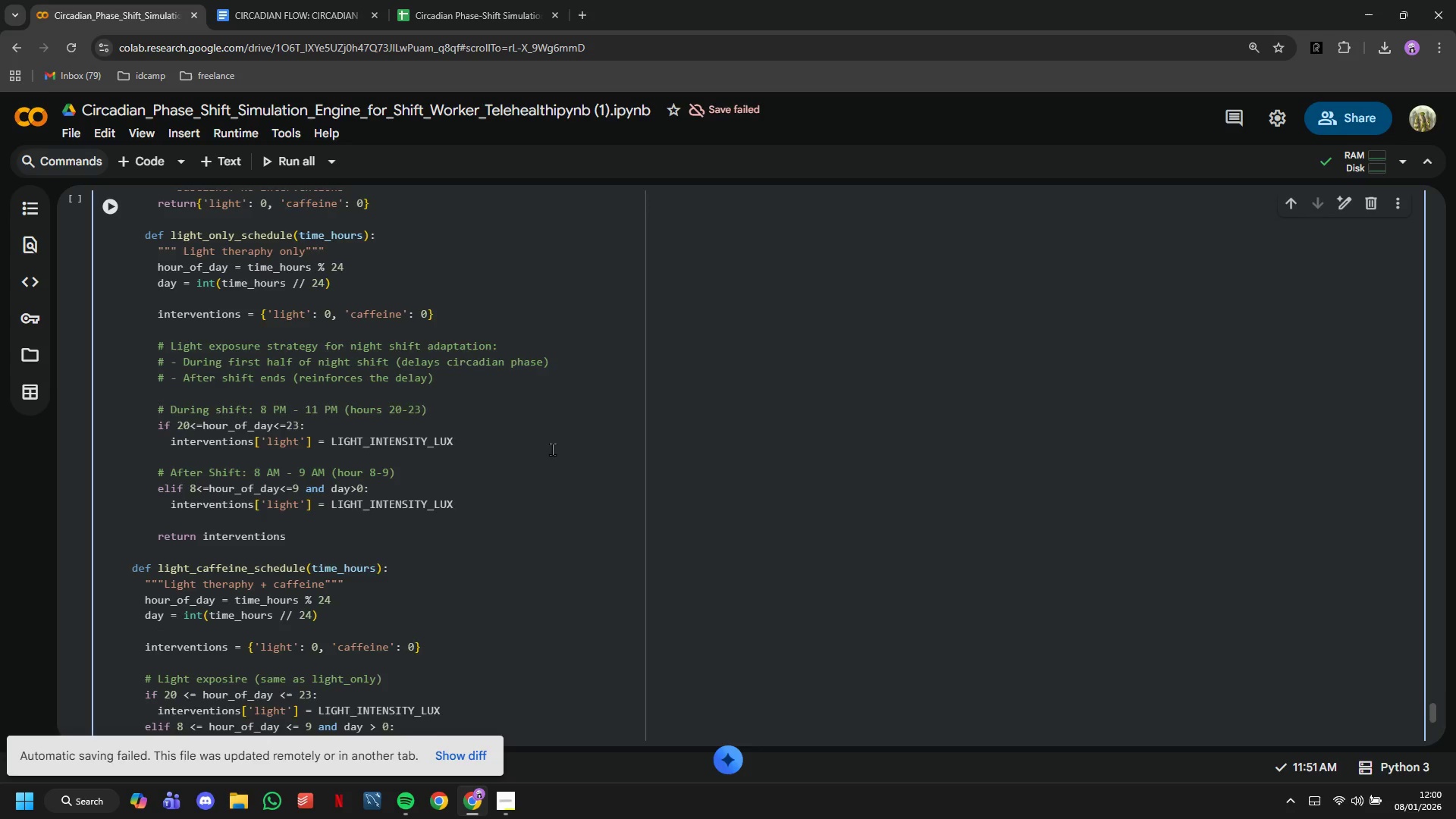 
scroll: coordinate [552, 449], scroll_direction: down, amount: 1.0
 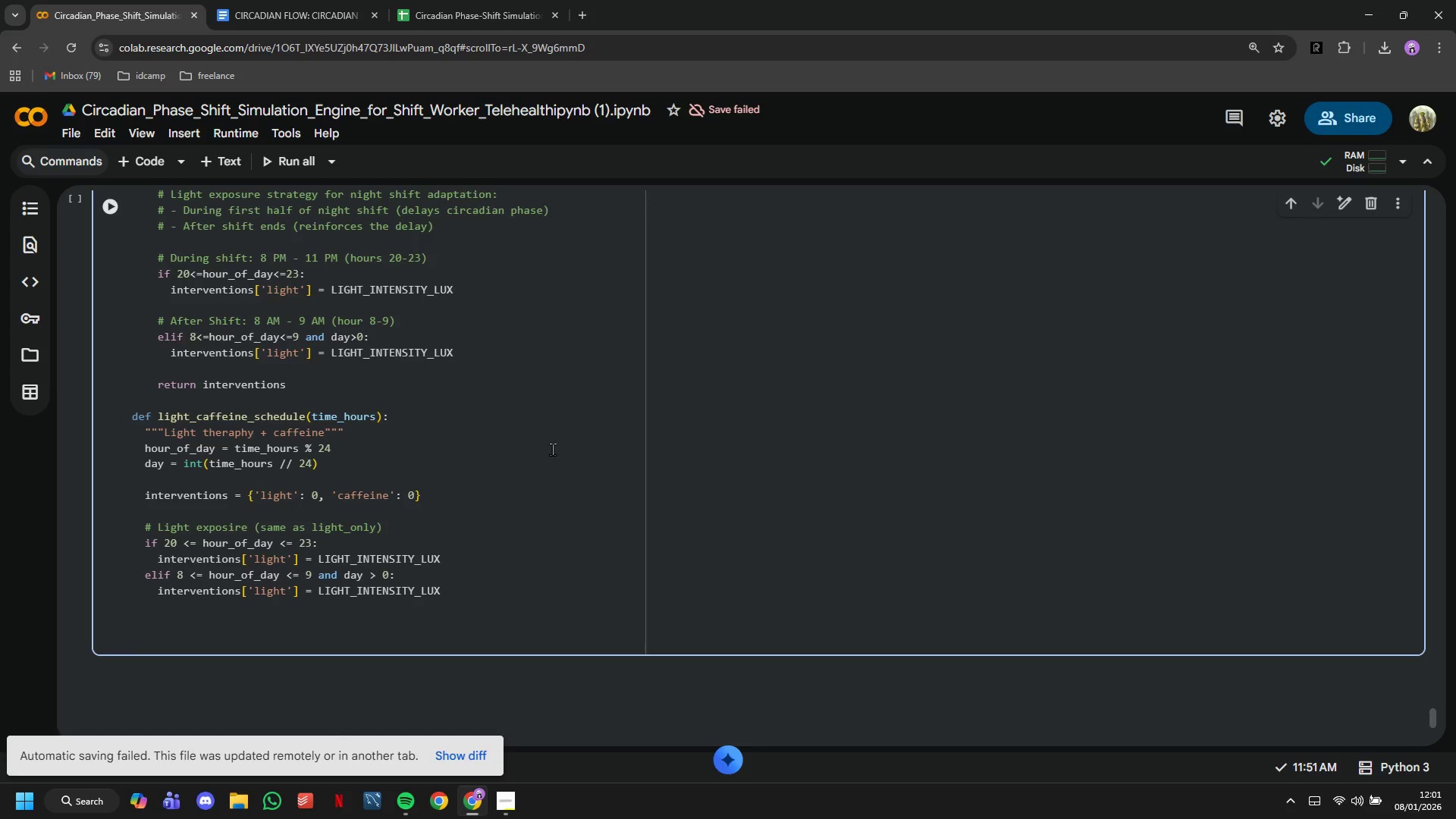 
wait(31.09)
 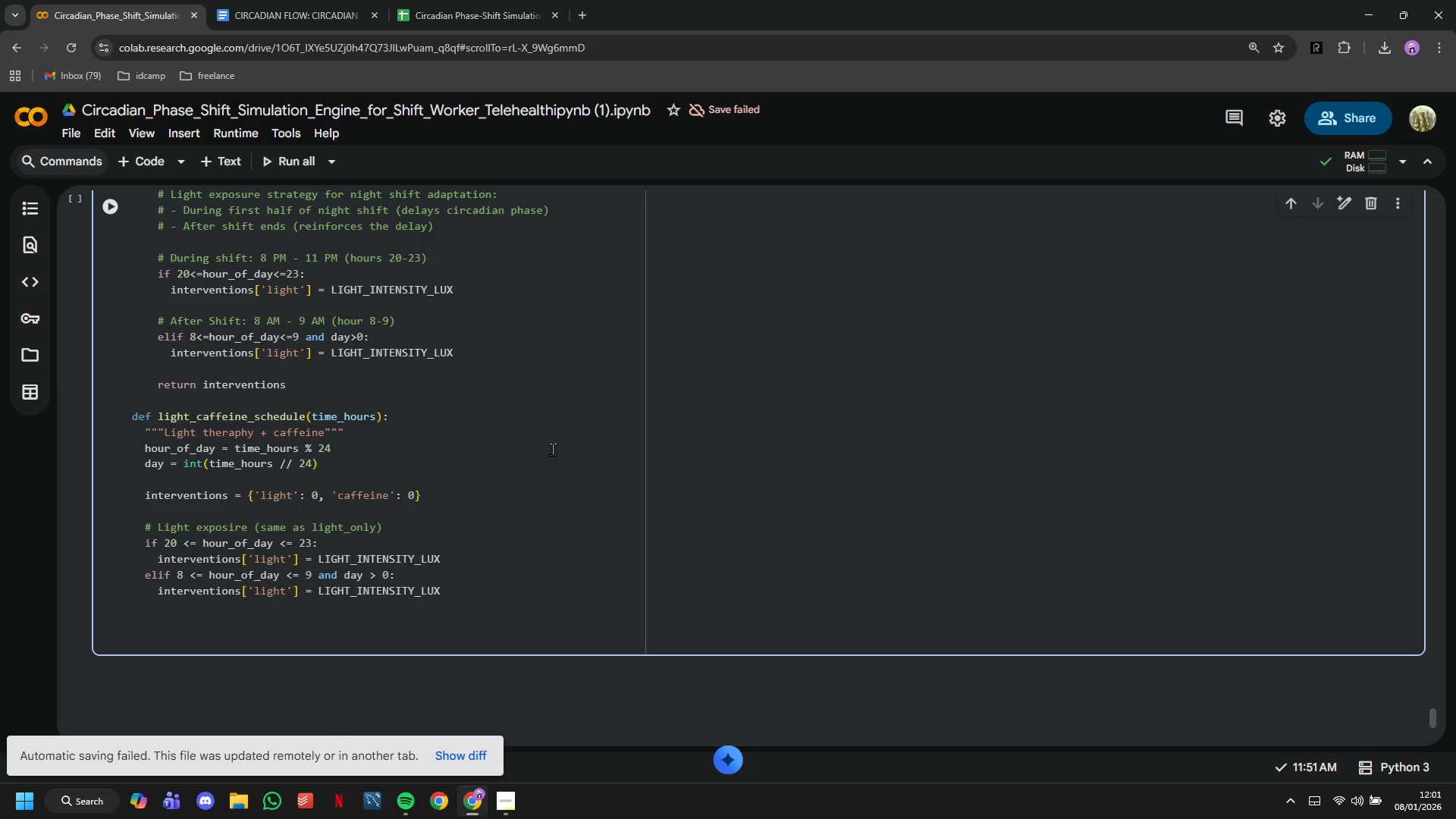 
key(Enter)
 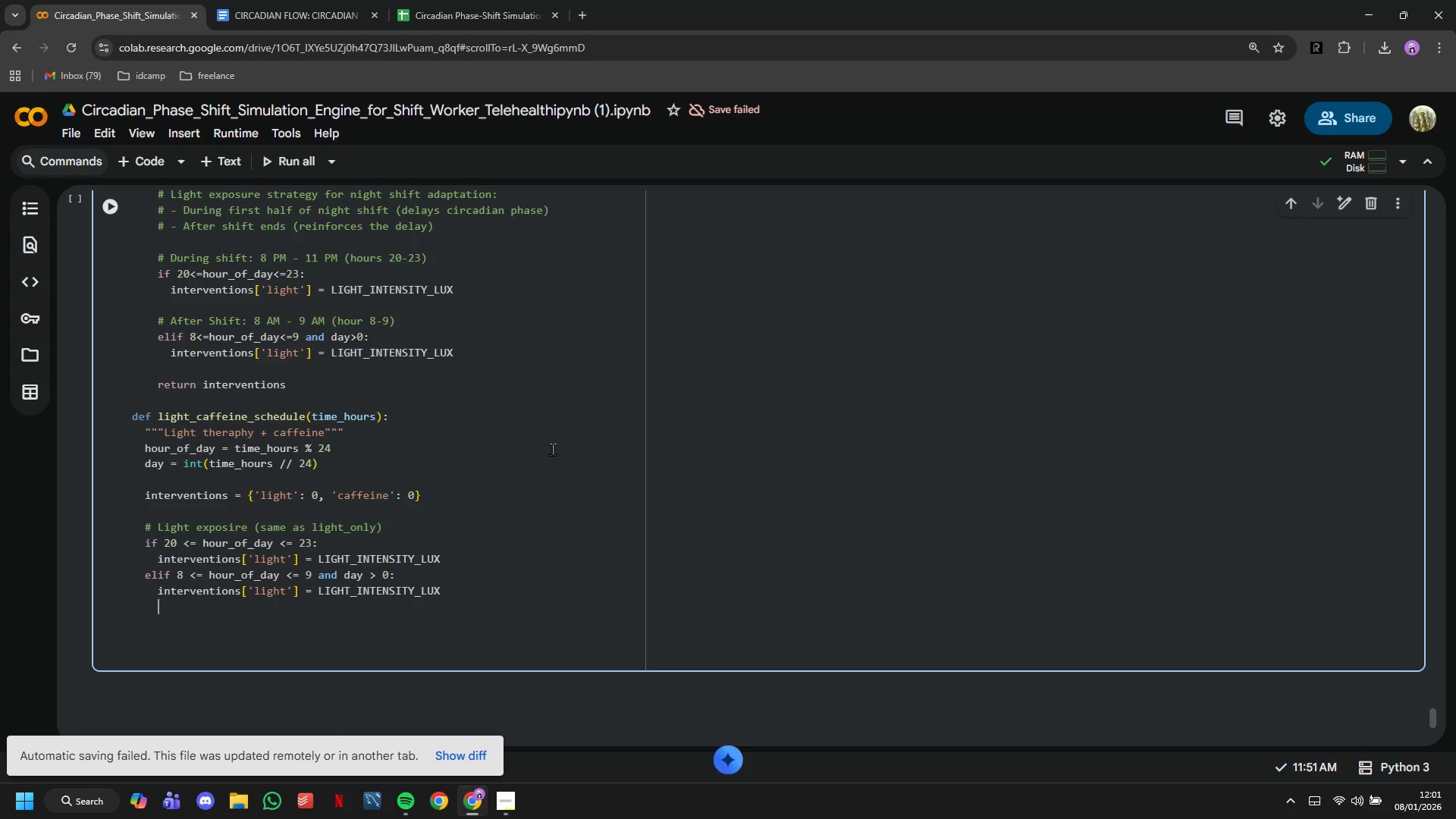 
key(Backspace)
 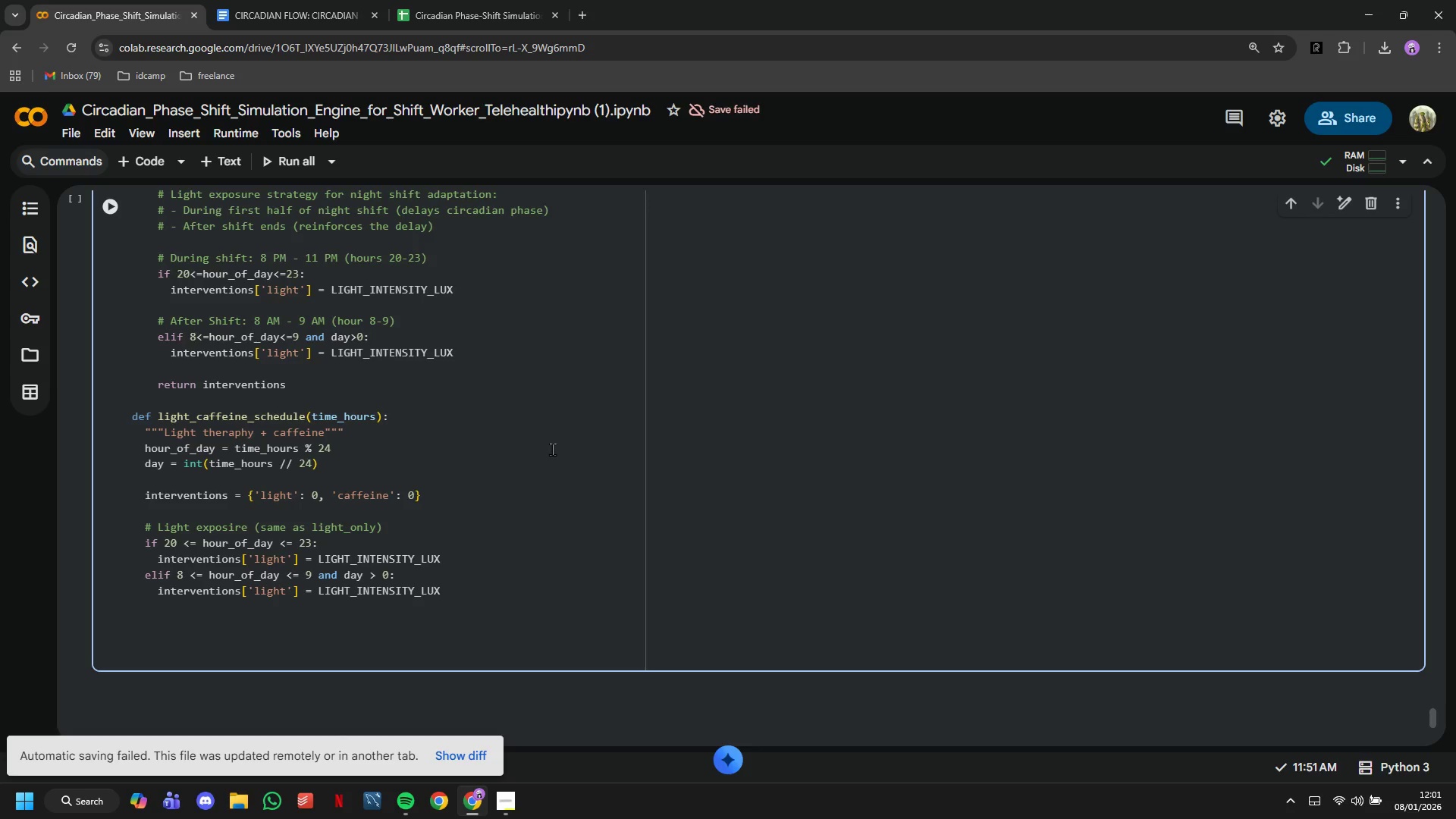 
key(Enter)
 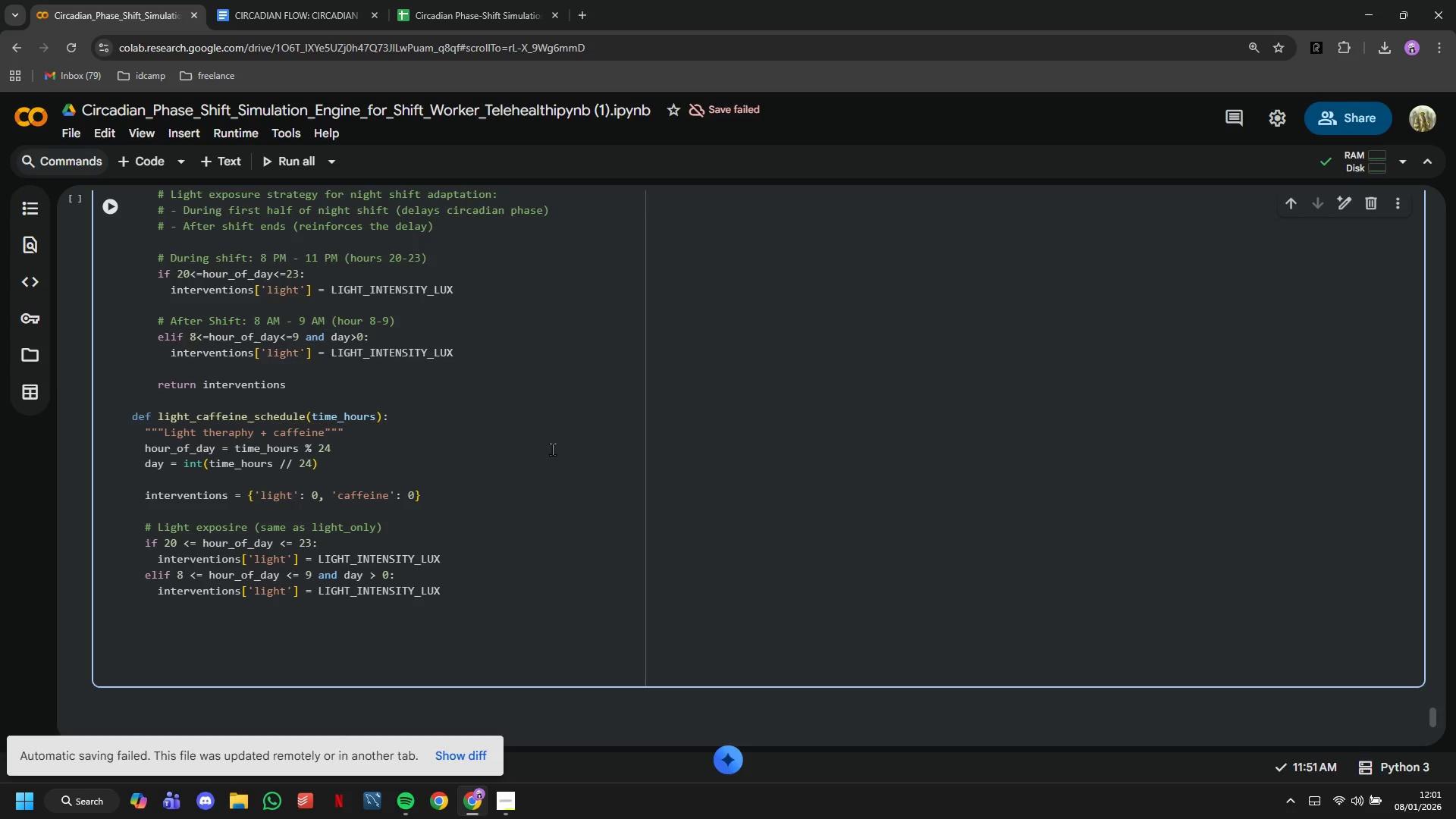 
type(# Caffeine strategy:)
 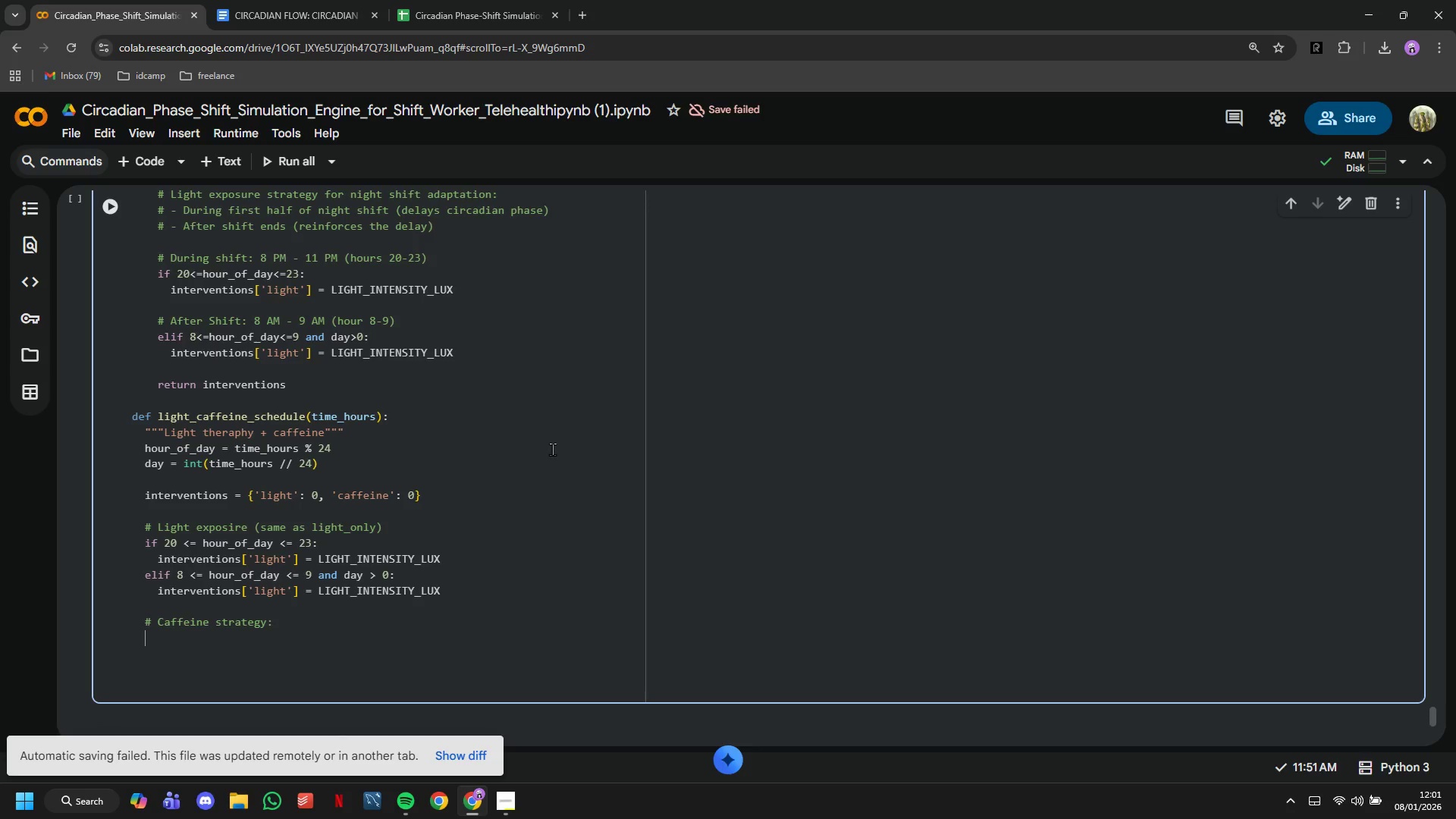 
 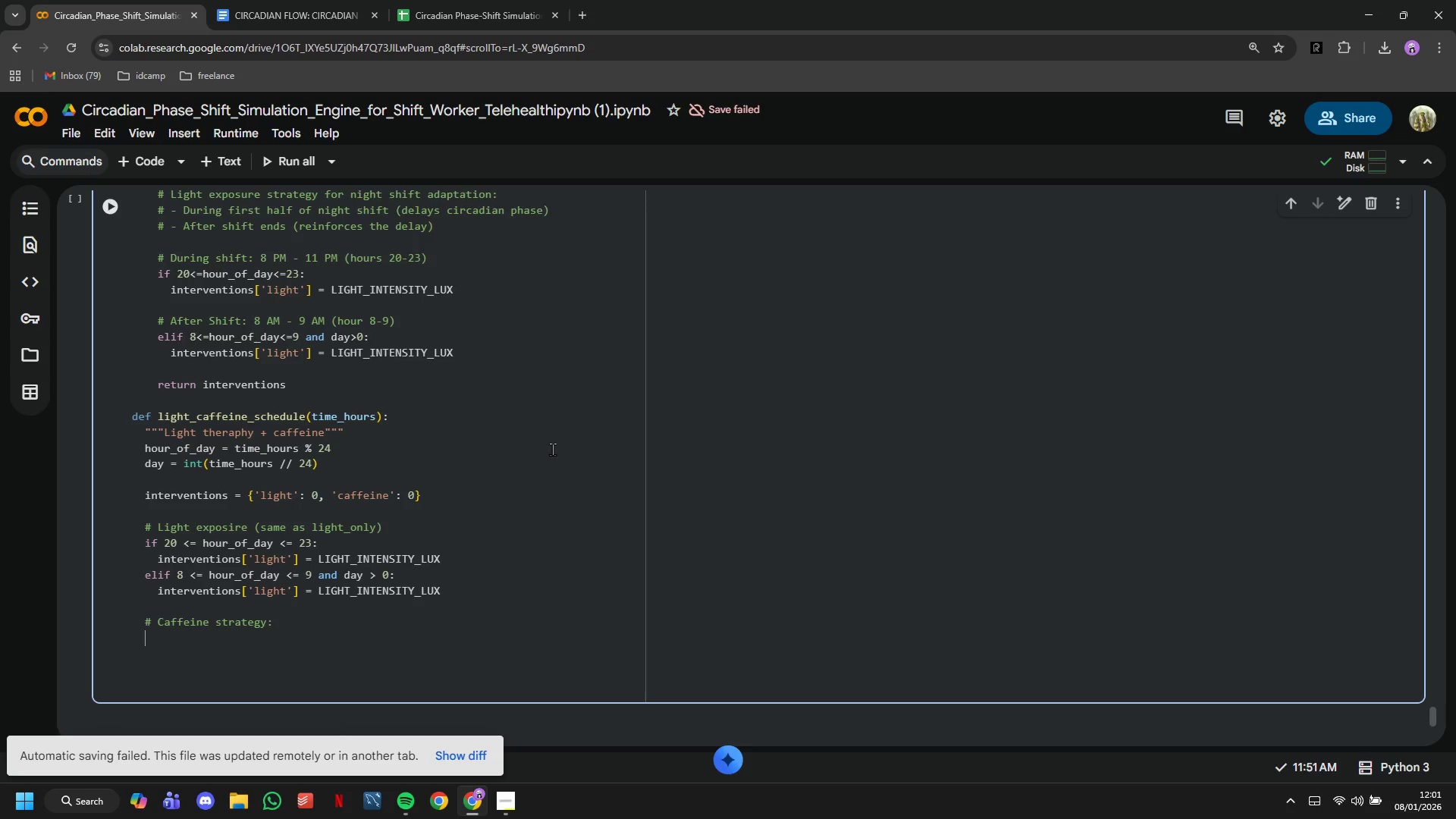 
key(Enter)
 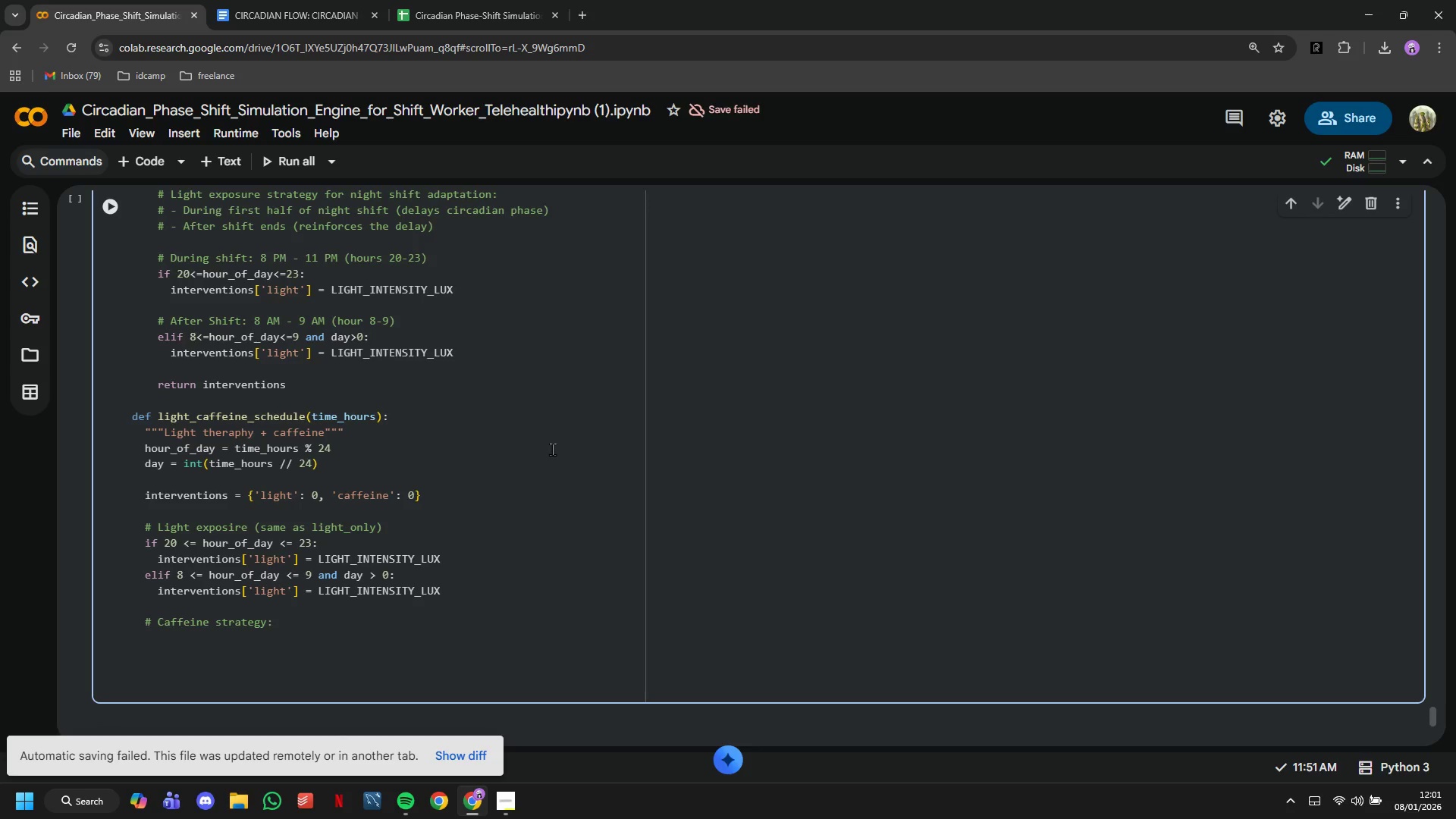 
type(# - Sr)
key(Backspace)
type(r)
key(Backspace)
type(tart of shift (7 PM/hour 19)
 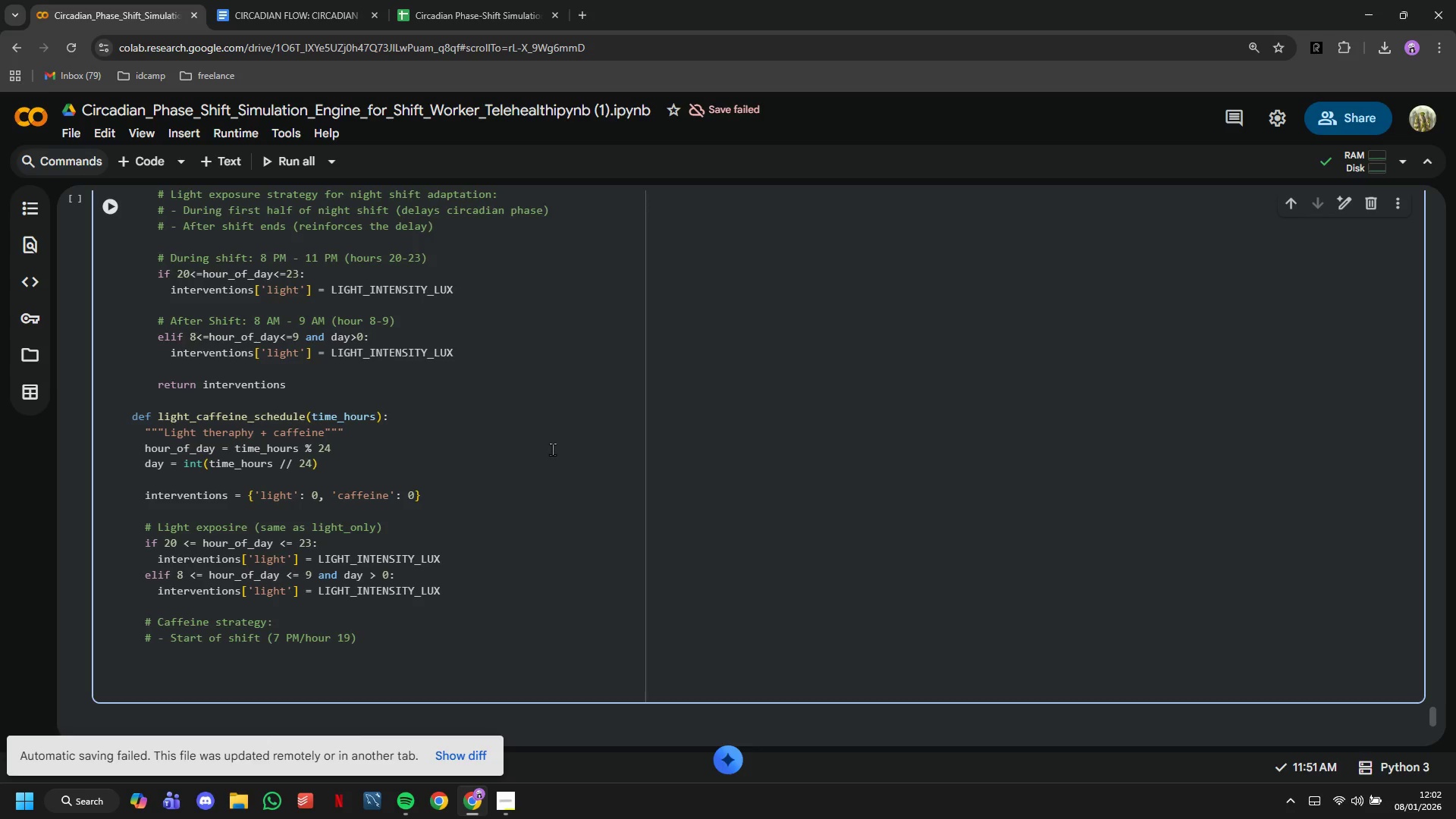 
wait(13.16)
 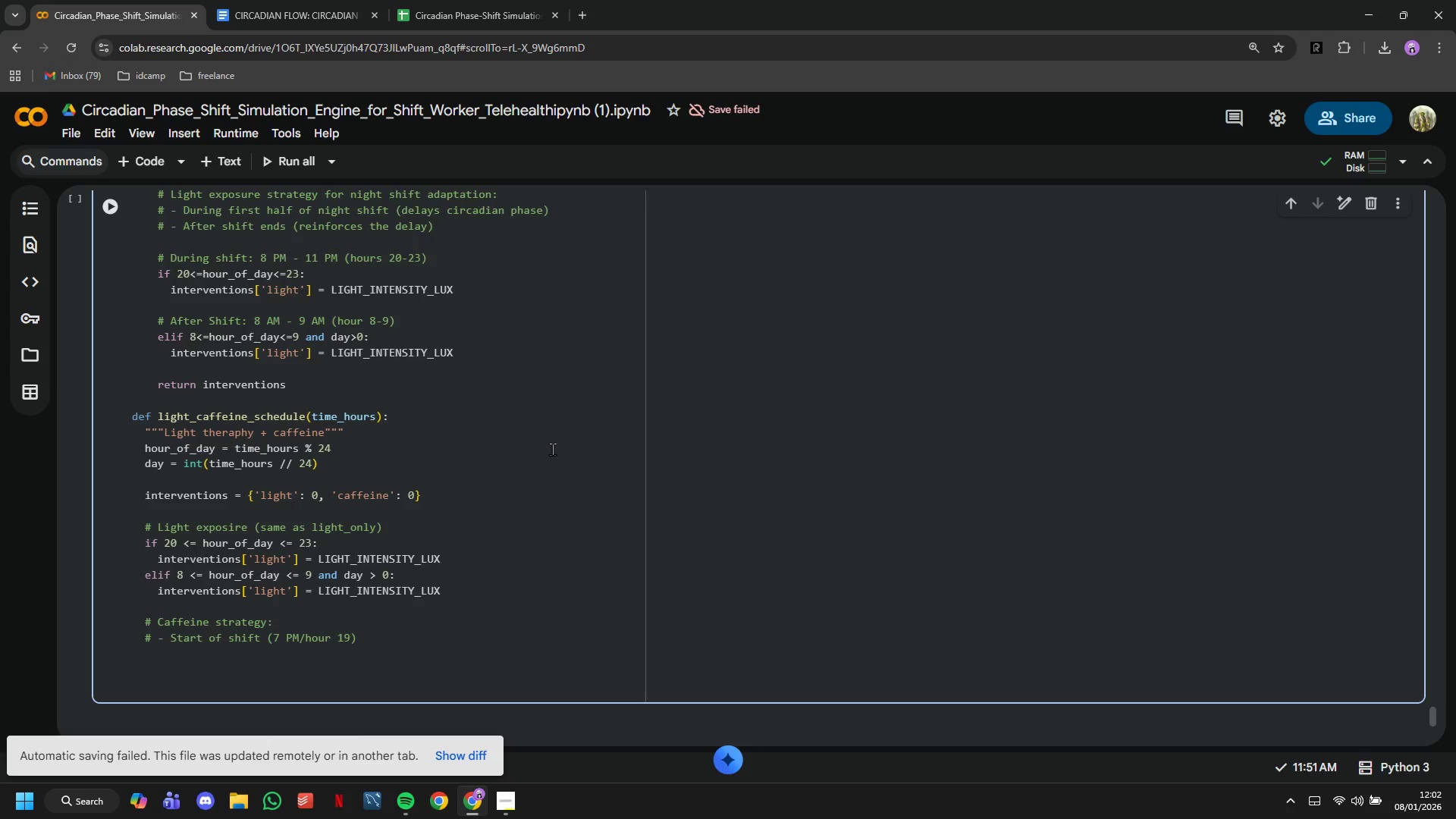 
key(ArrowRight)
 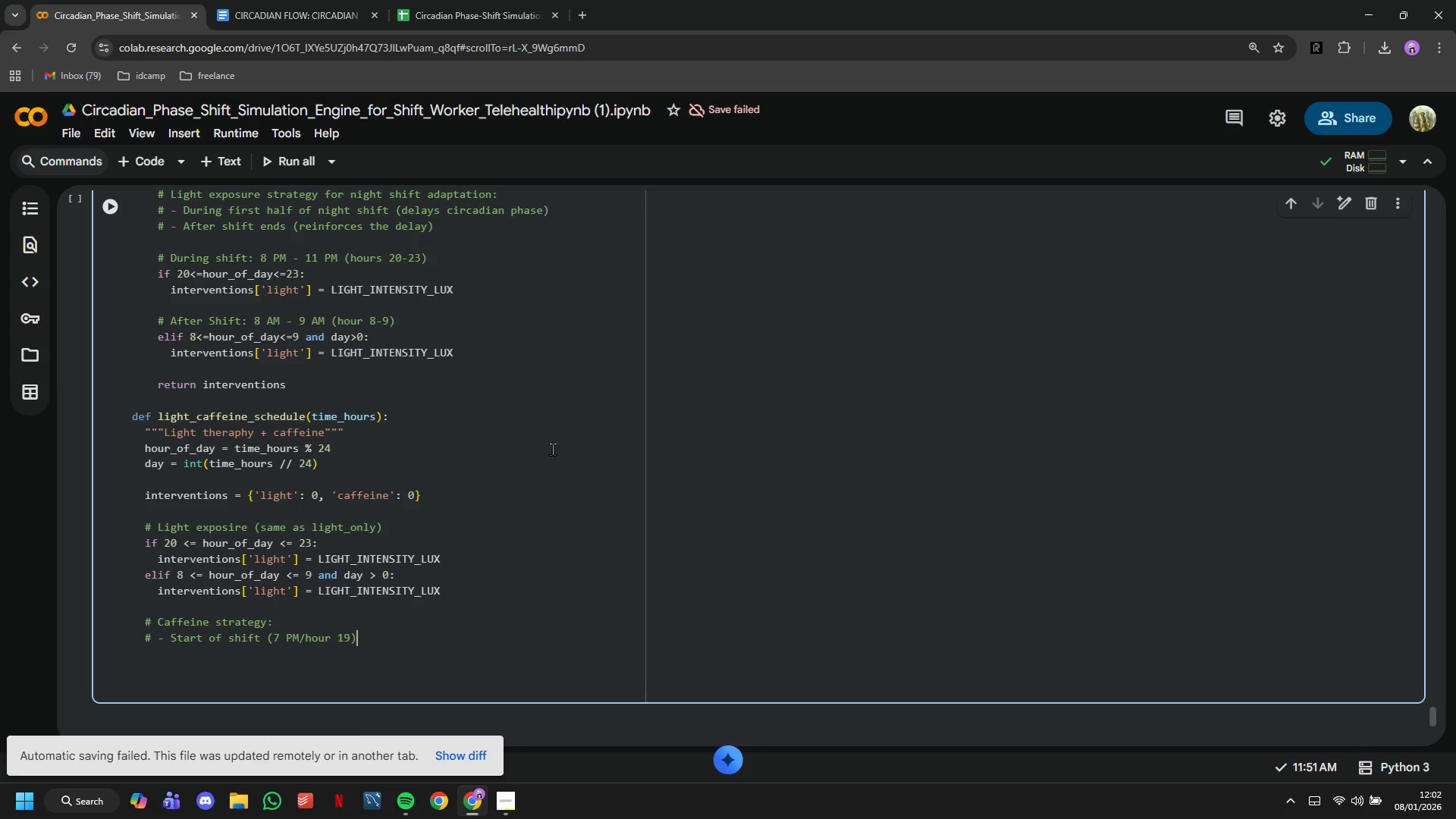 
key(Enter)
 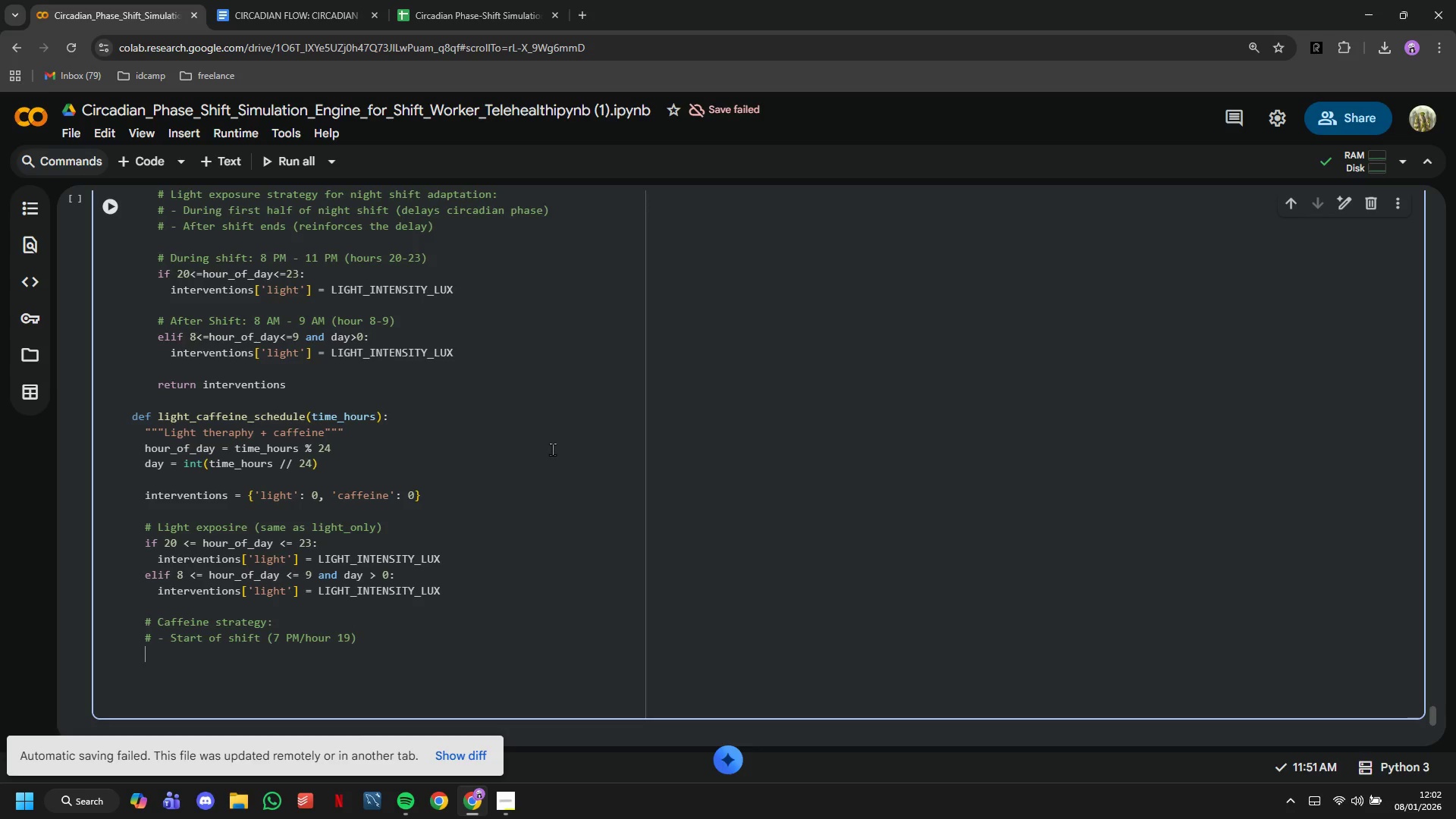 
type(# - Mid-shift (11 pm/ houe)
key(Backspace)
type(r 23)
 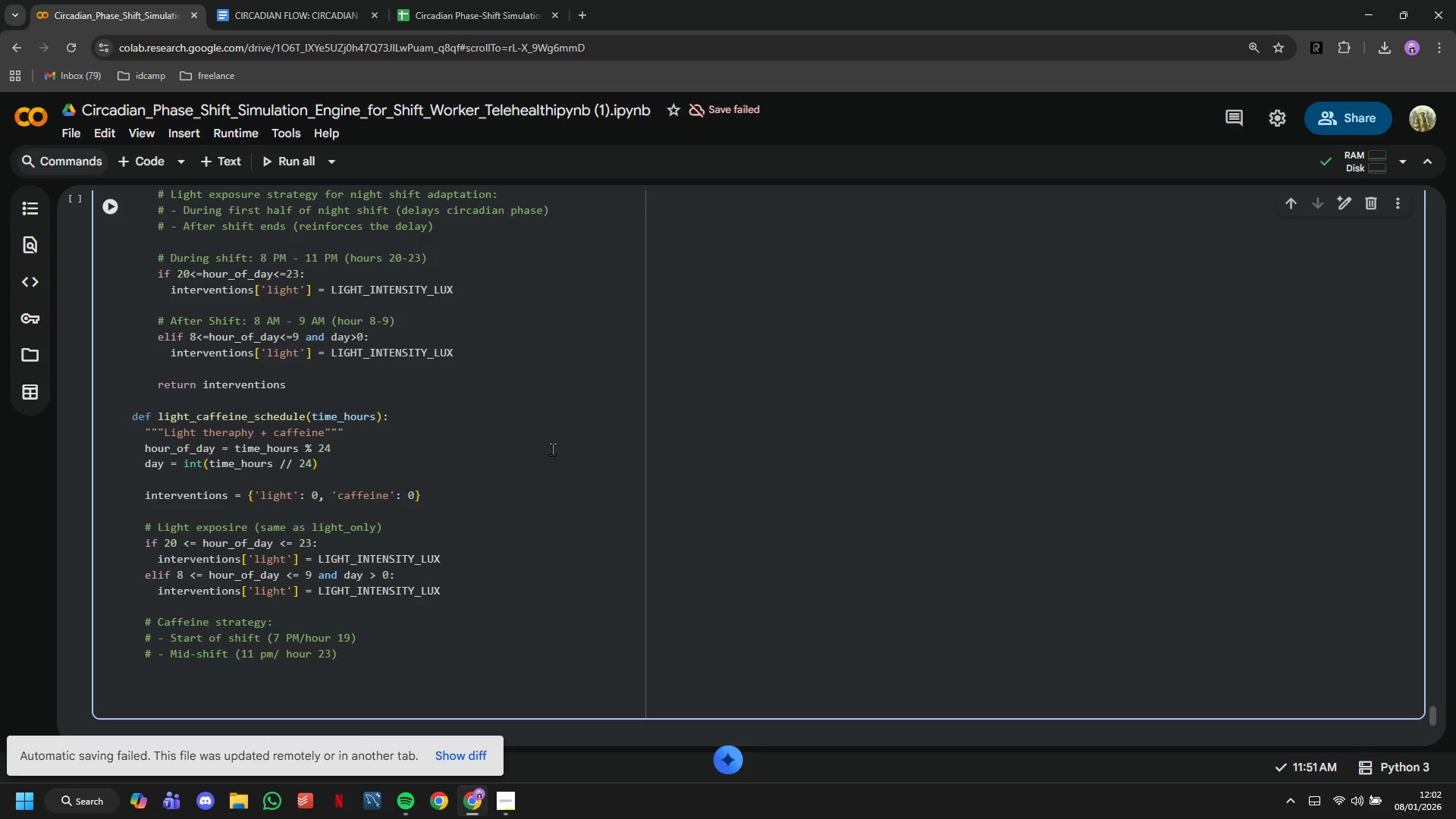 
wait(20.48)
 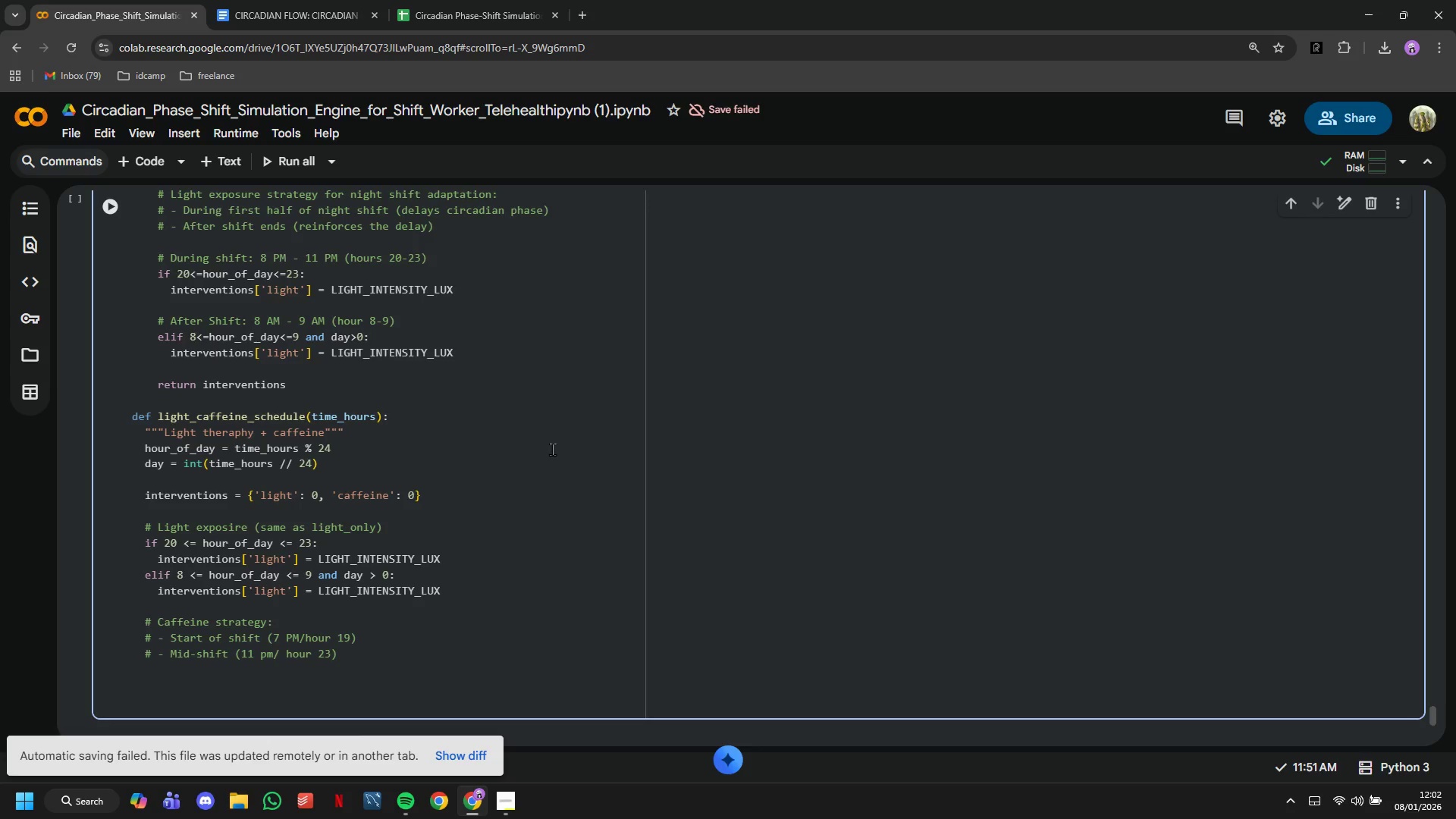 
key(ArrowRight)
 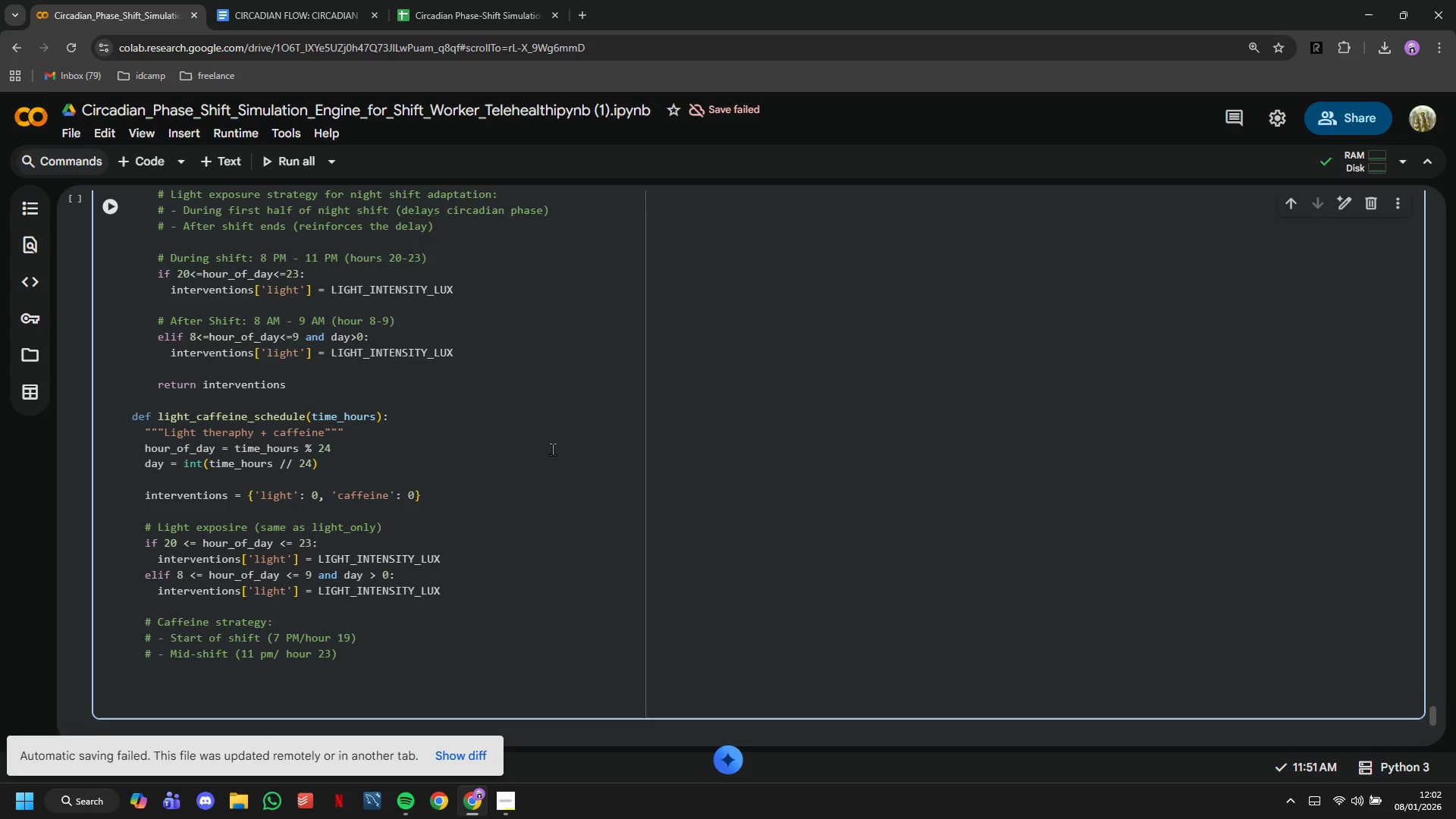 
key(Enter)
 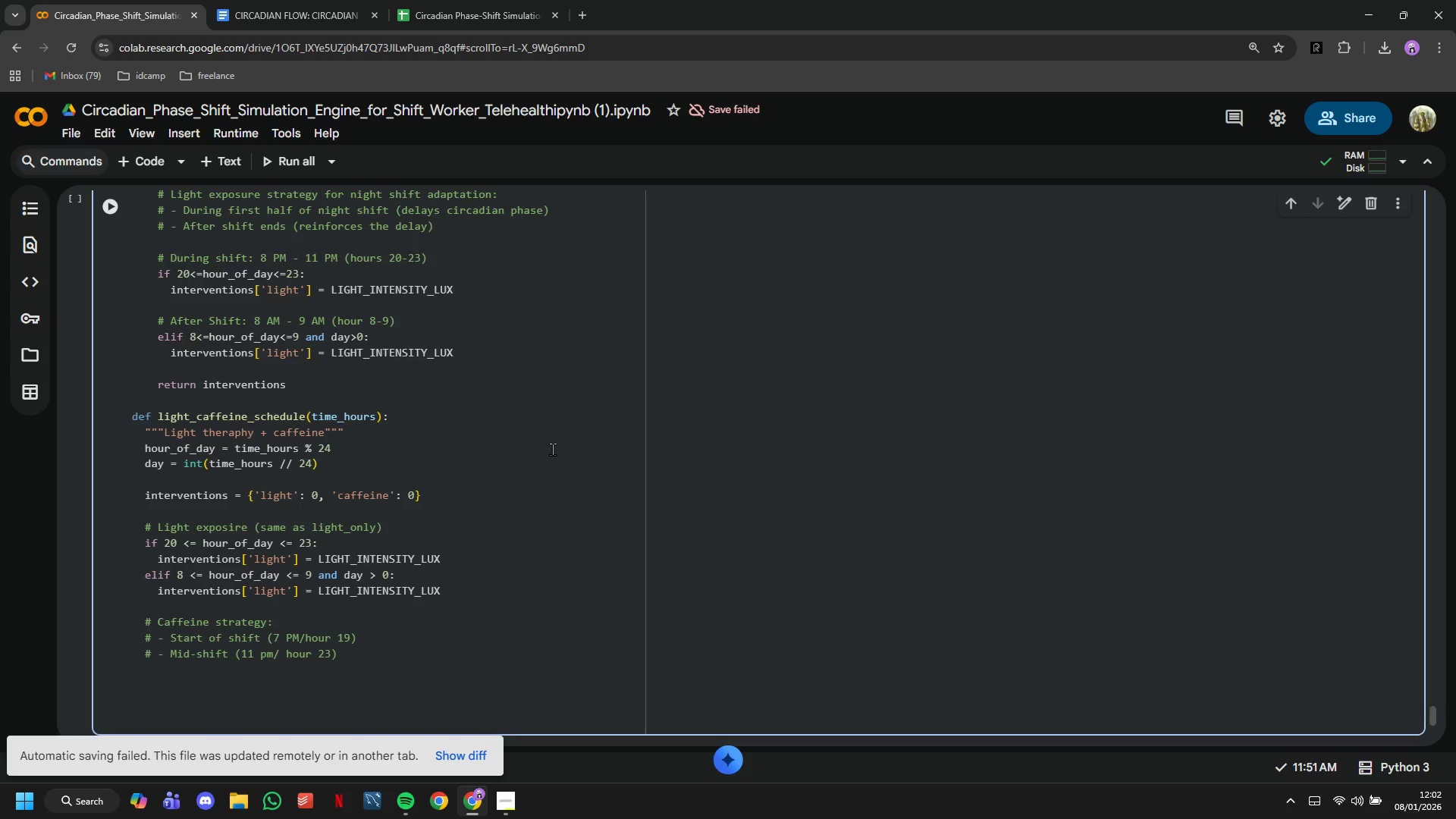 
type(- Late shift (3 AM/ hour 3)
 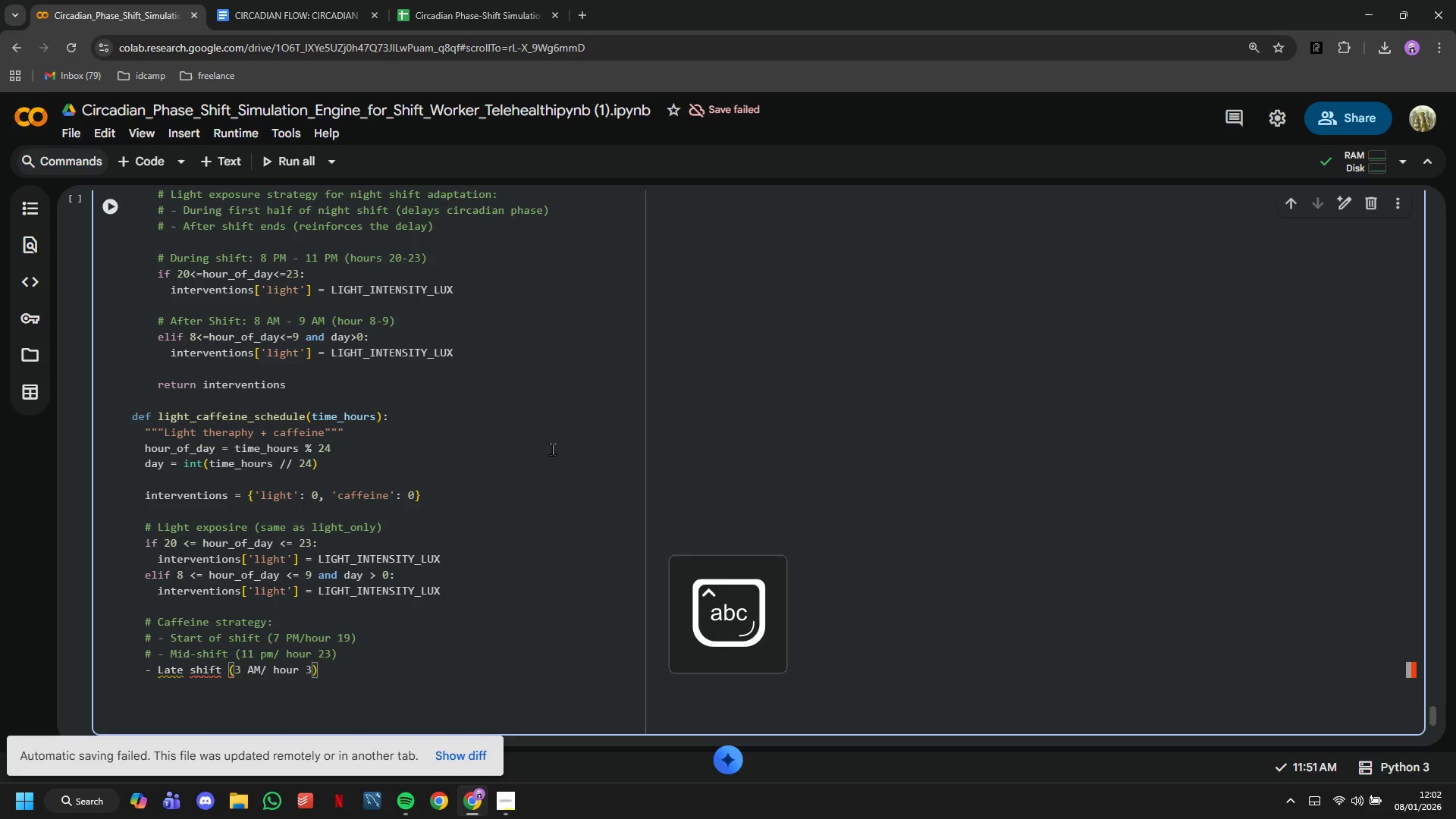 
hold_key(key=ArrowLeft, duration=1.16)
 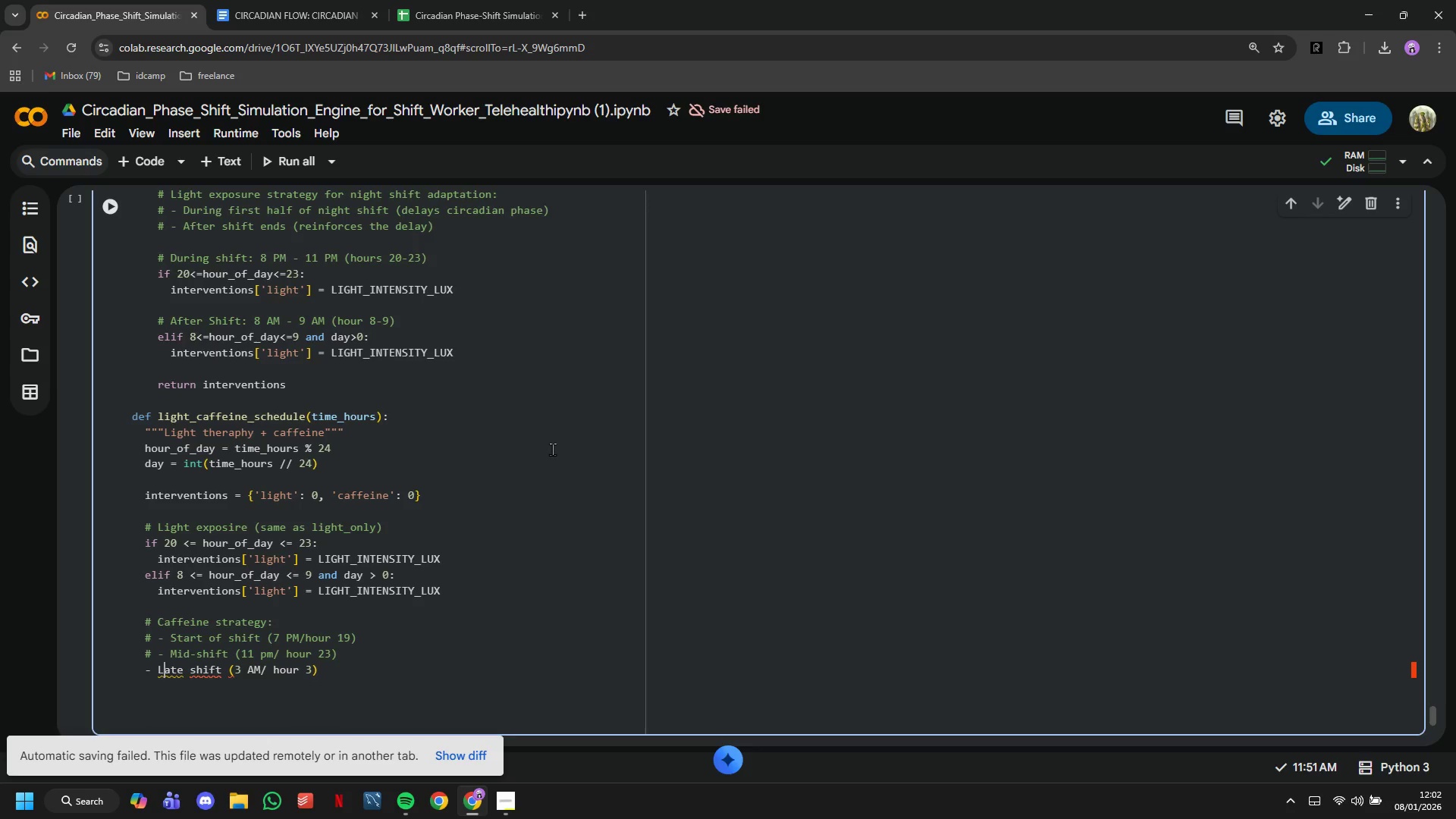 
key(ArrowLeft)
 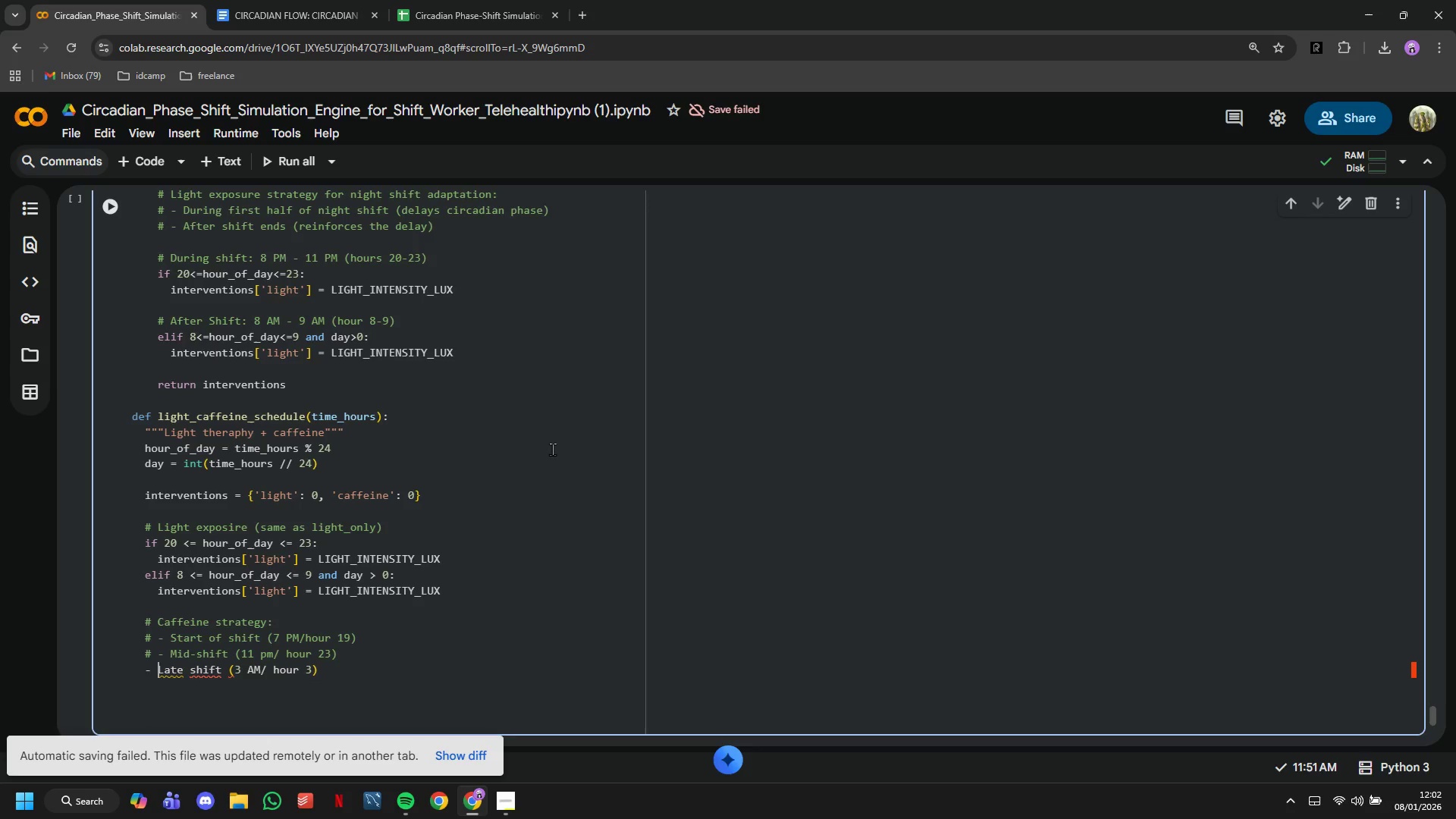 
key(ArrowLeft)
 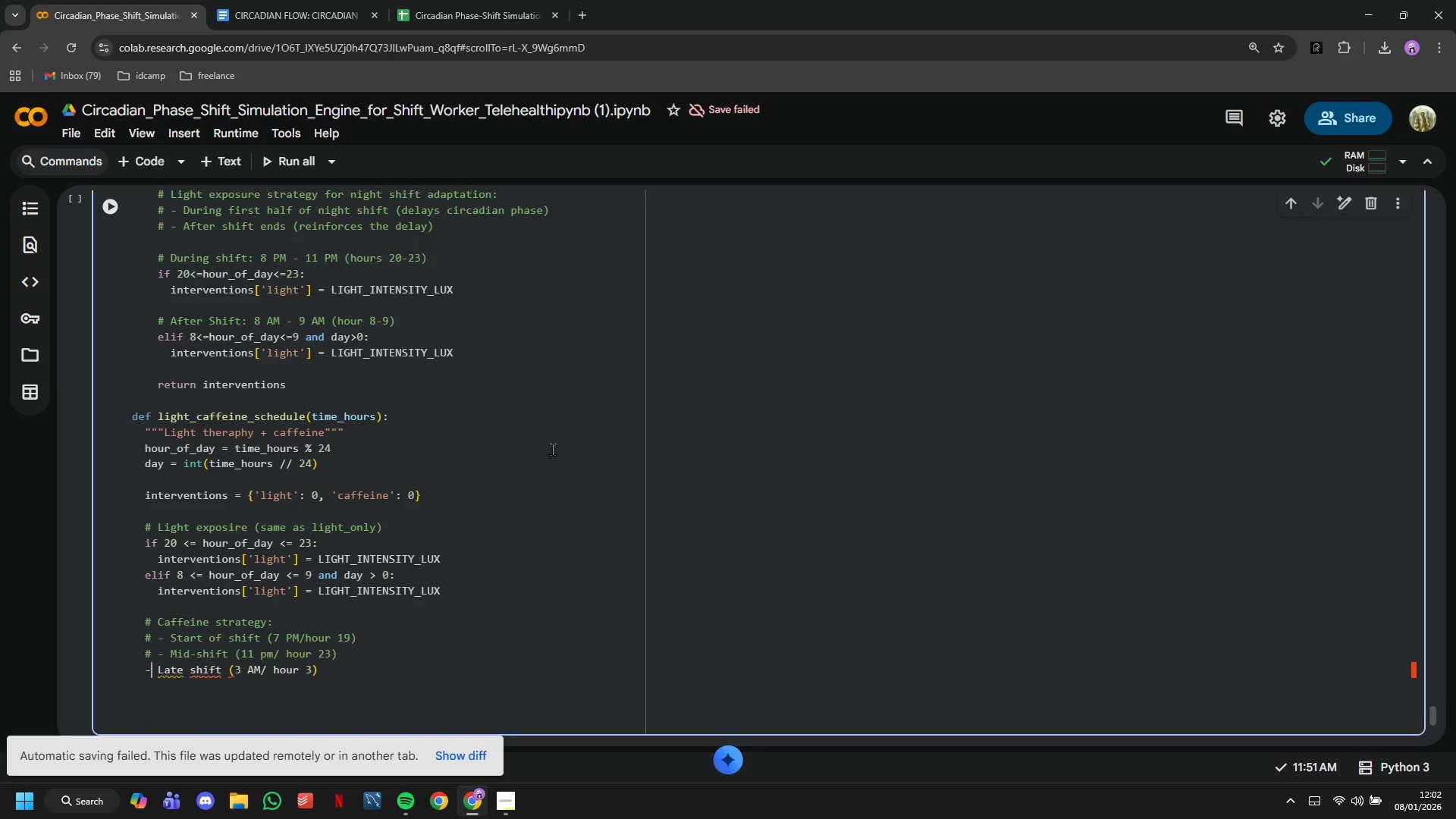 
key(ArrowLeft)
 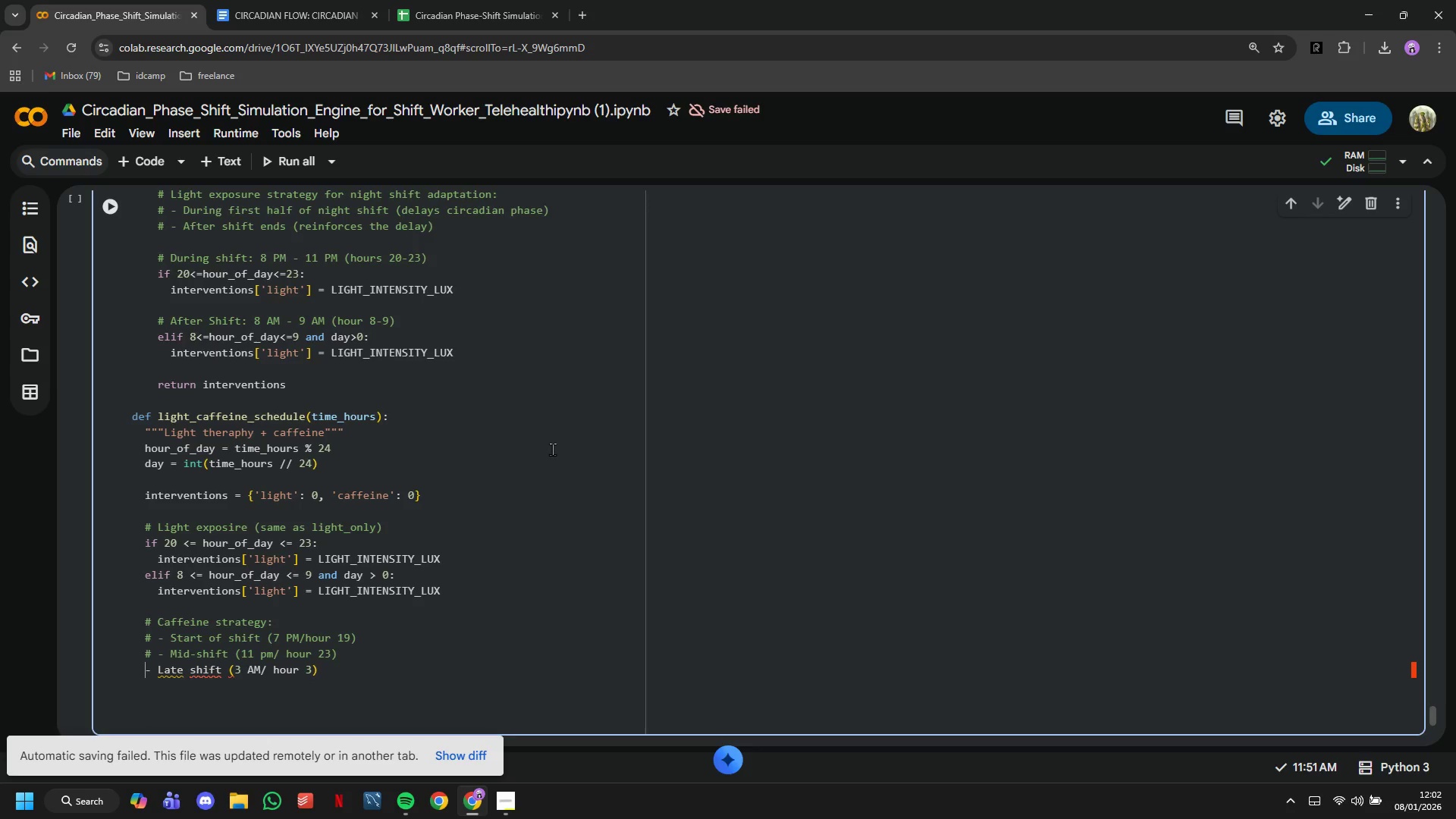 
key(Shift+3)
 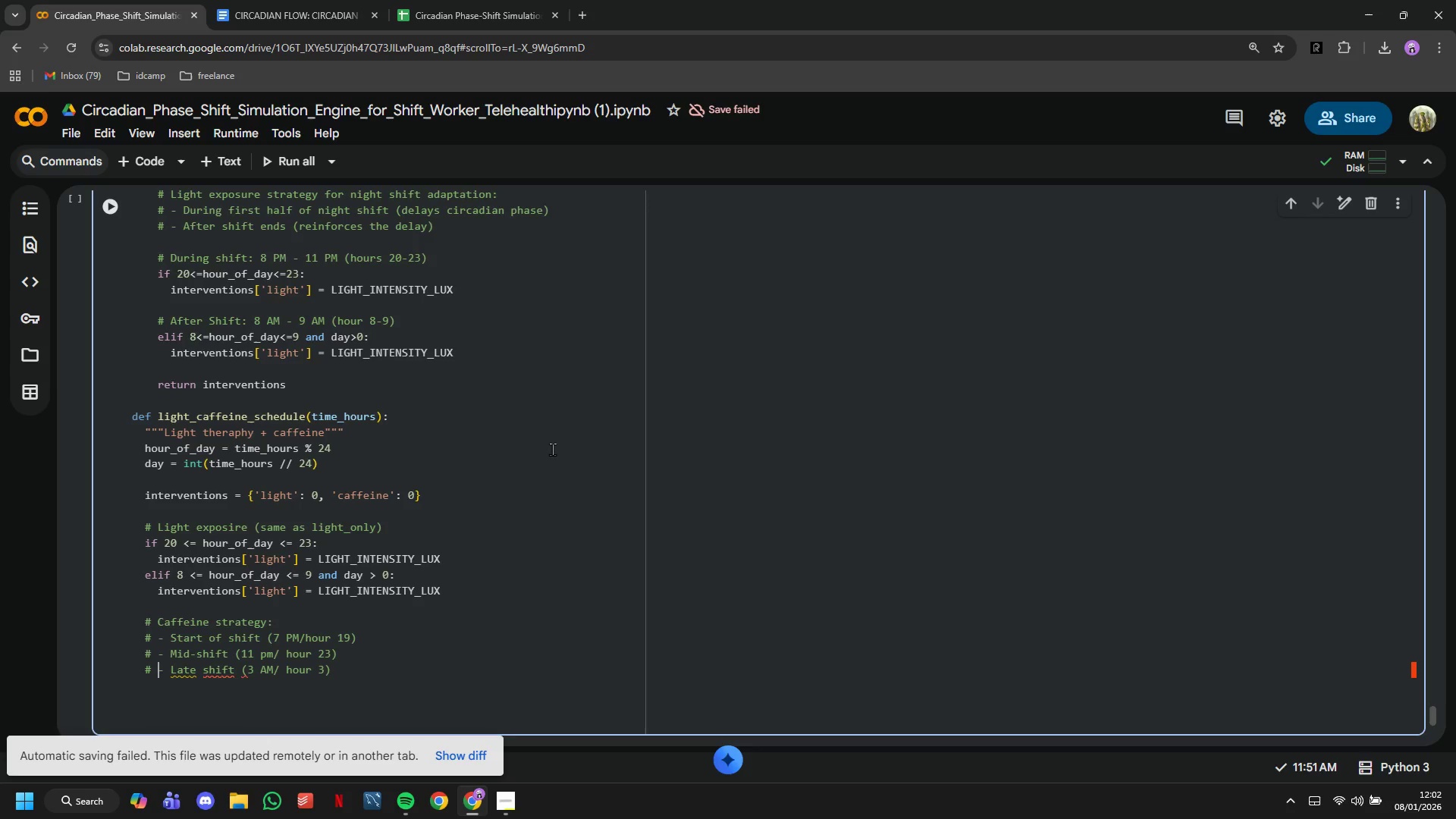 
key(Space)
 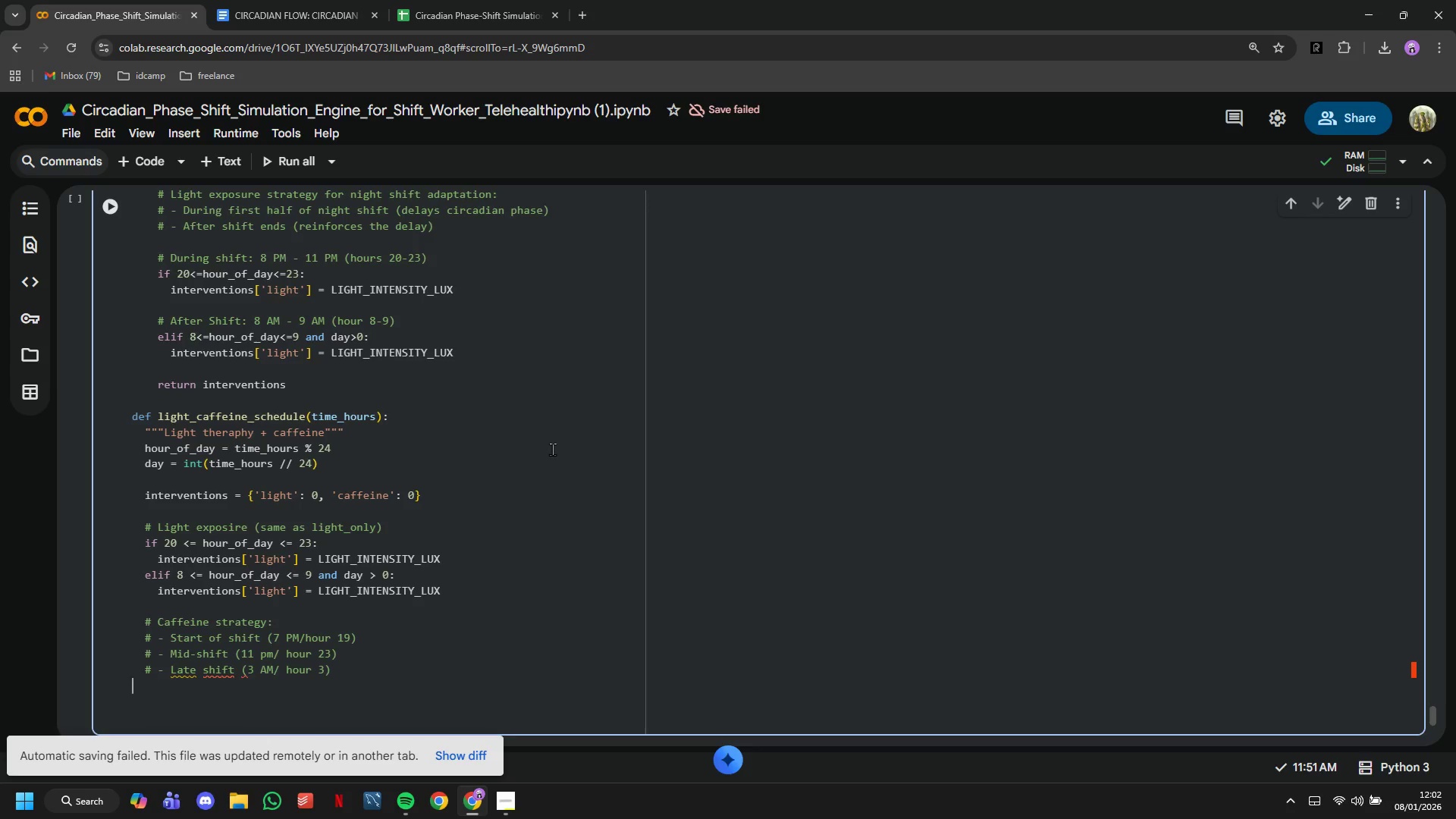 
key(ArrowDown)
 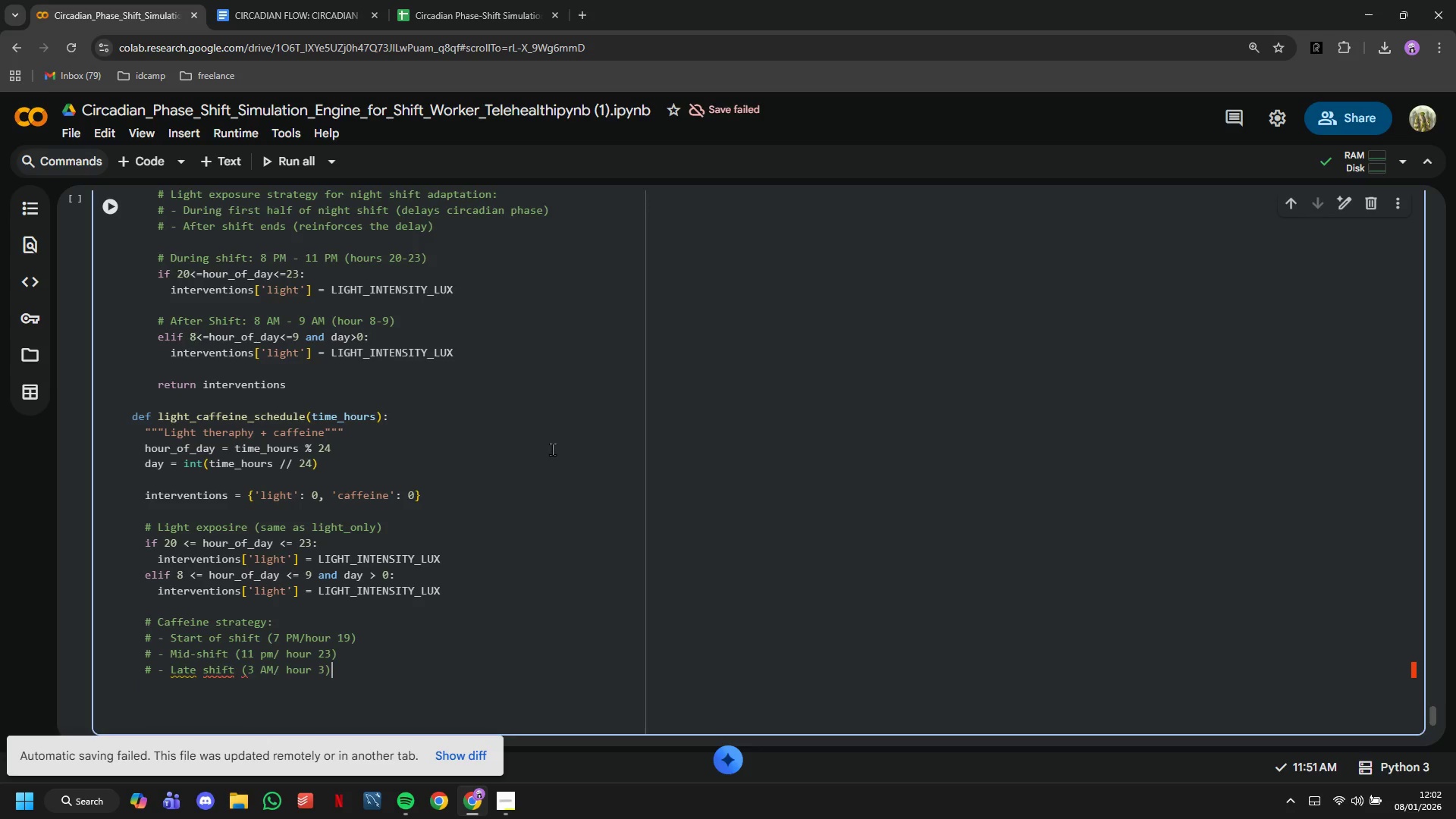 
key(ArrowLeft)
 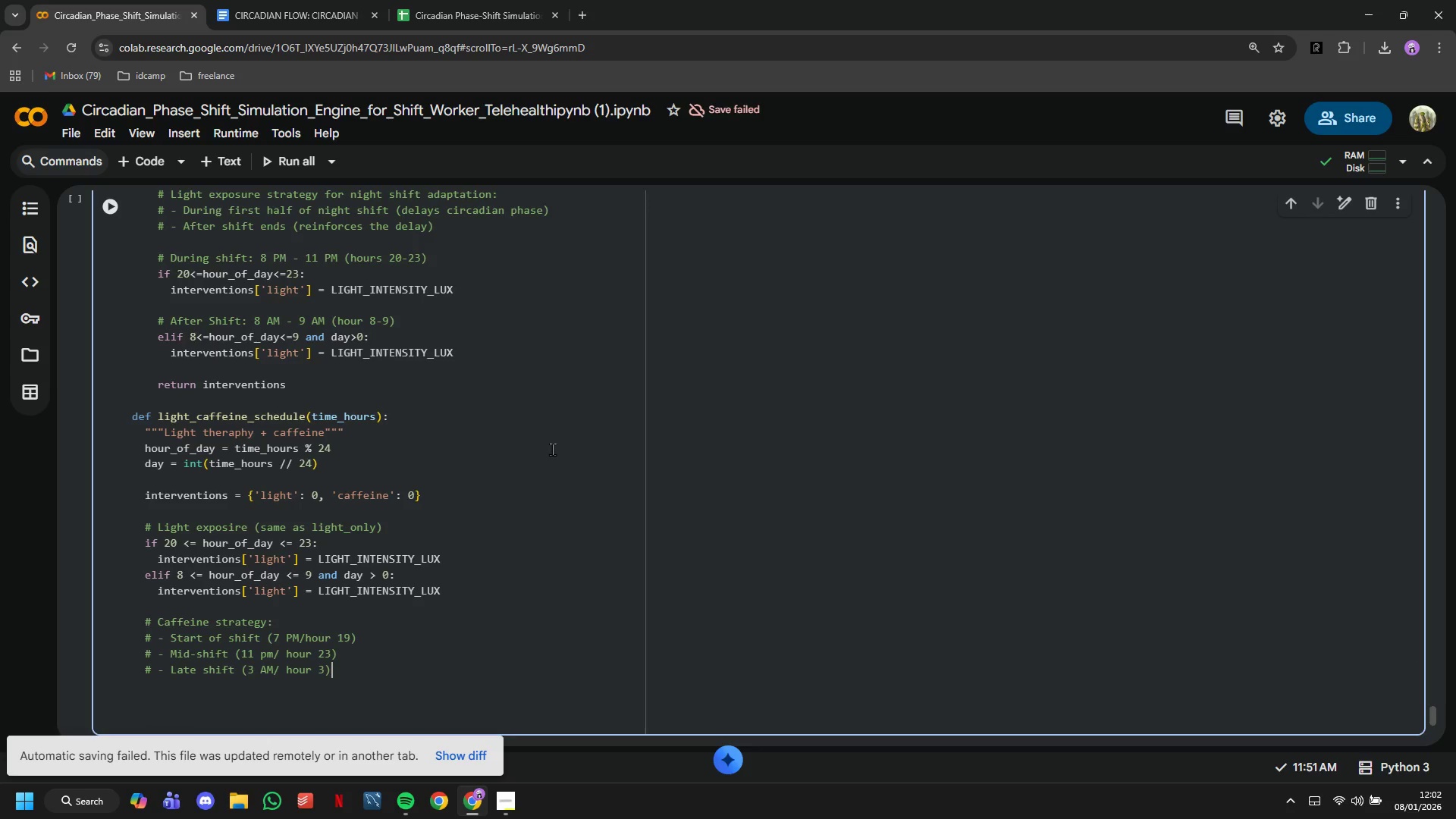 
type( - during circadian nadir)
 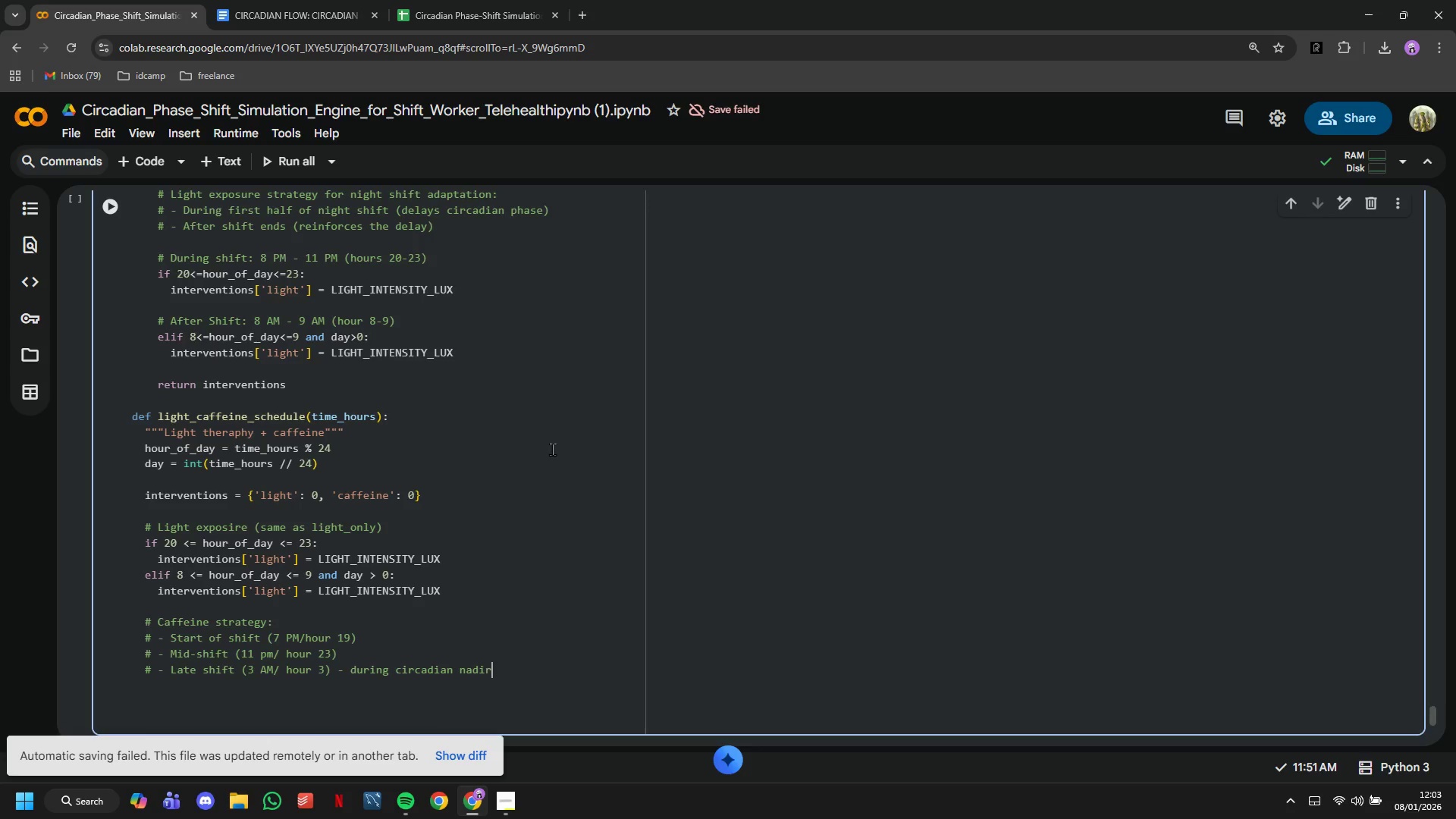 
key(Enter)
 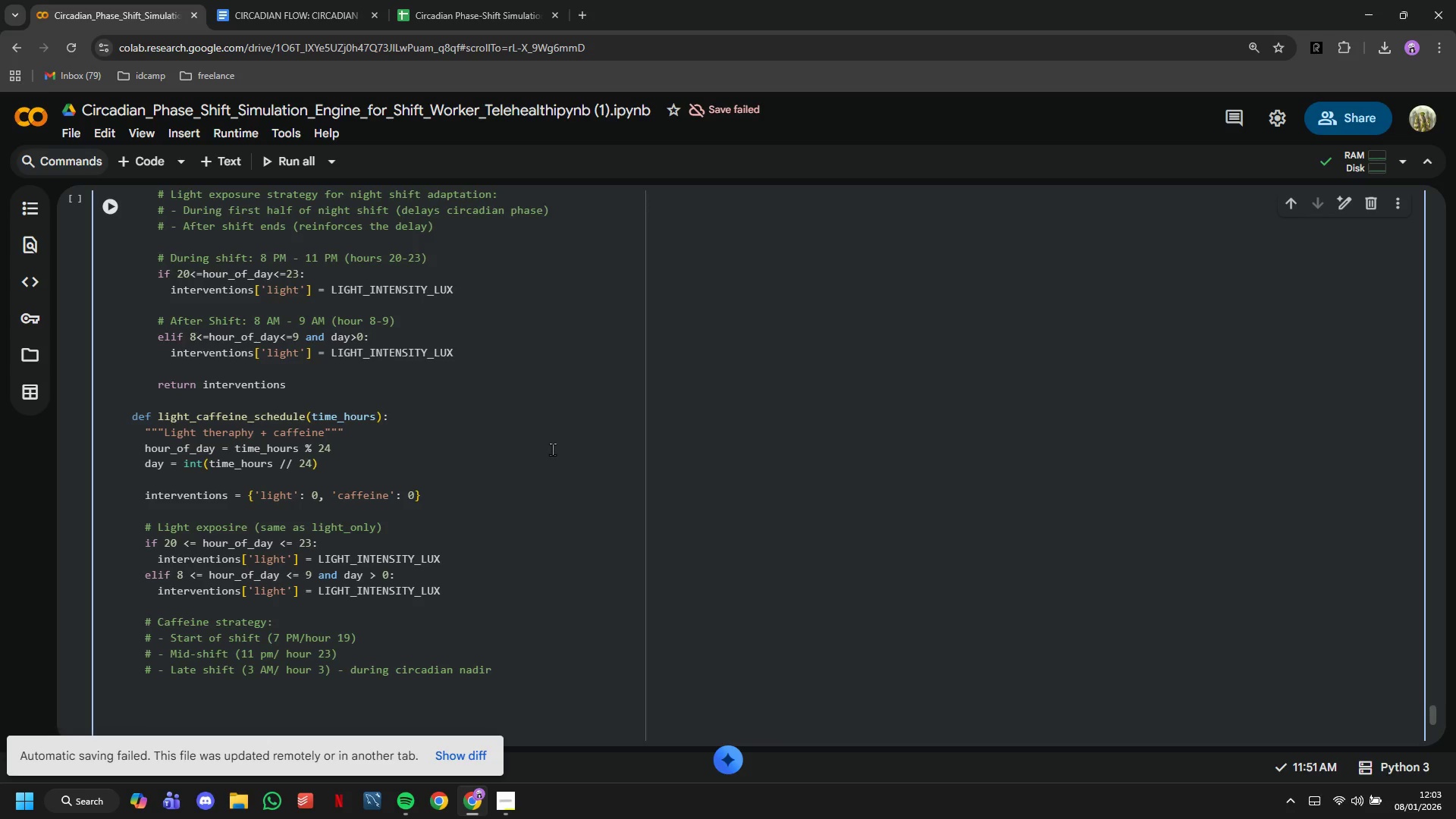 
type(- )
key(Backspace)
key(Backspace)
type(# - NO caffeine after 5 AM (would prevent sleep)
 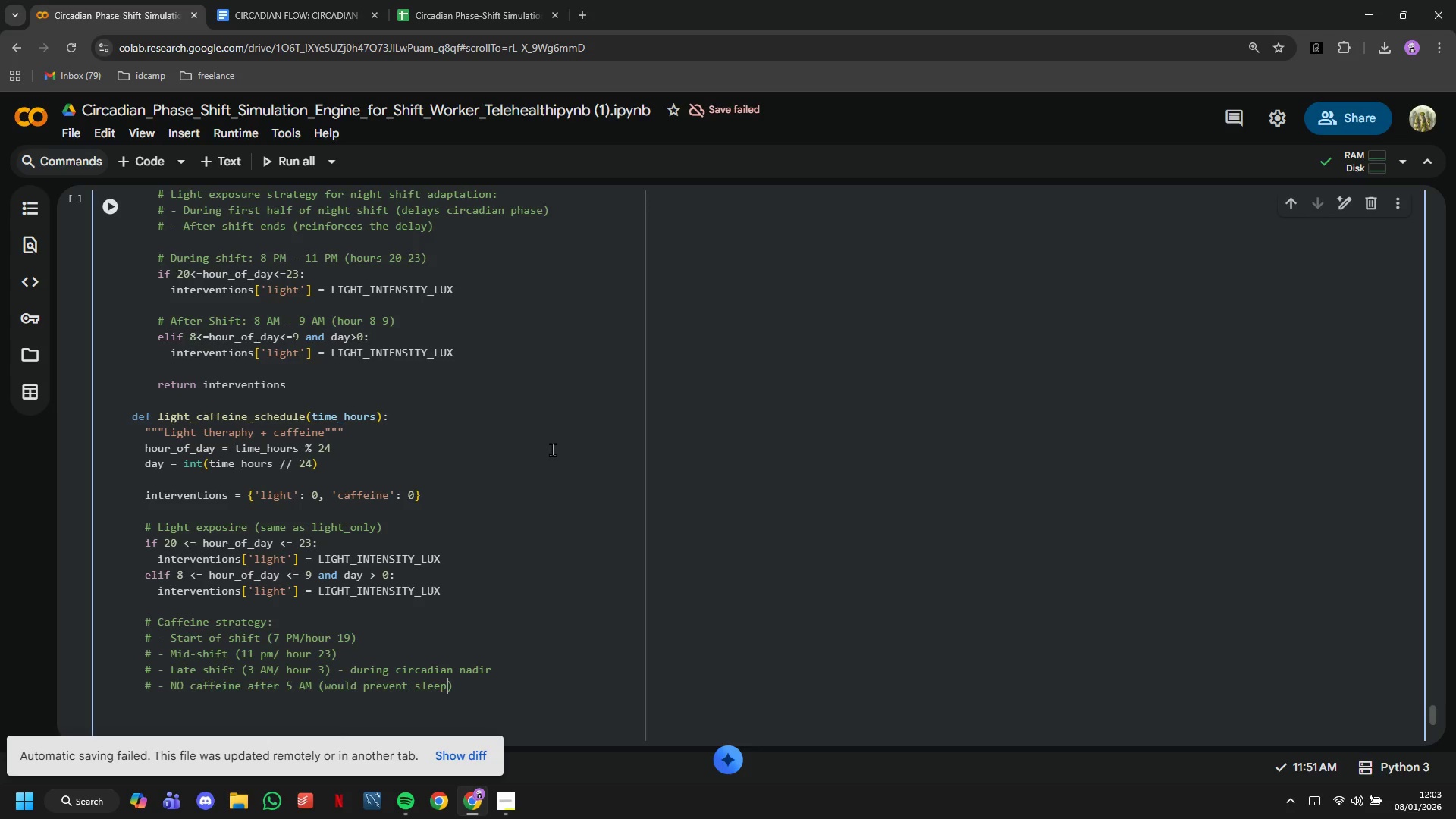 
 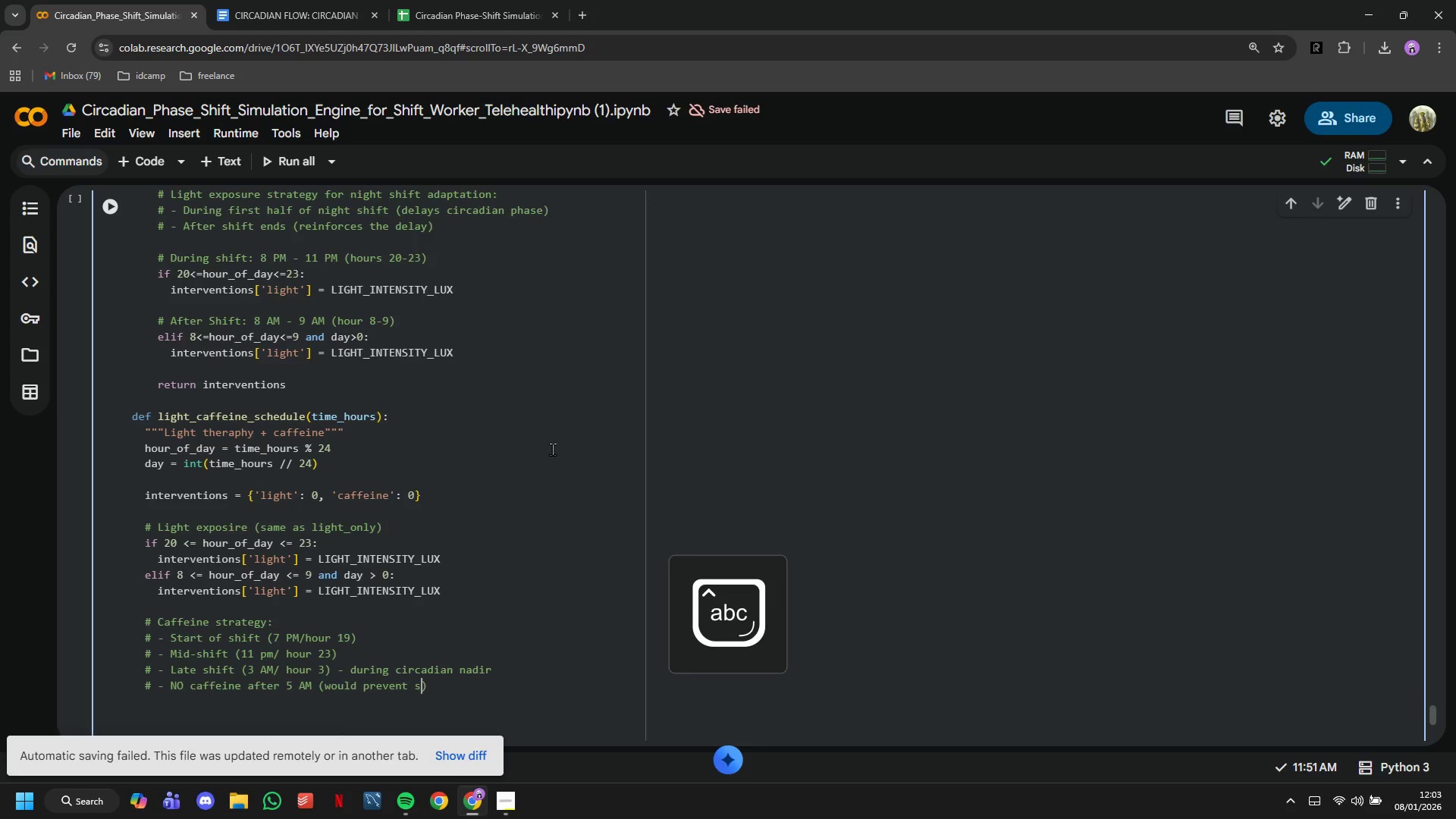 
key(ArrowRight)
 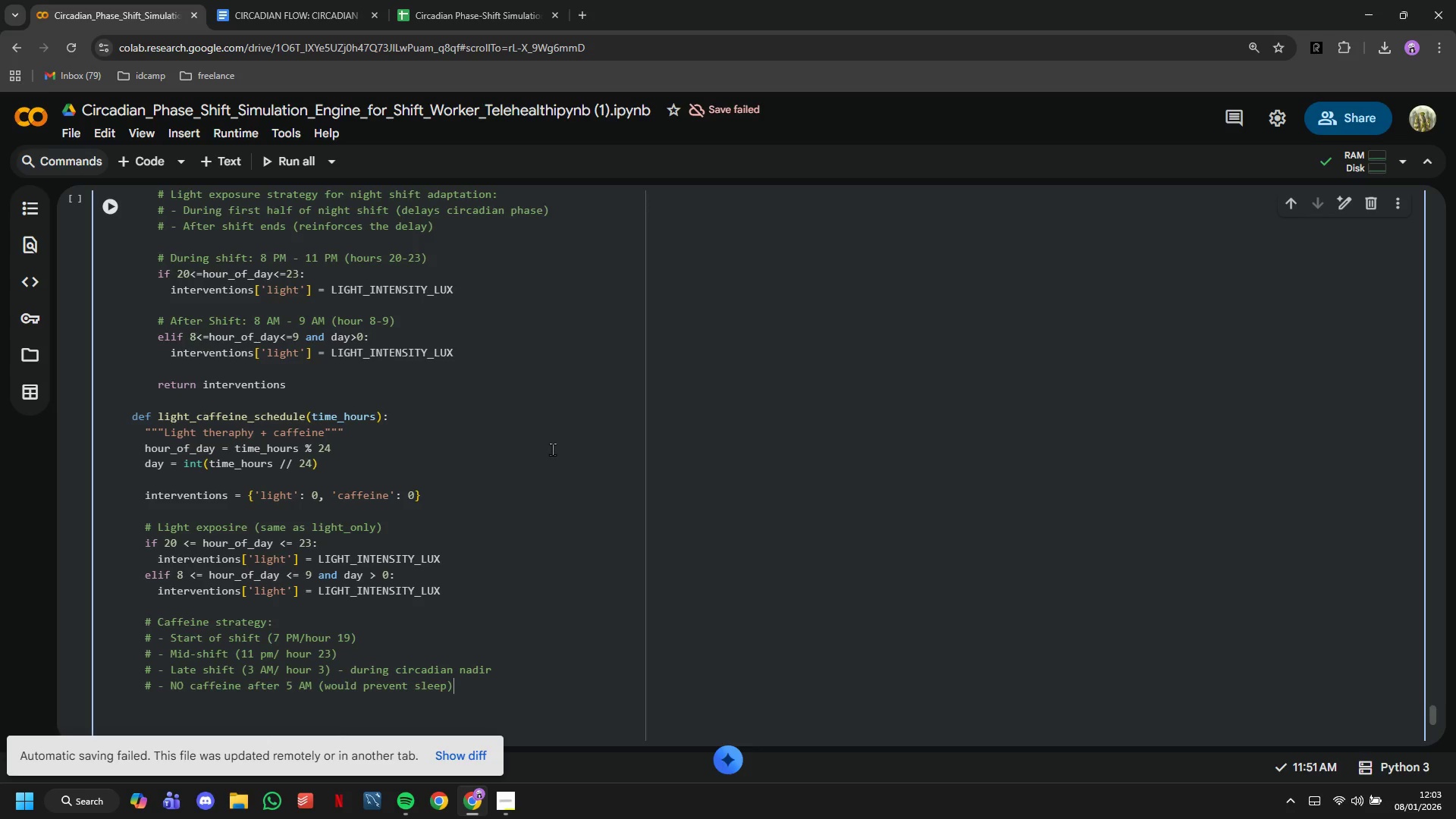 
key(Enter)
 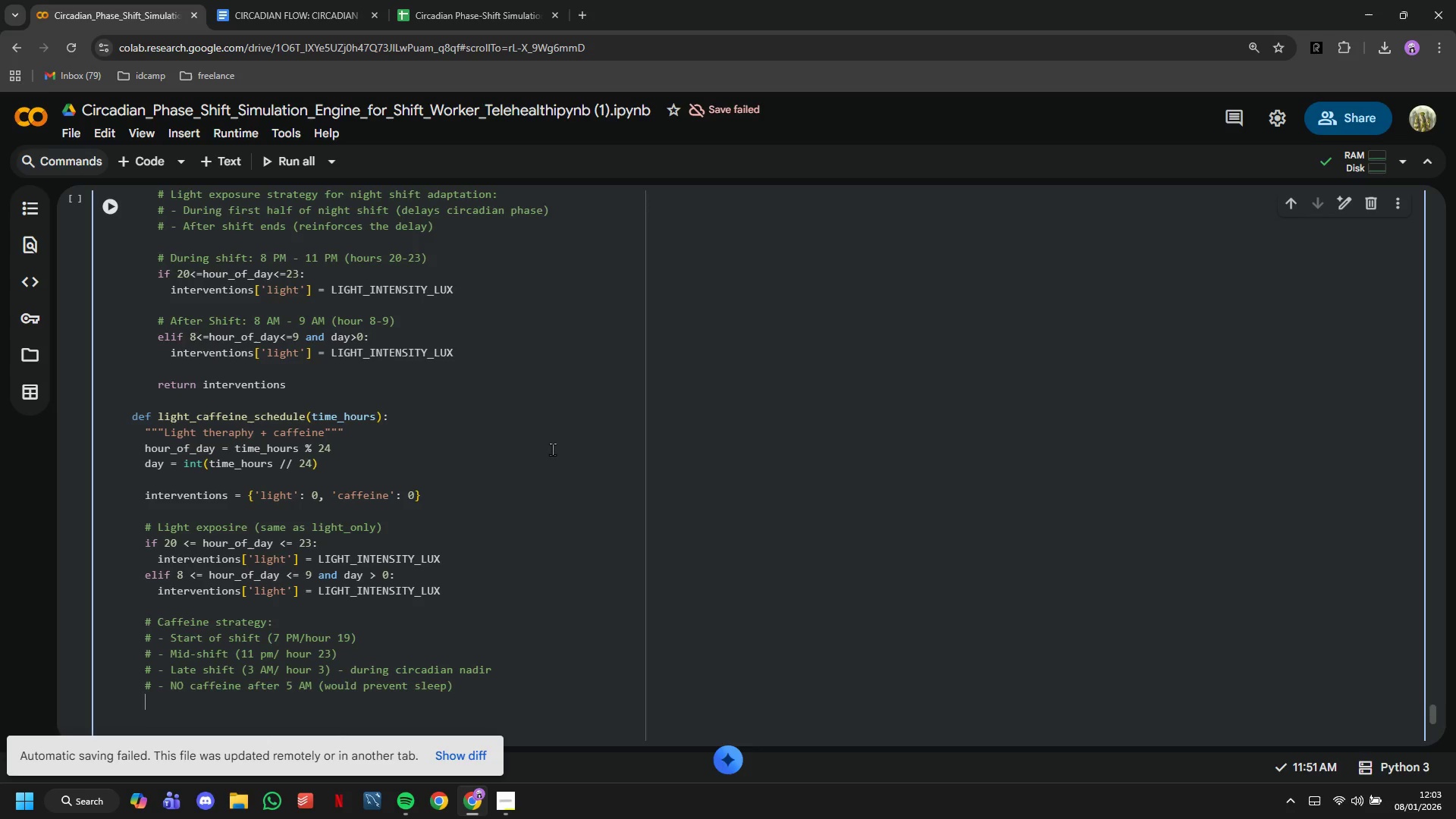 
key(Enter)
 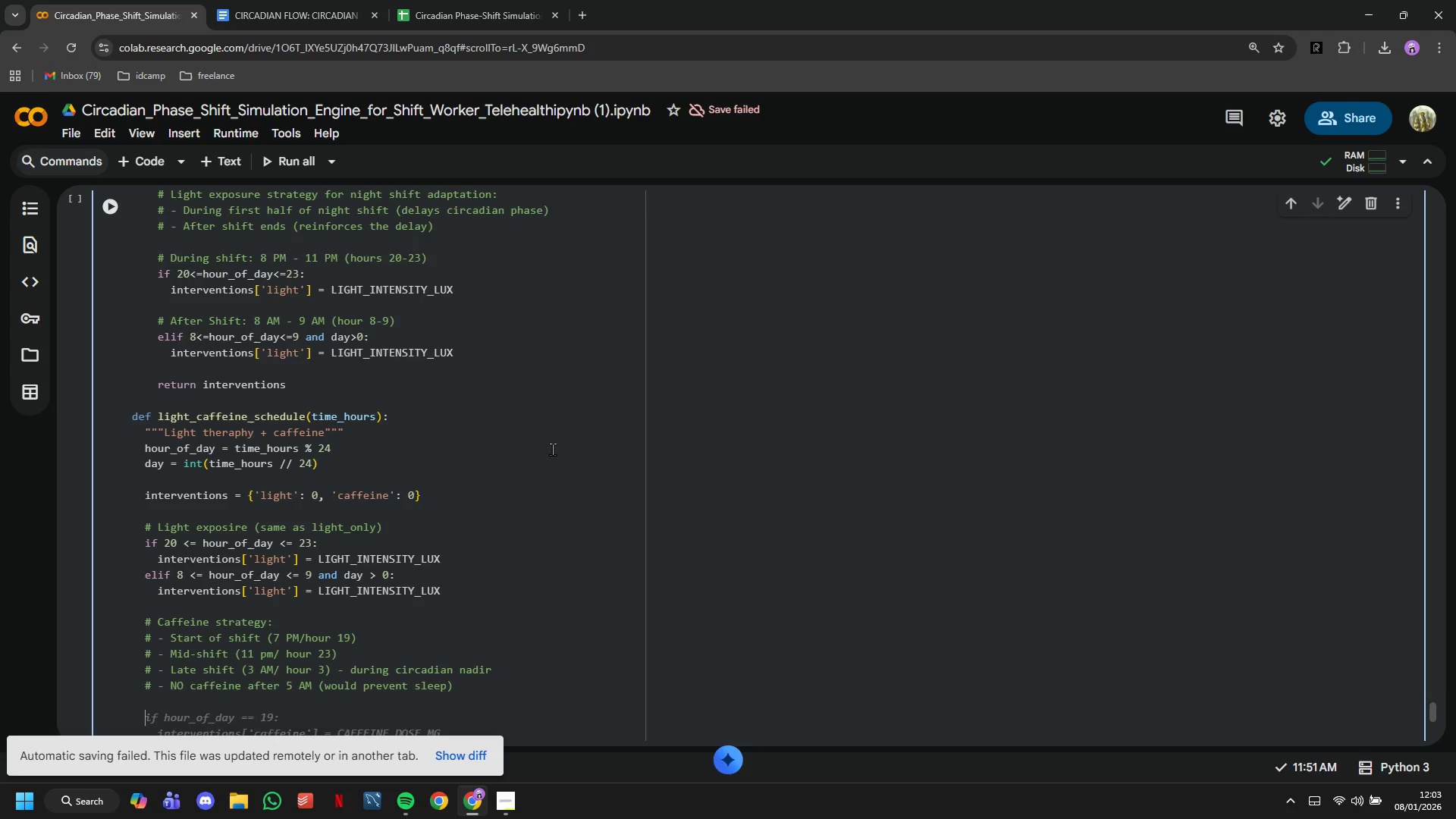 
type(if hour_of_day == 19: # 7 PM -start of shift)
 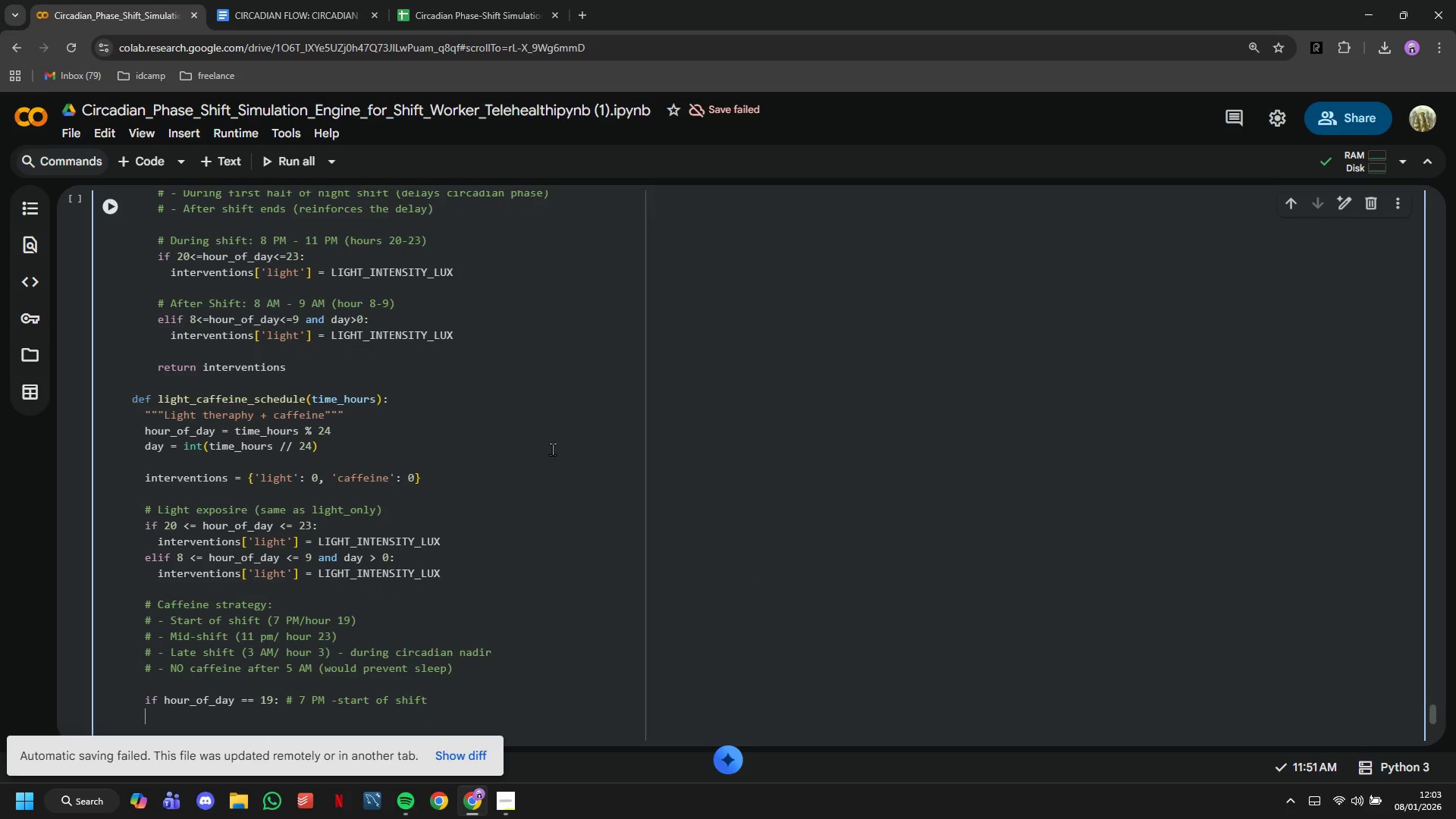 
 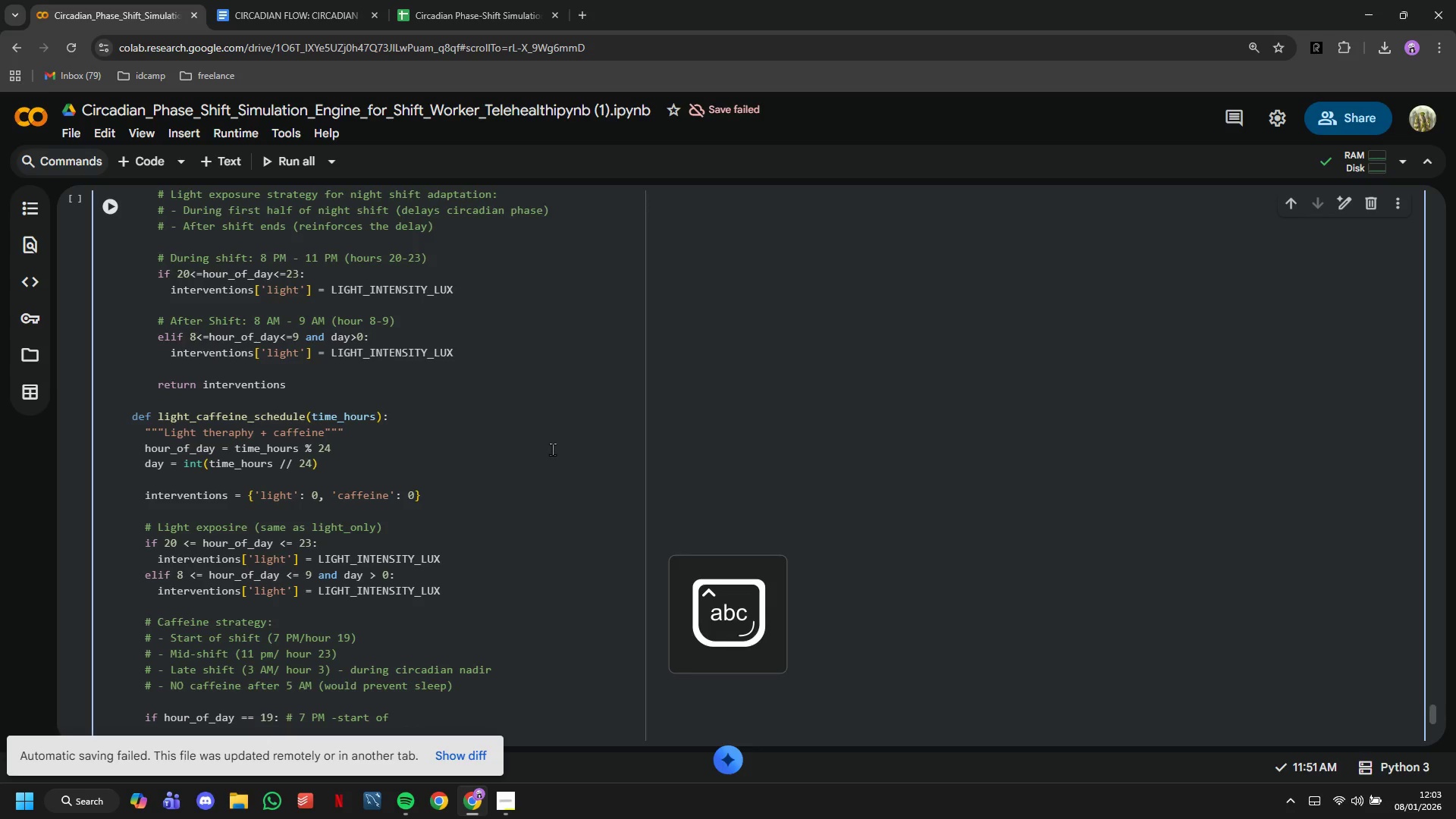 
key(Enter)
 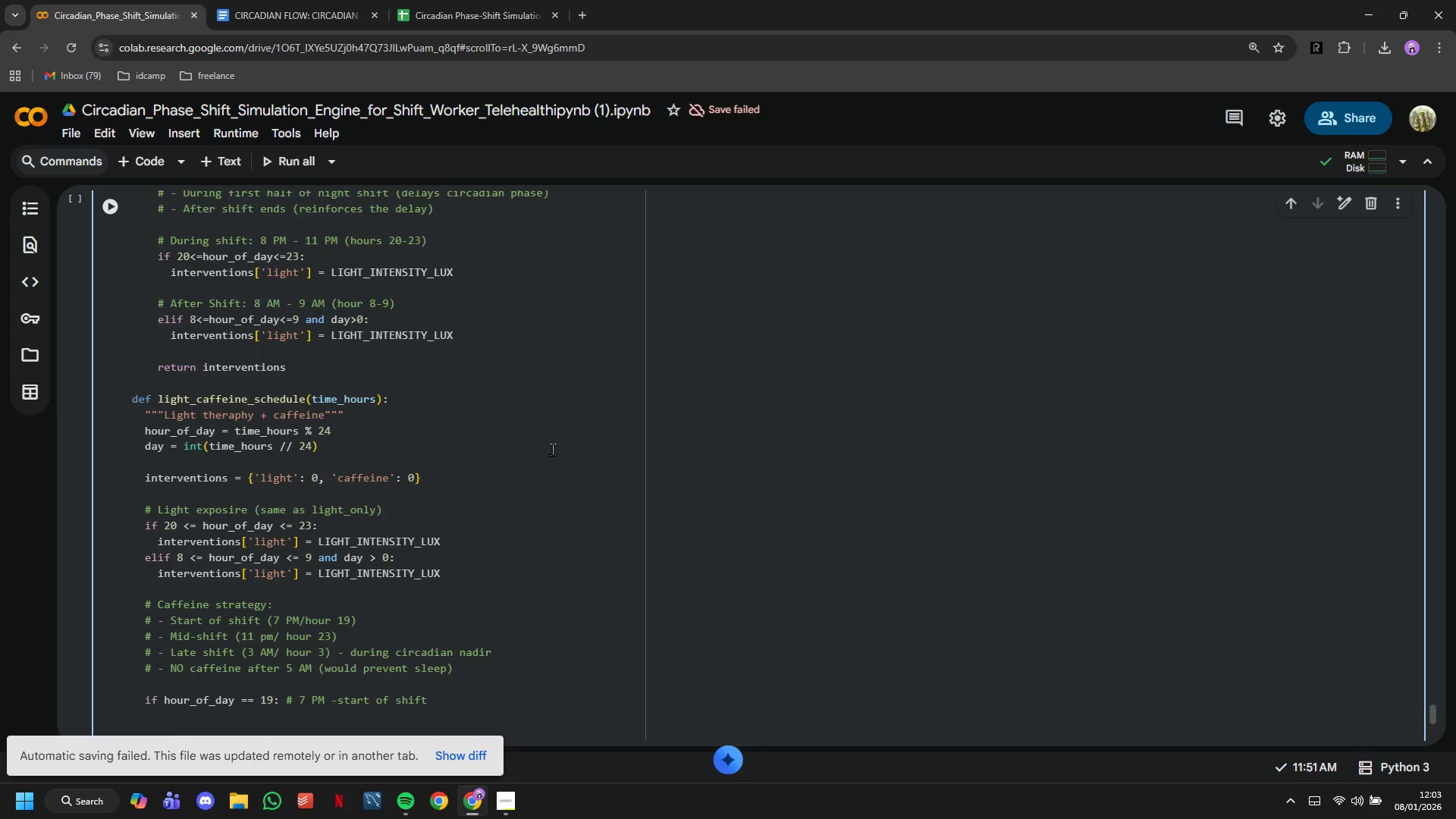 
key(Backspace)
 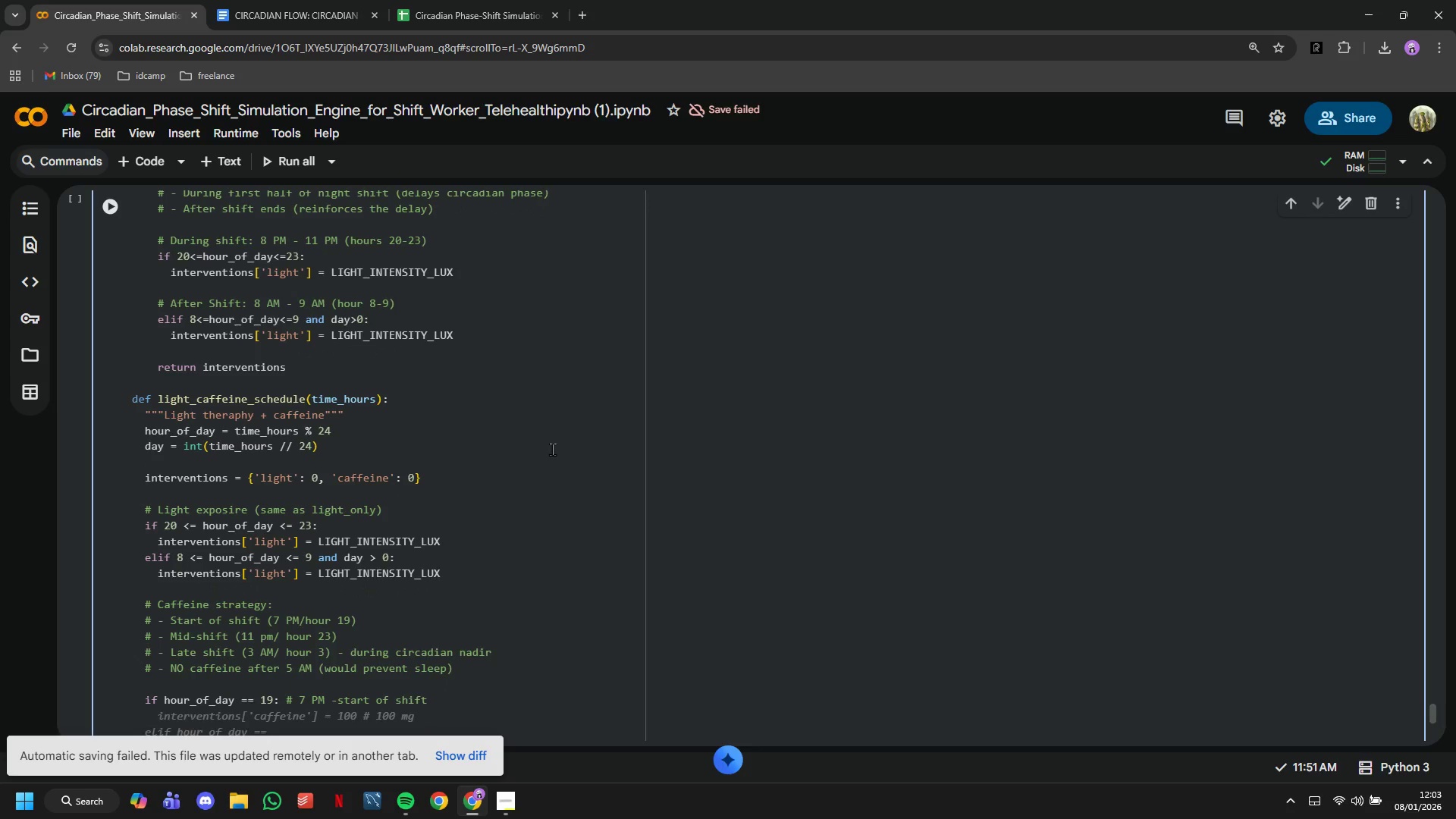 
key(Backspace)
 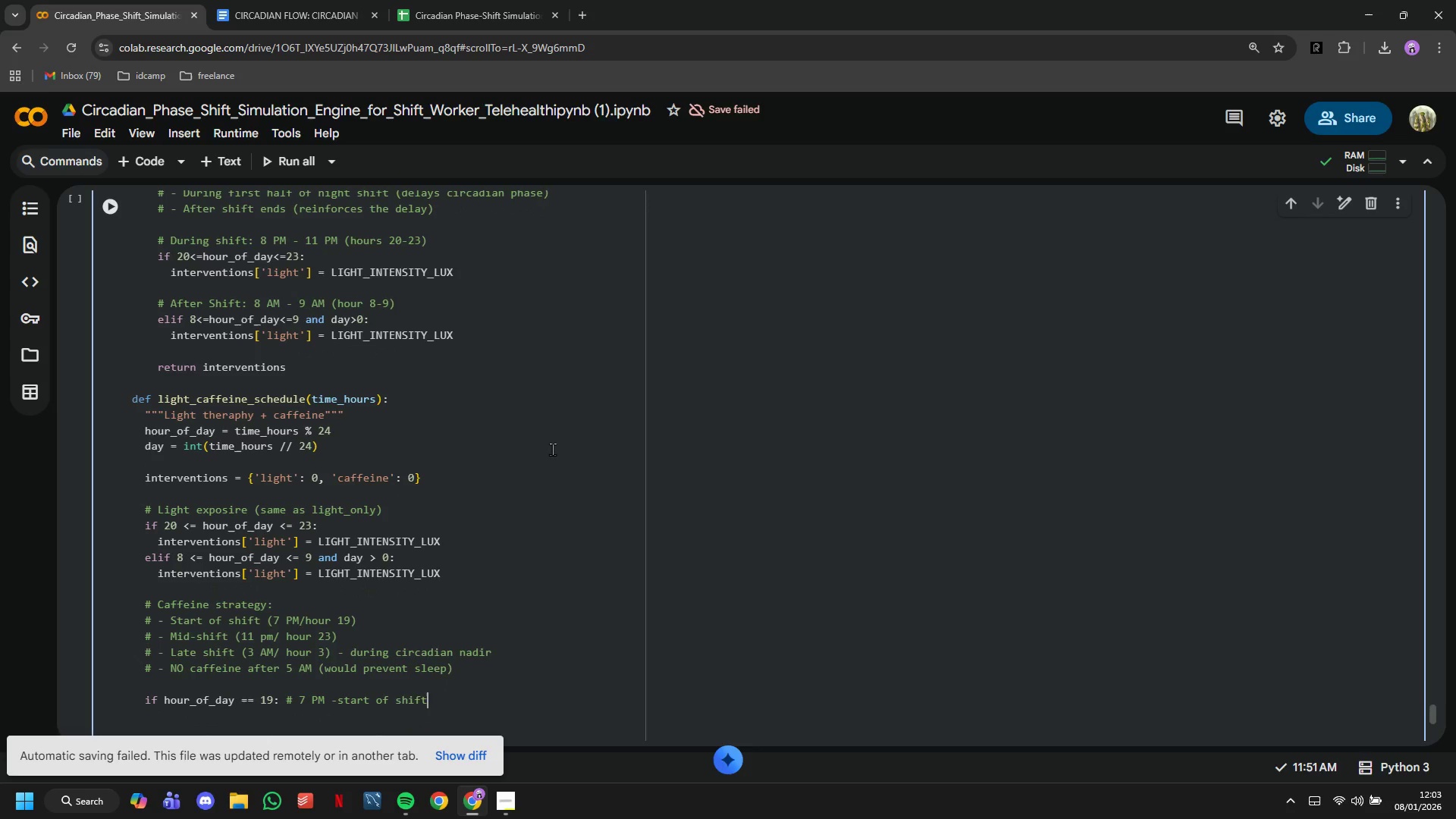 
key(Enter)
 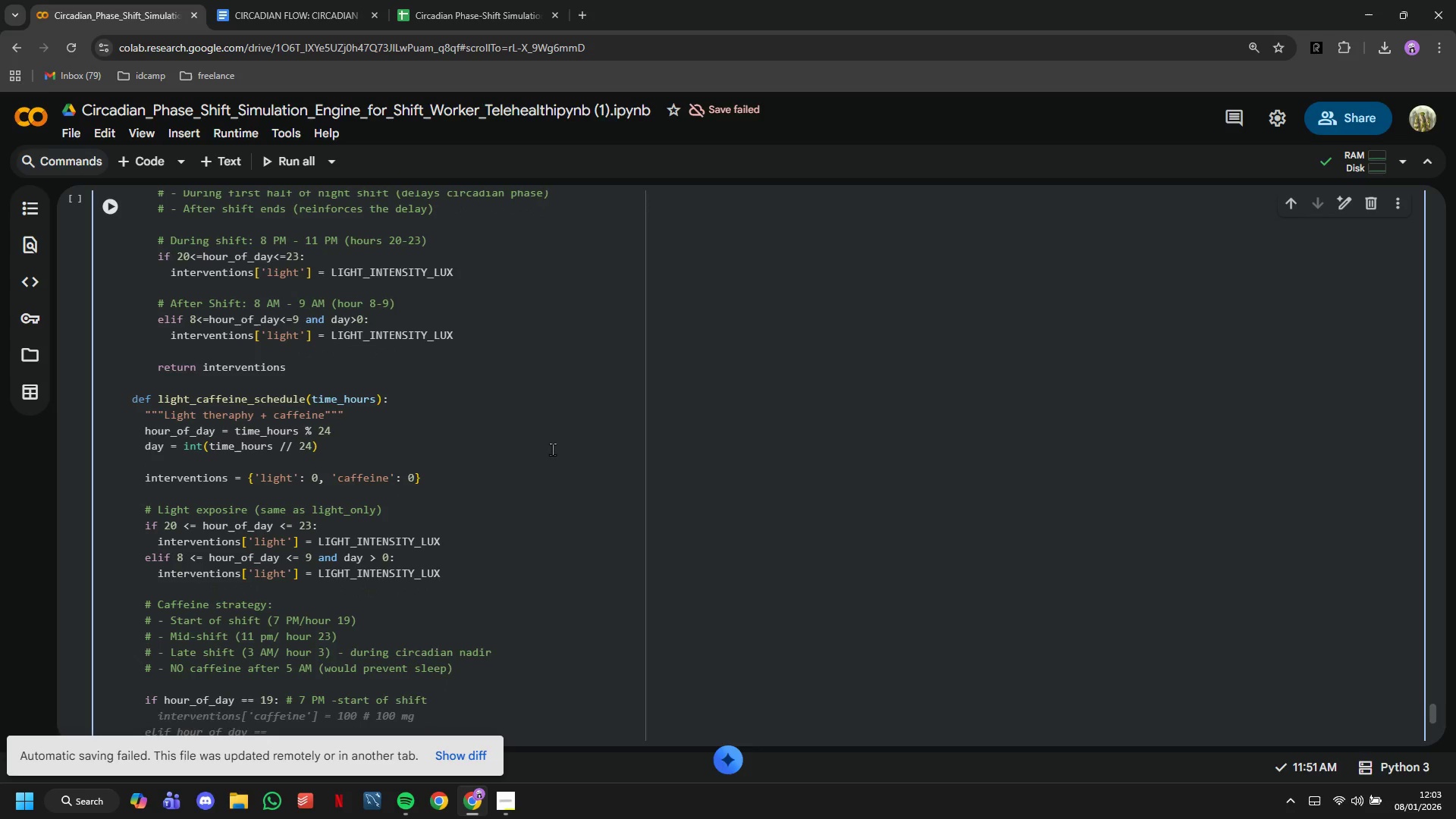 
key(Tab)
 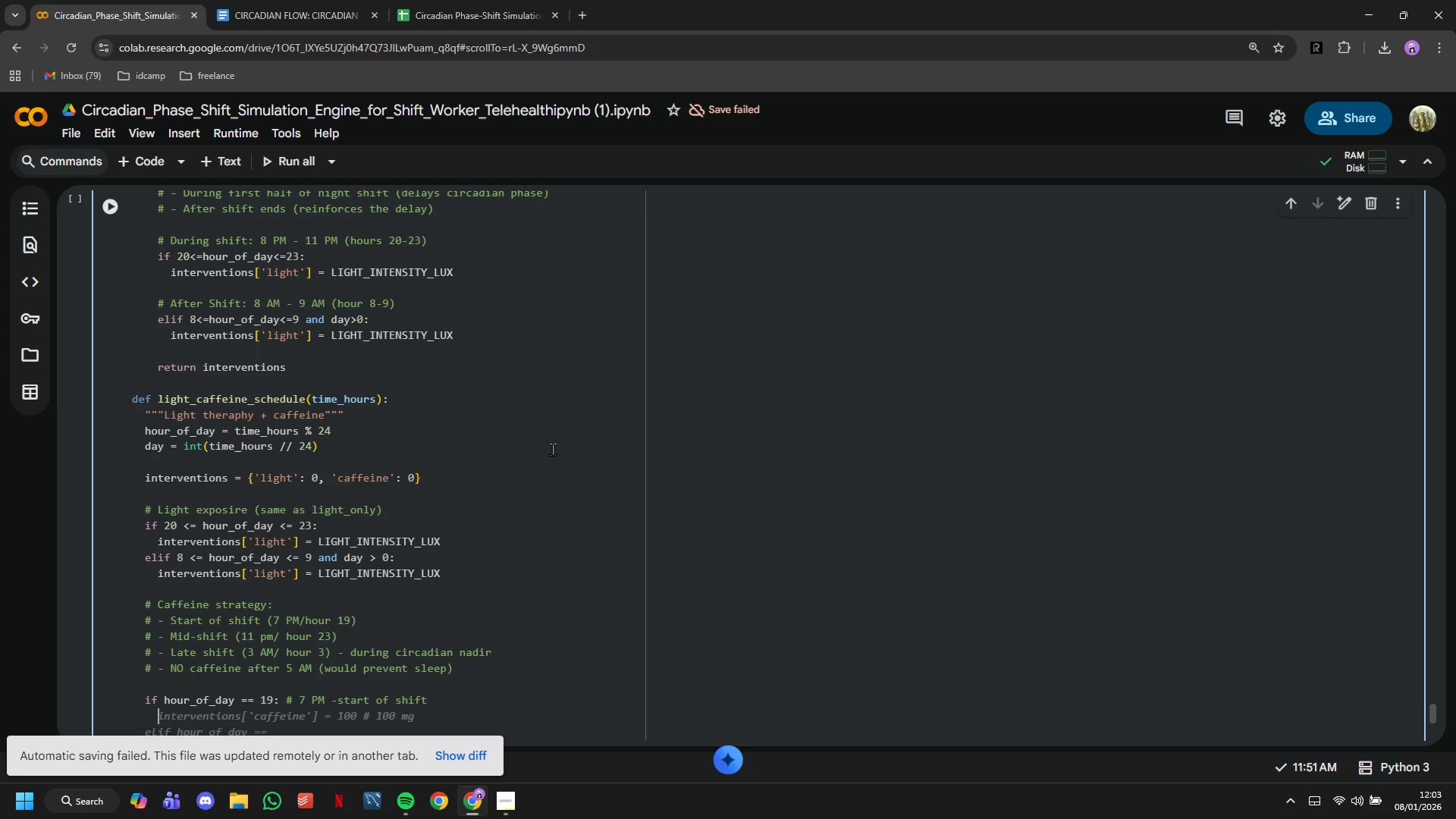 
key(Tab)
 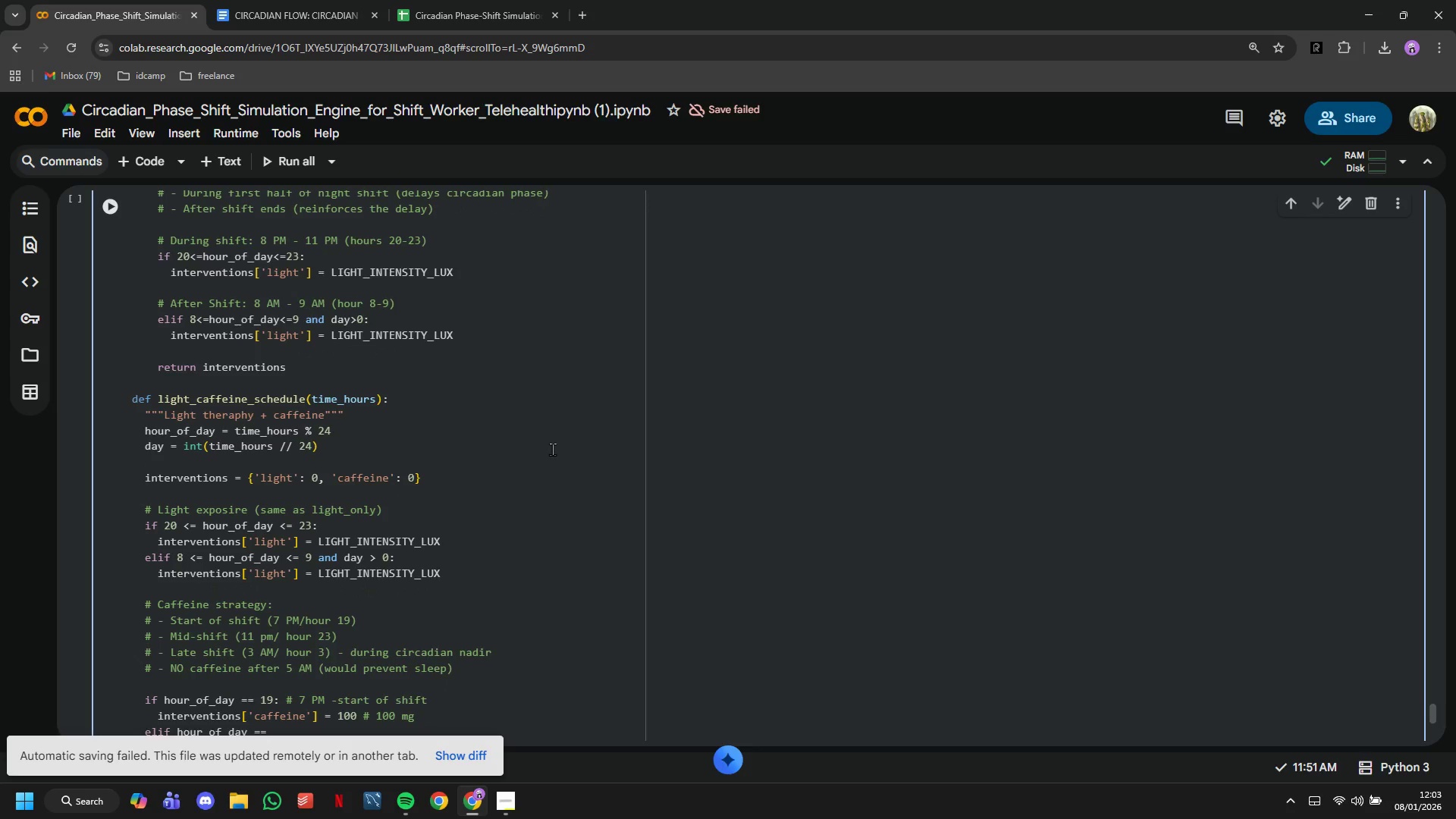 
scroll: coordinate [552, 449], scroll_direction: down, amount: 3.0
 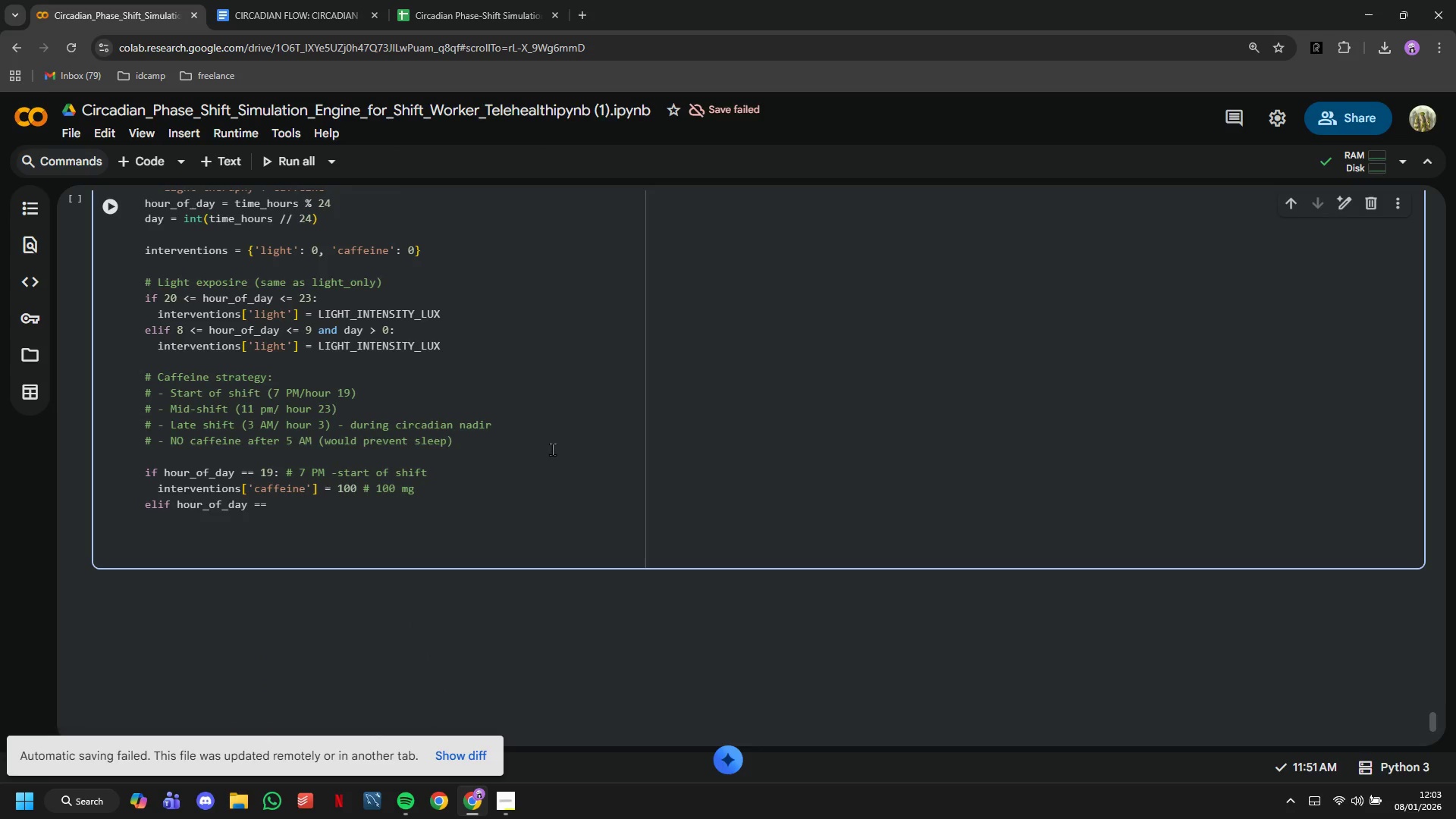 
type( 23: # 11 PM - mid shift)
 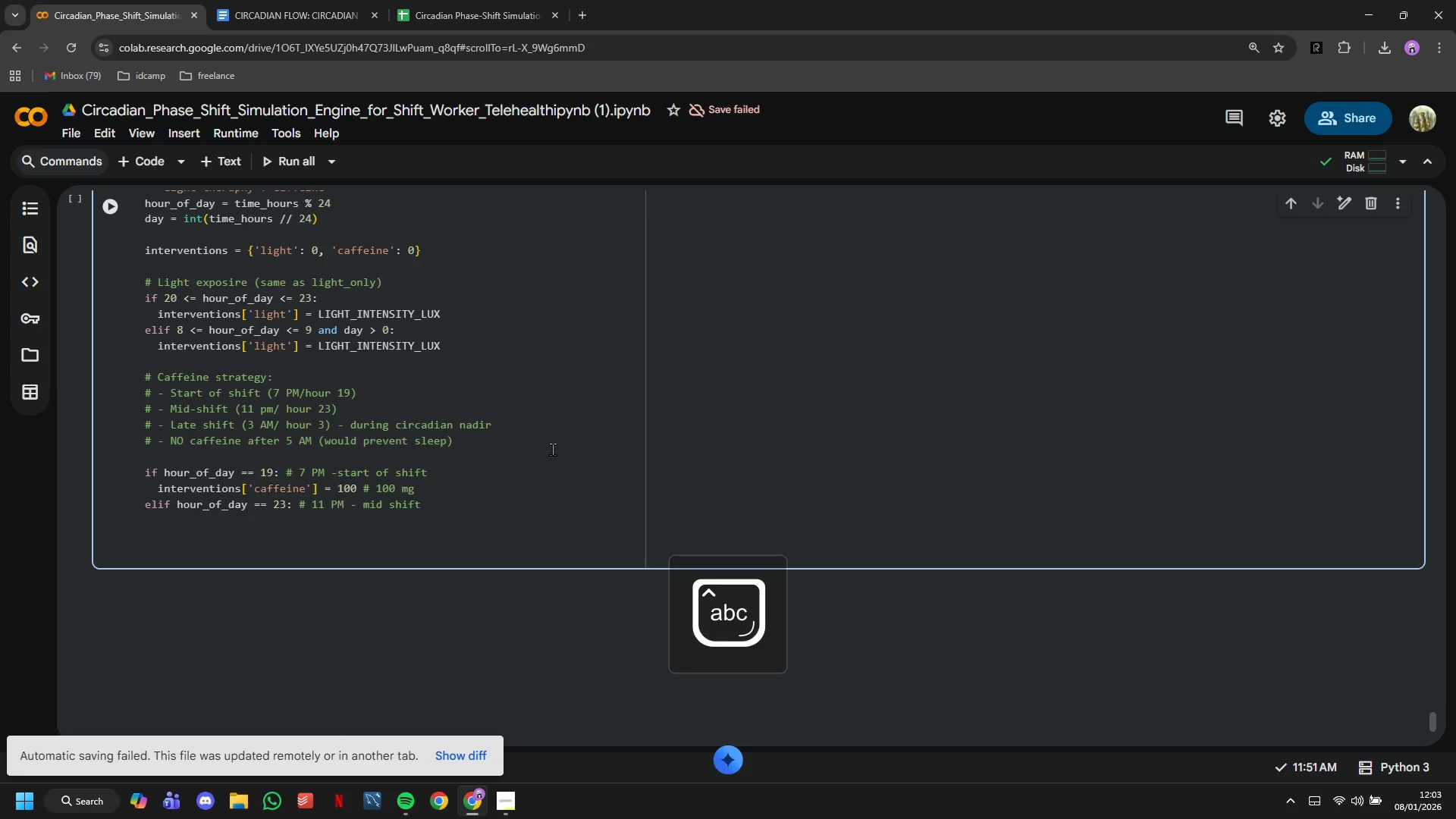 
key(Enter)
 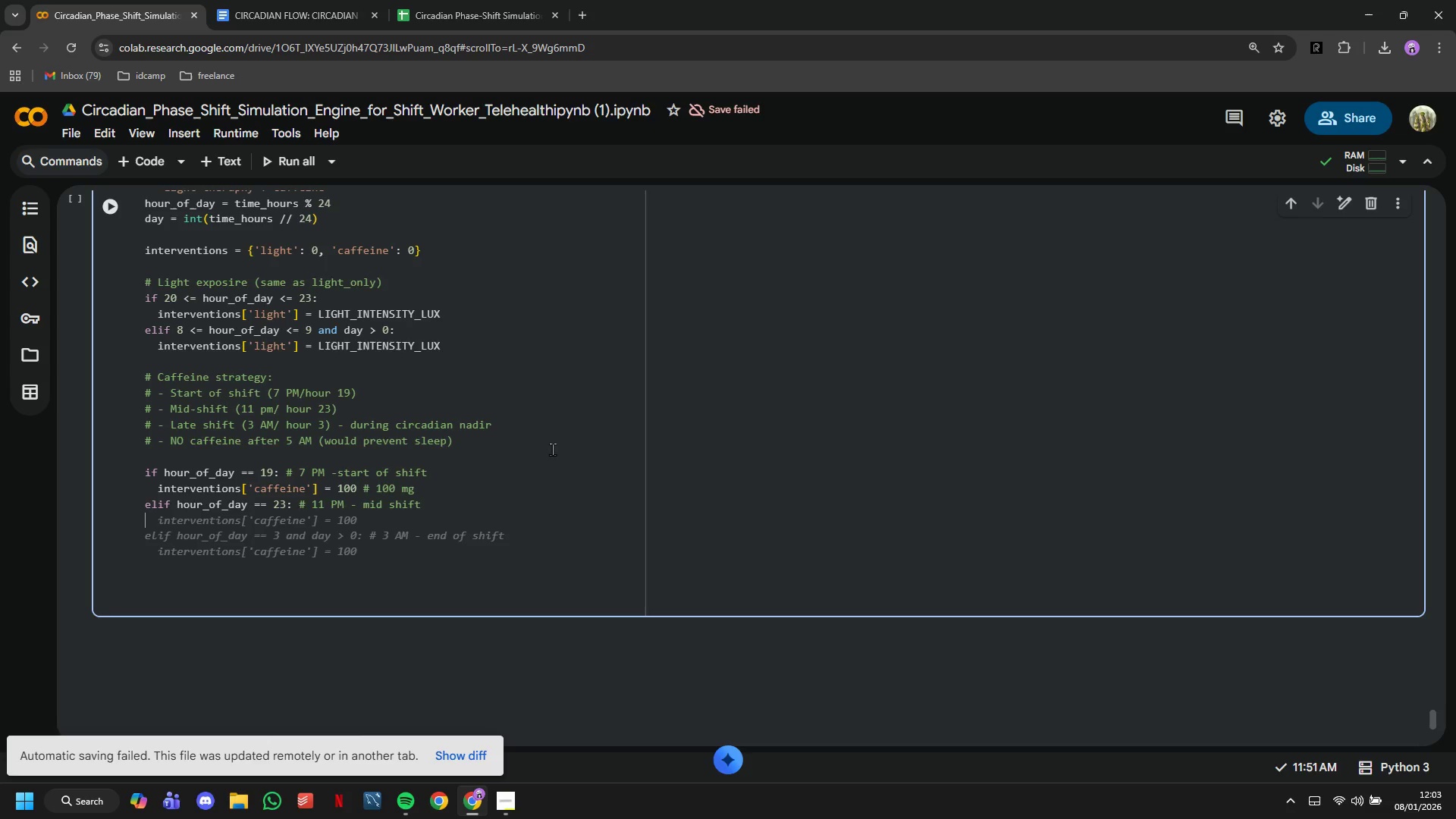 
key(Tab)
 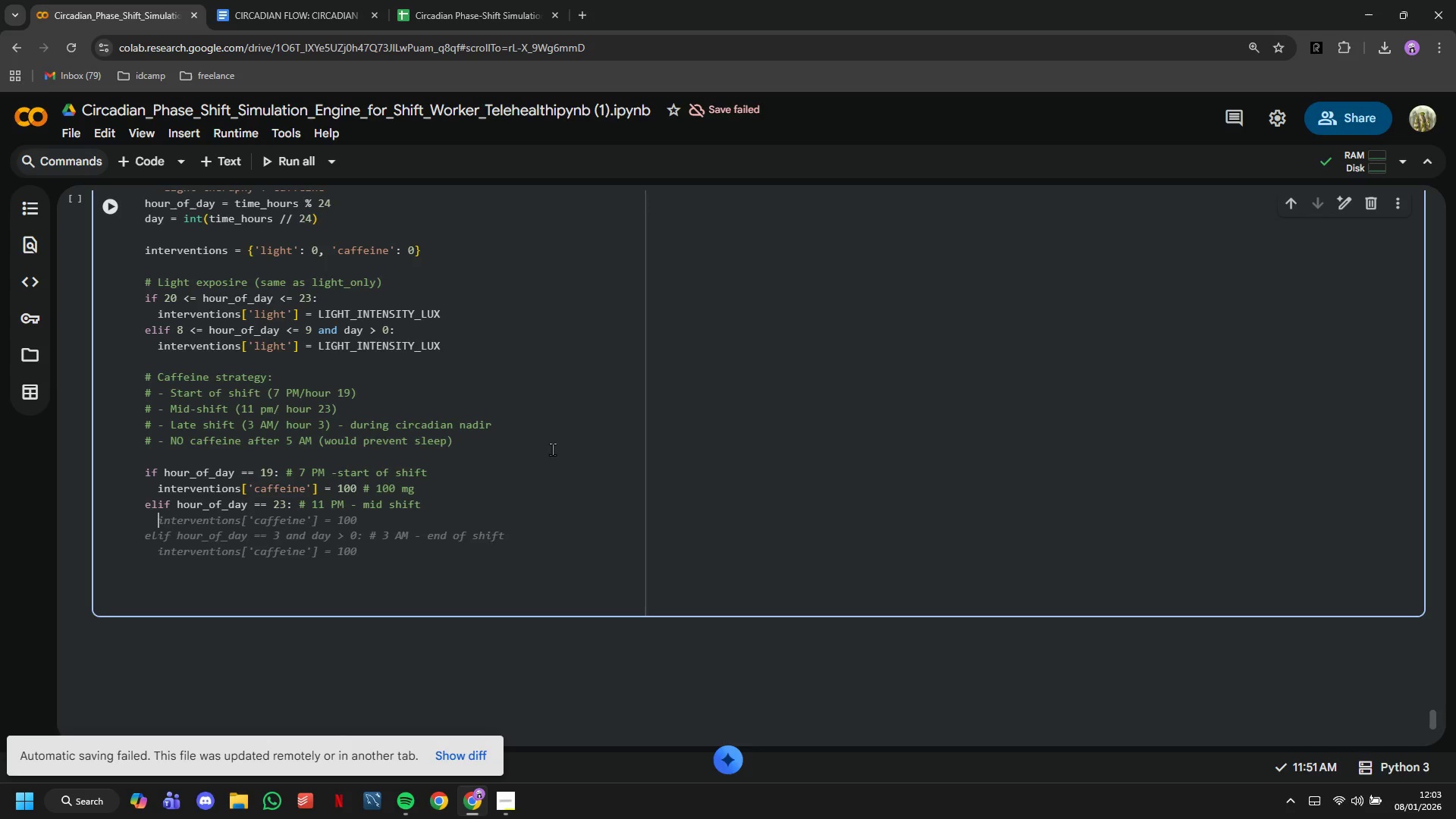 
key(Tab)
 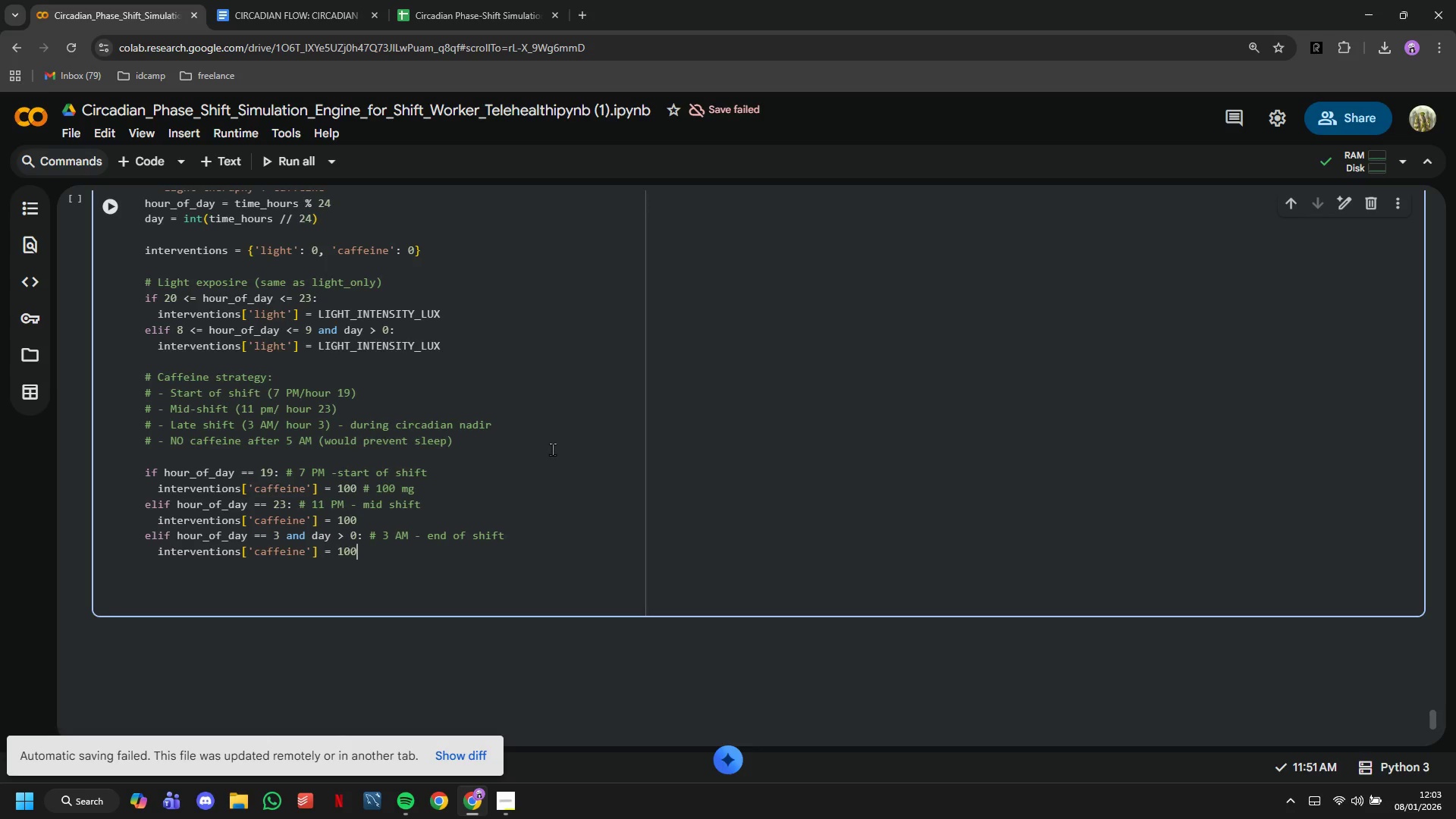 
wait(8.02)
 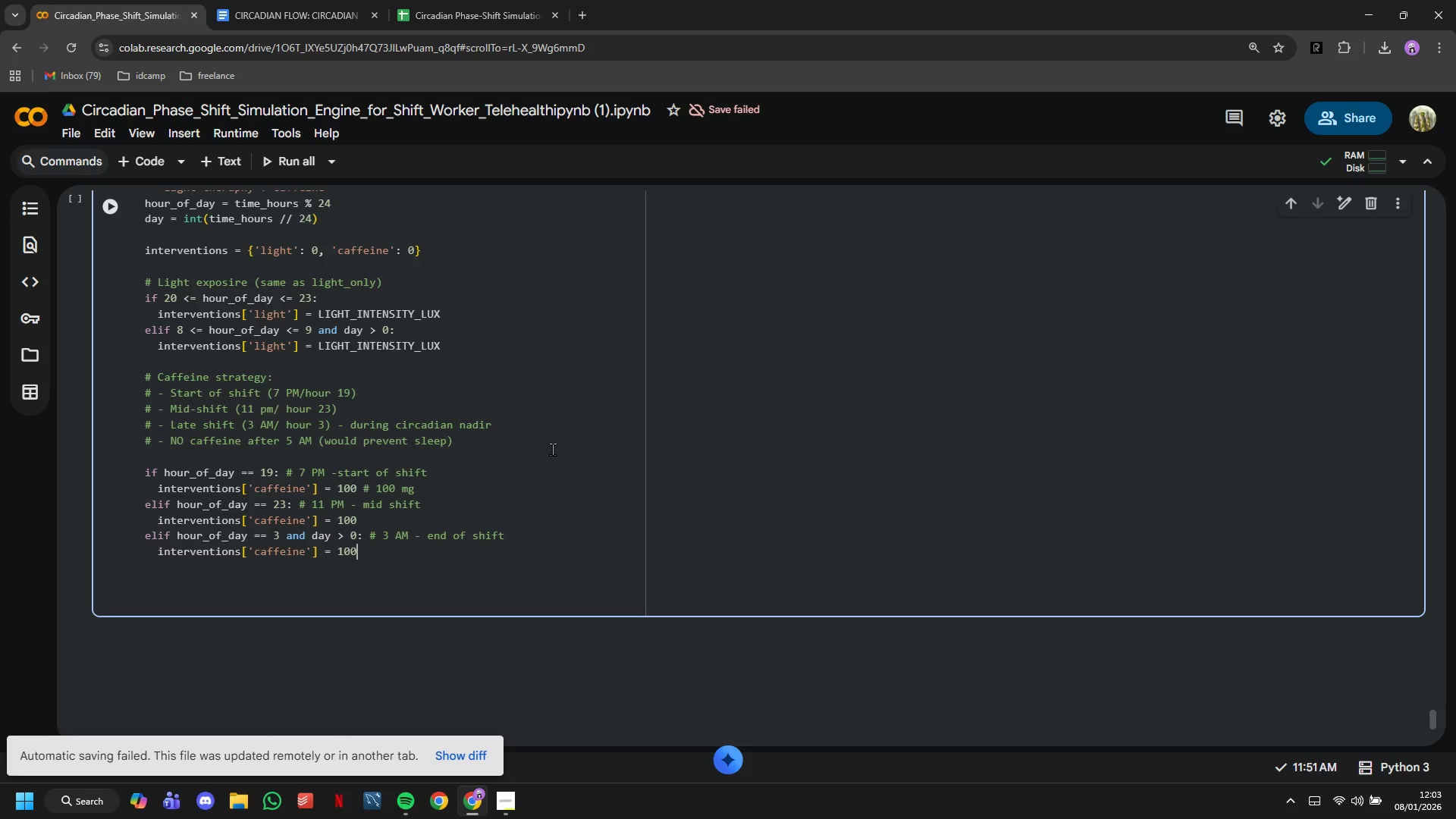 
key(Backspace)
key(Backspace)
type(50)
 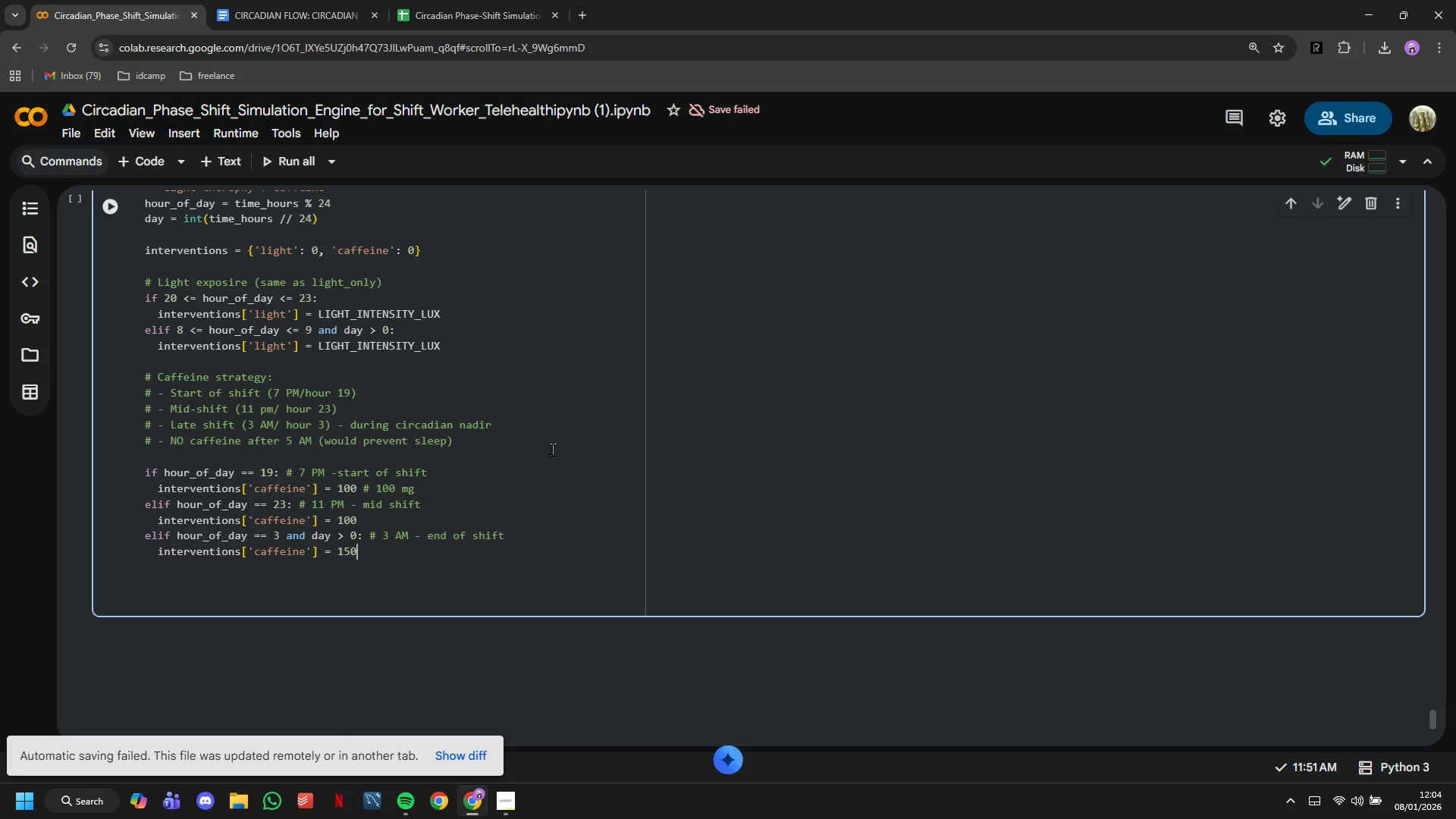 
key(Enter)
 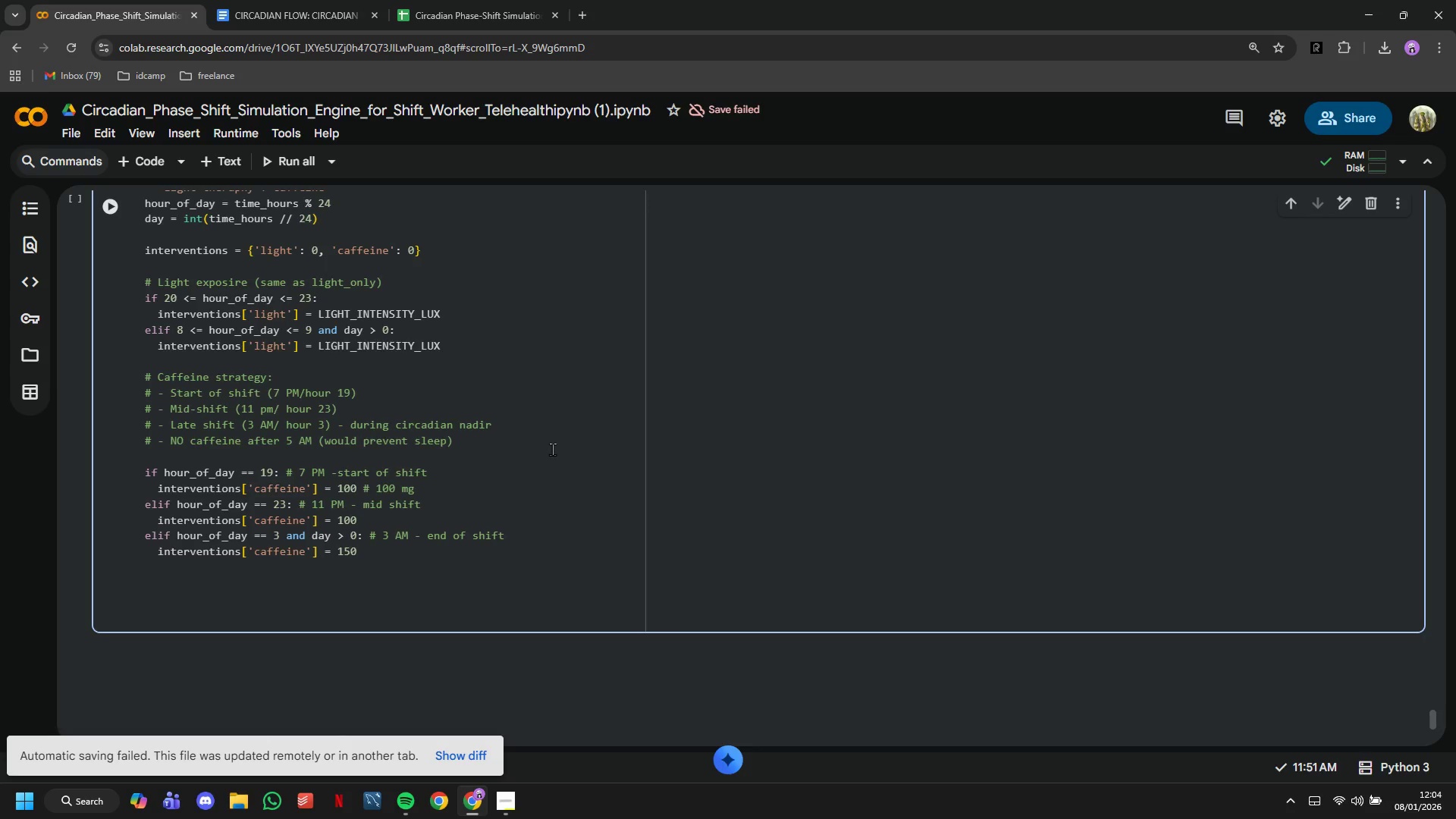 
key(Backspace)
 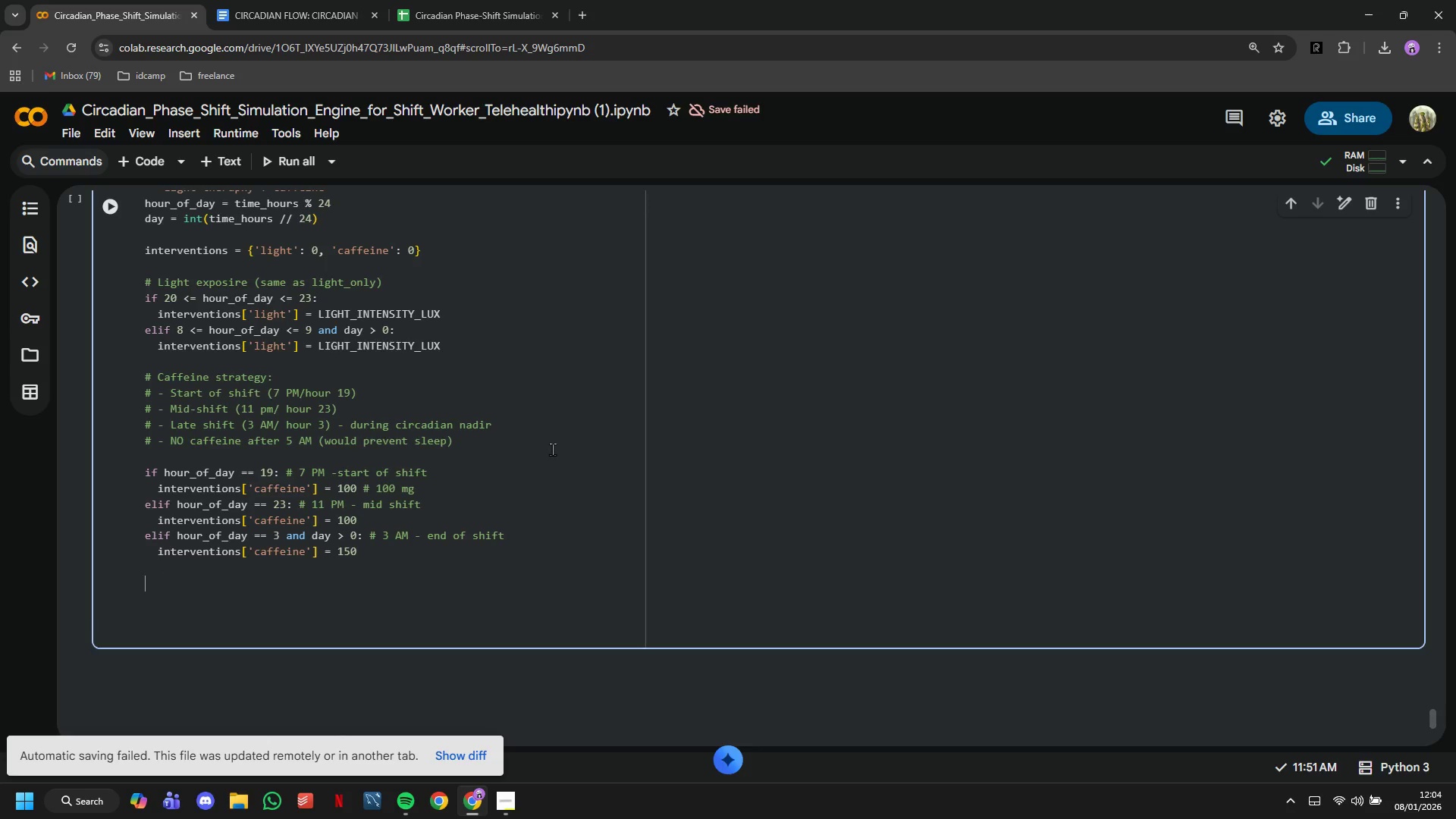 
key(Enter)
 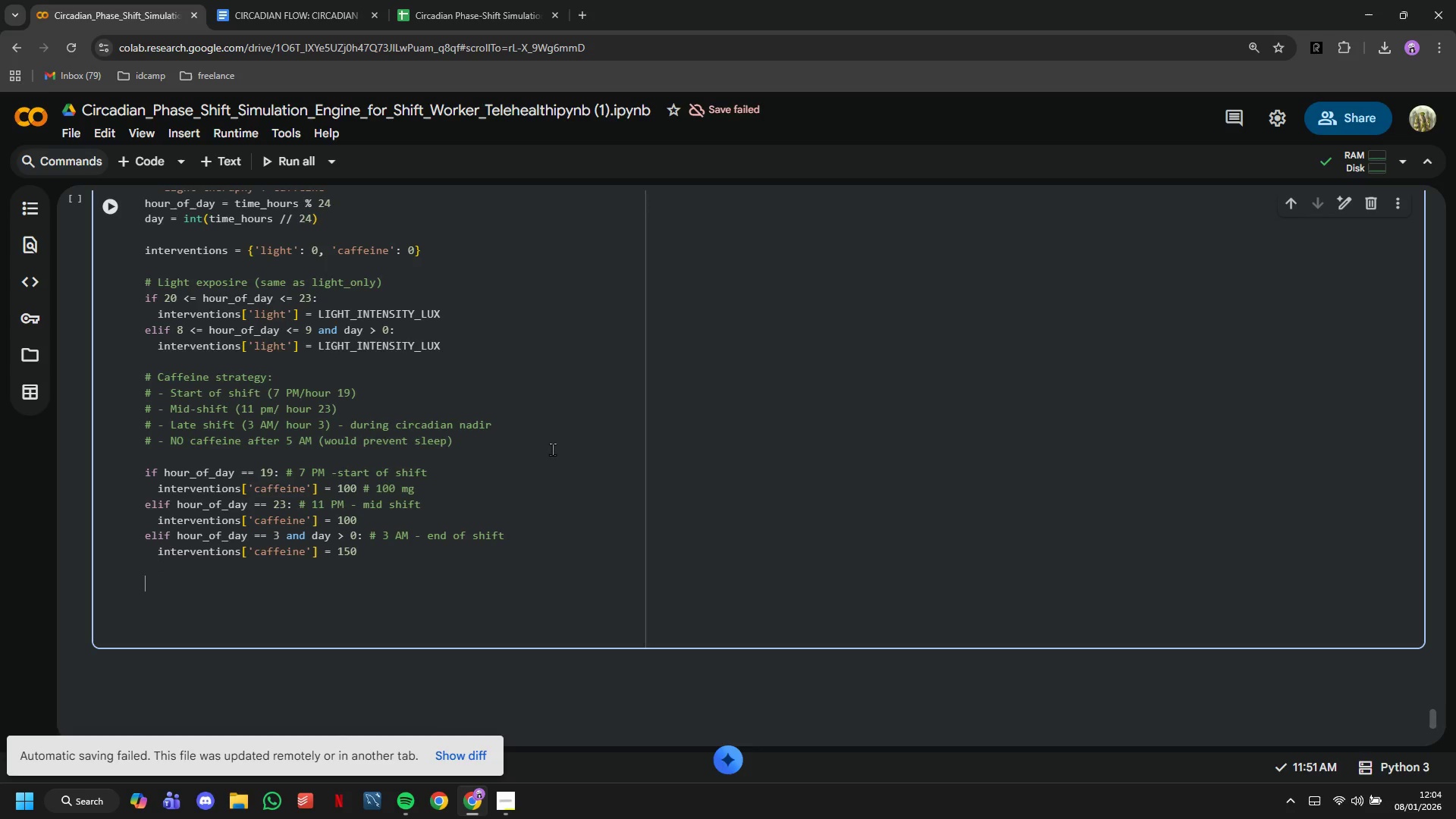 
type(return interventions)
 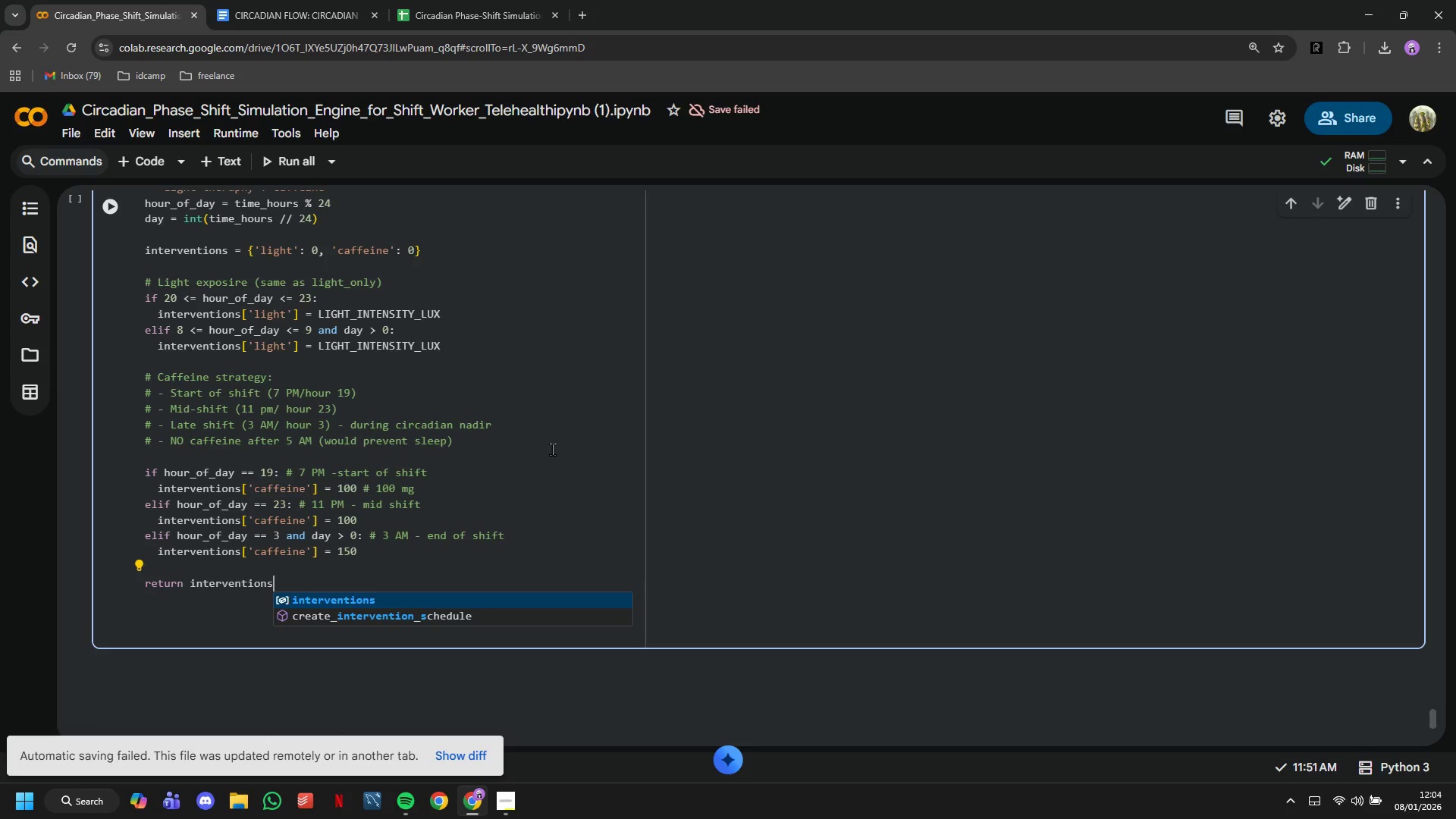 
wait(24.95)
 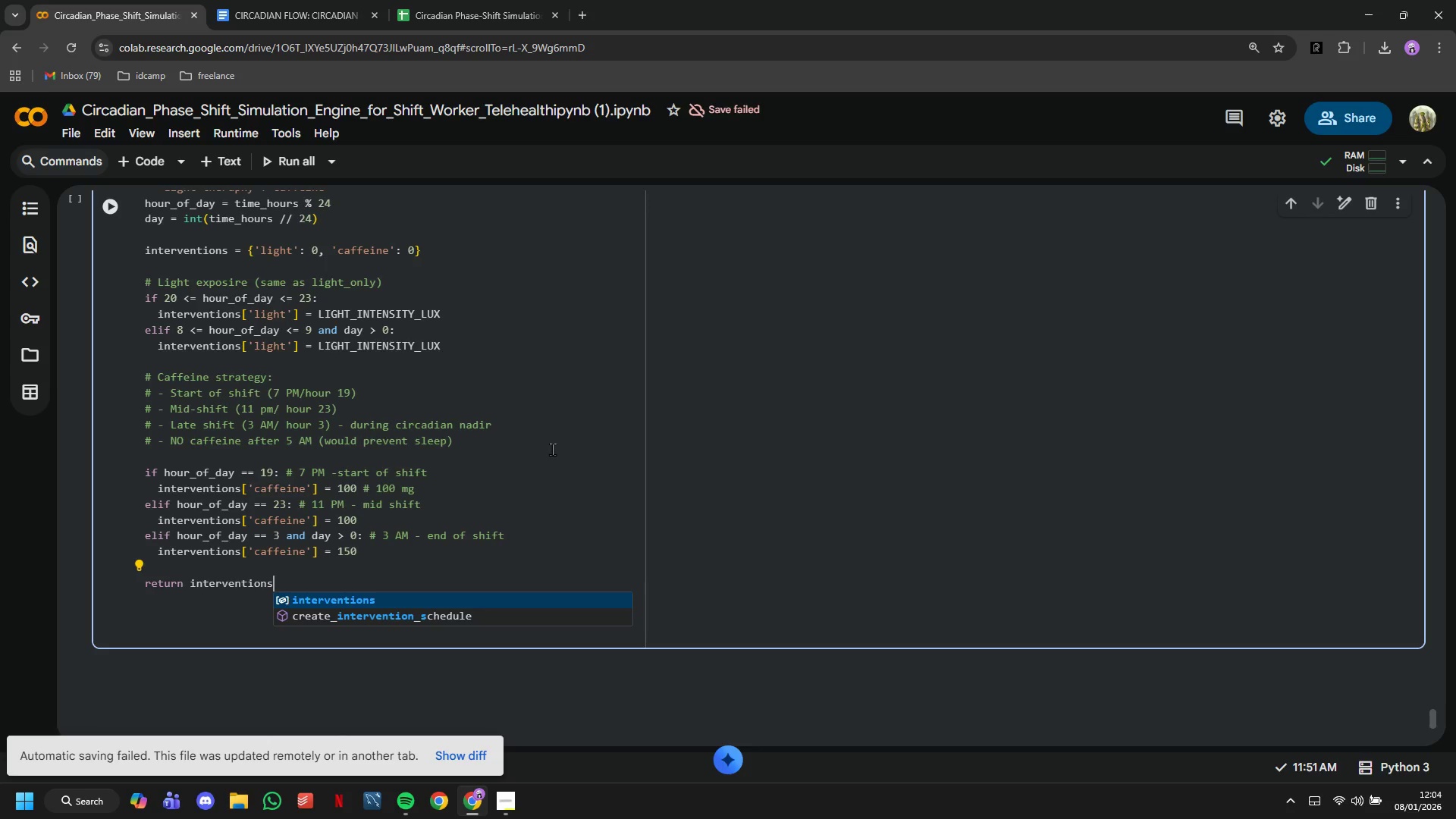 
key(Enter)
 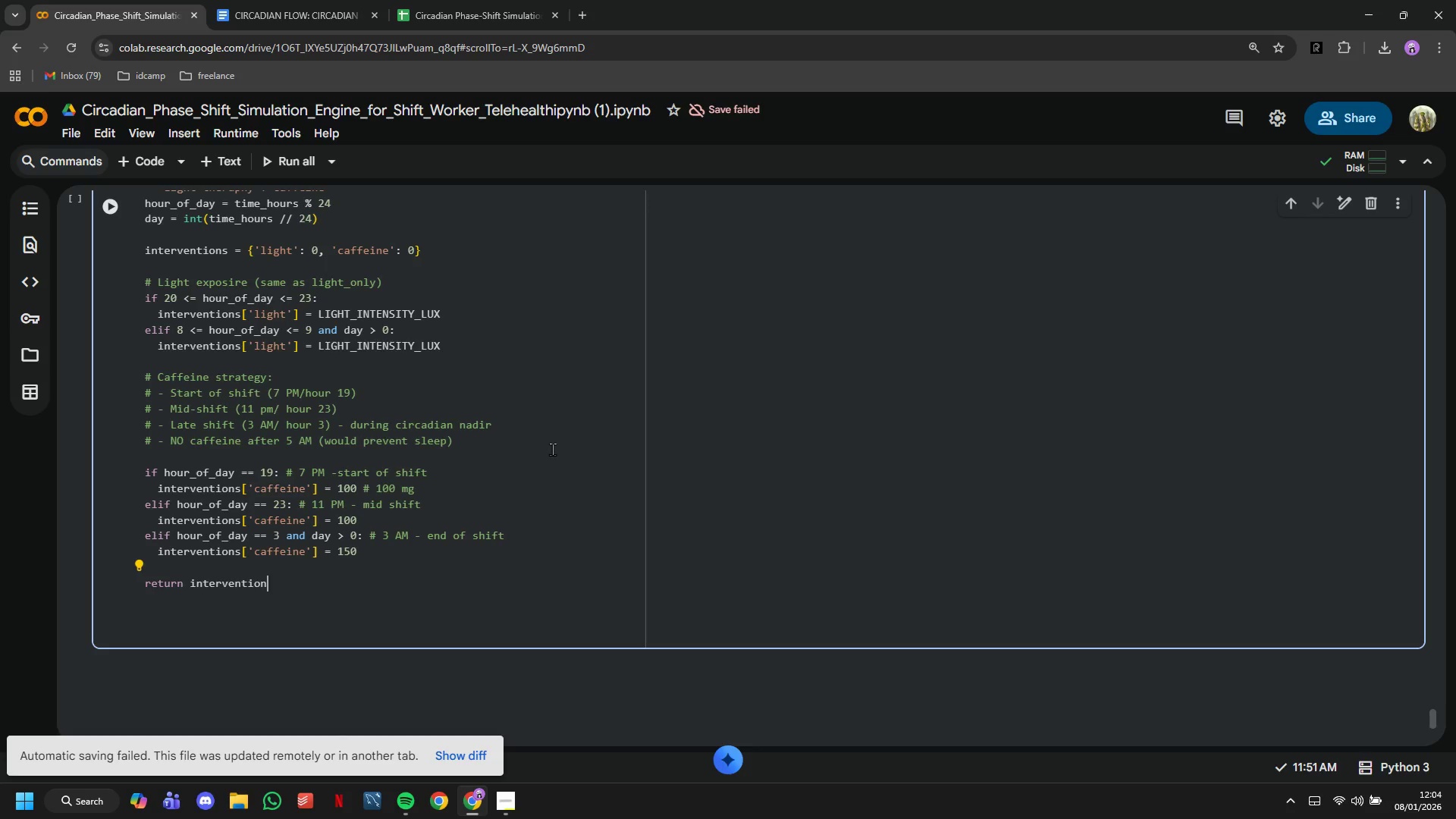 
key(Backspace)
 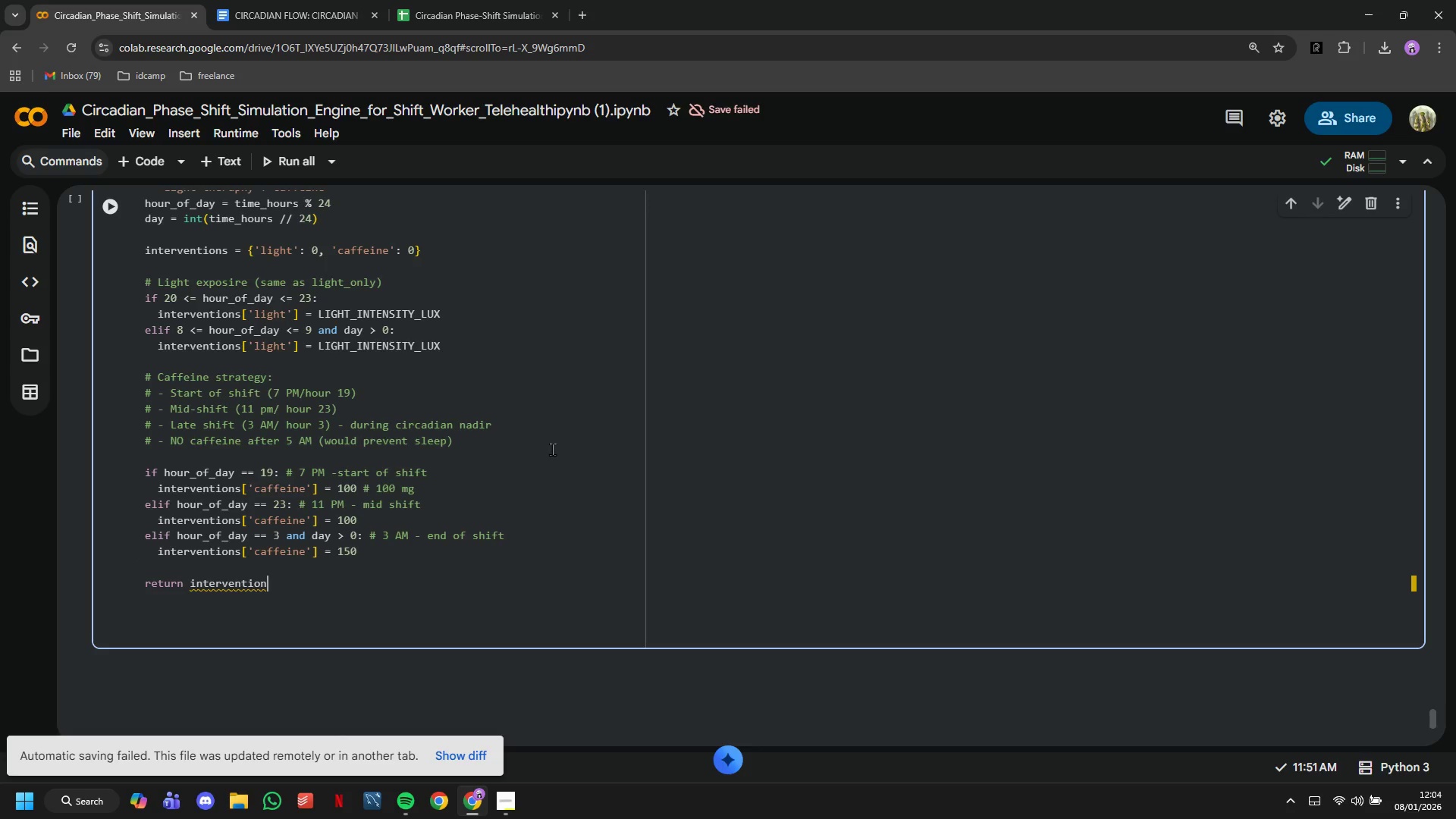 
key(S)
 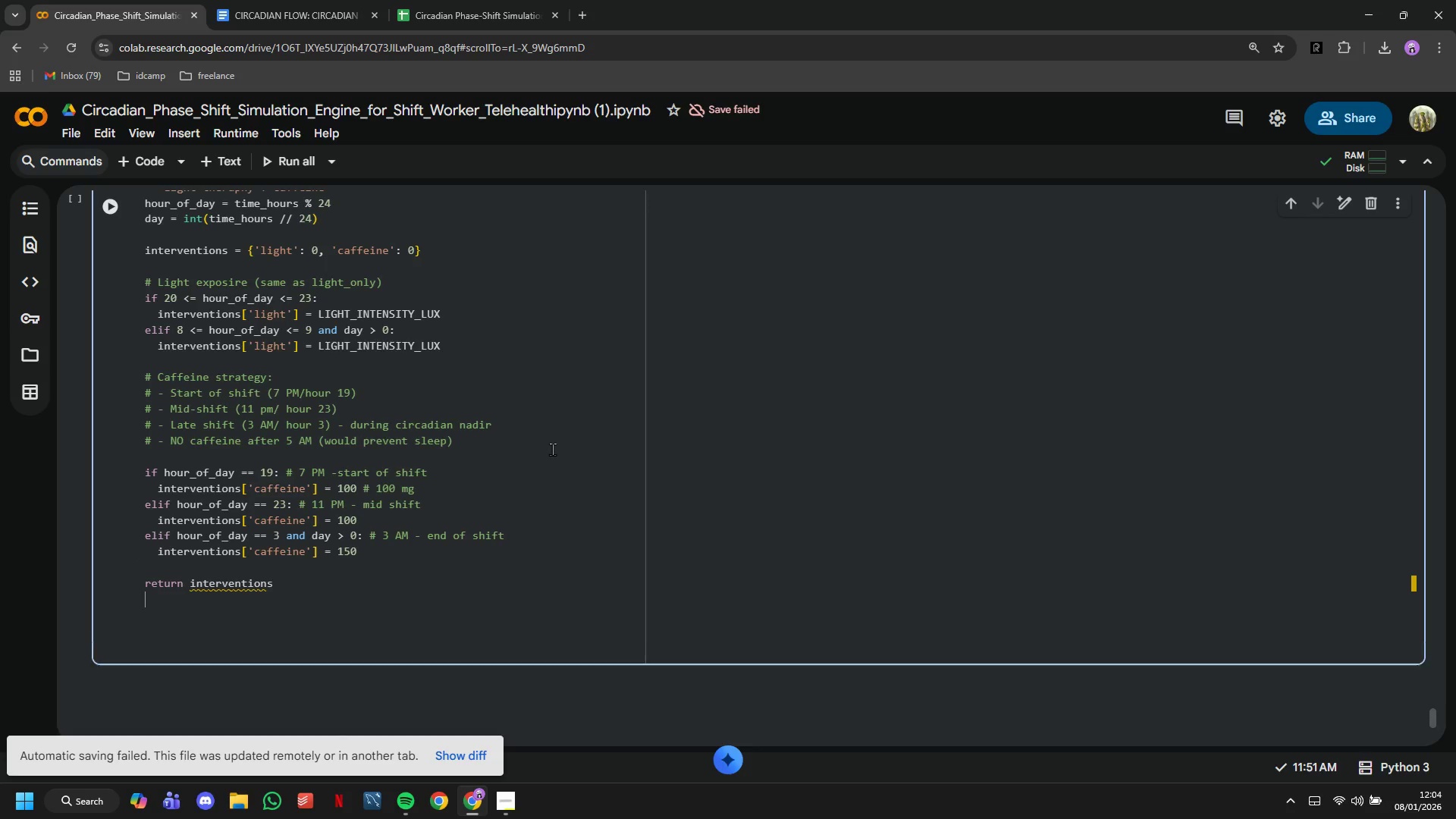 
key(Enter)
 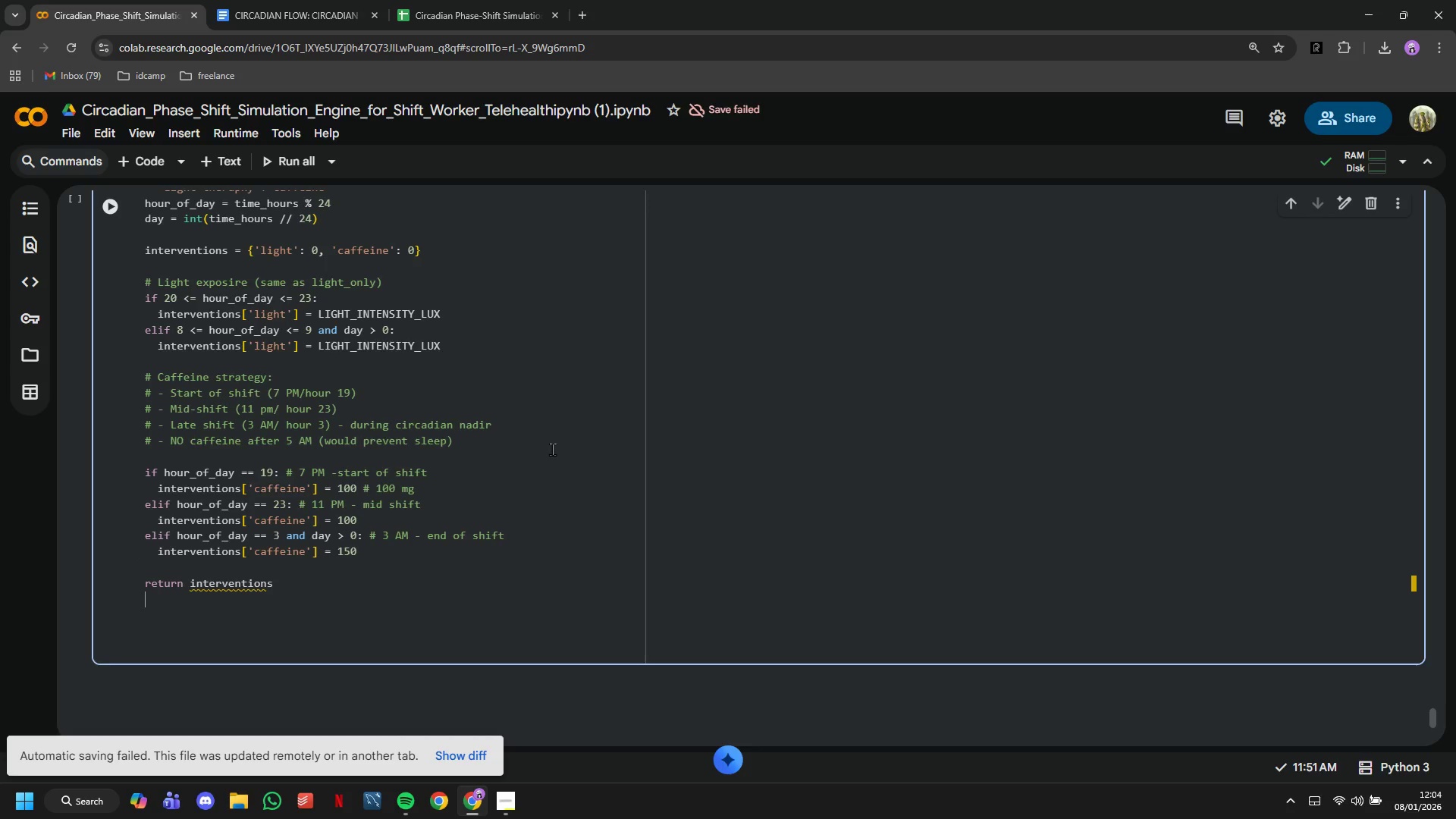 
key(Enter)
 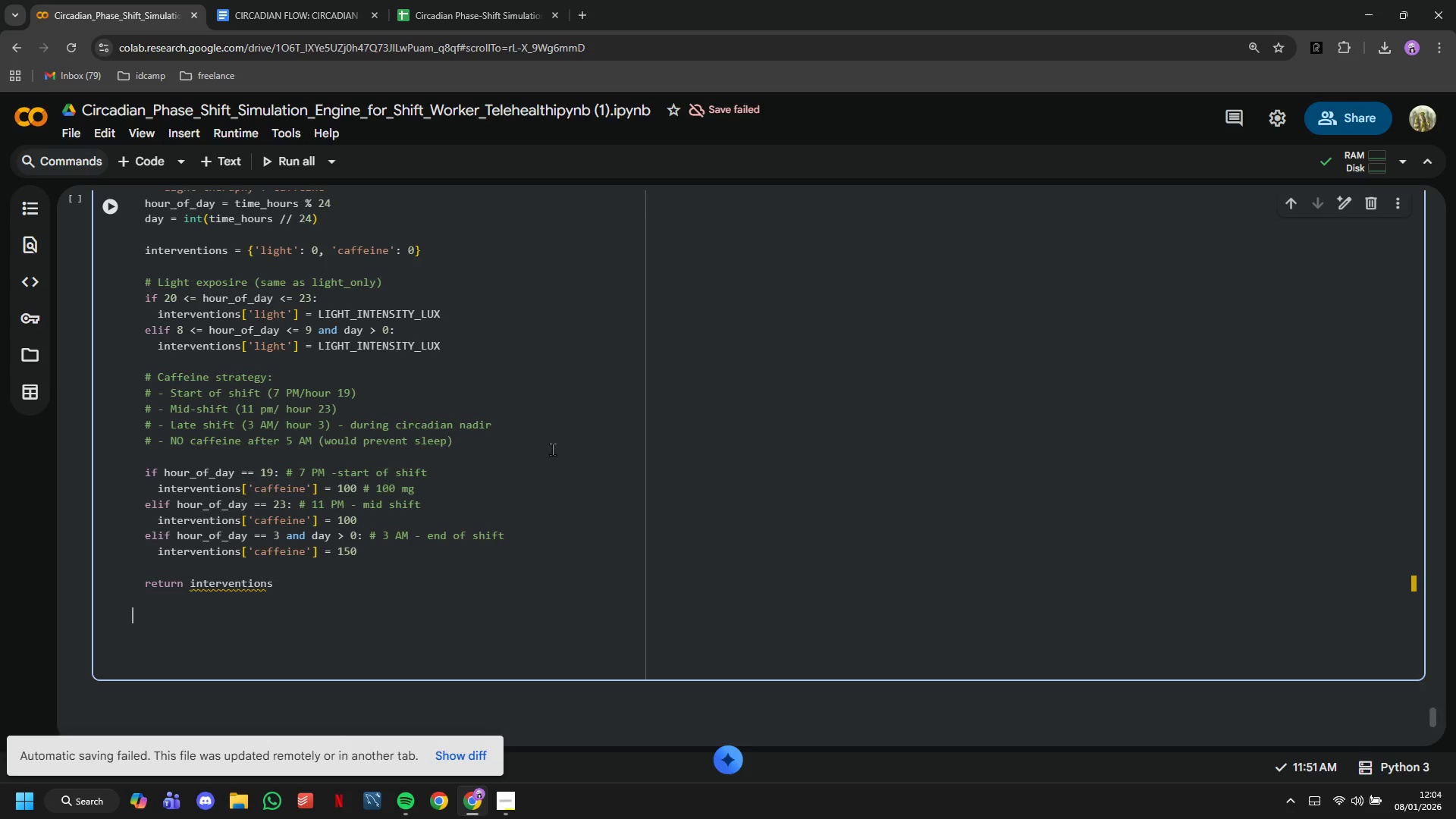 
key(Backspace)
 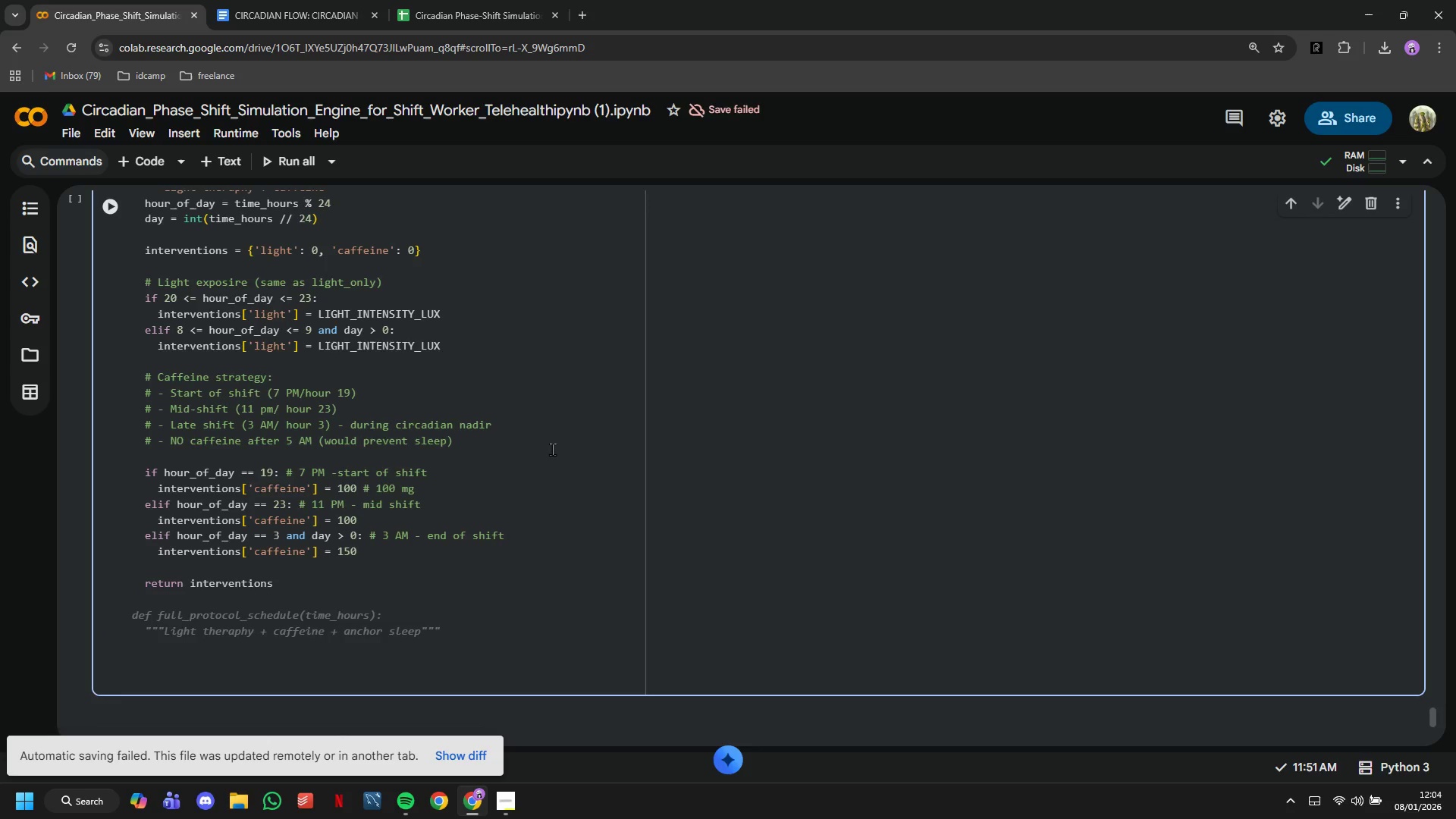 
key(Tab)
 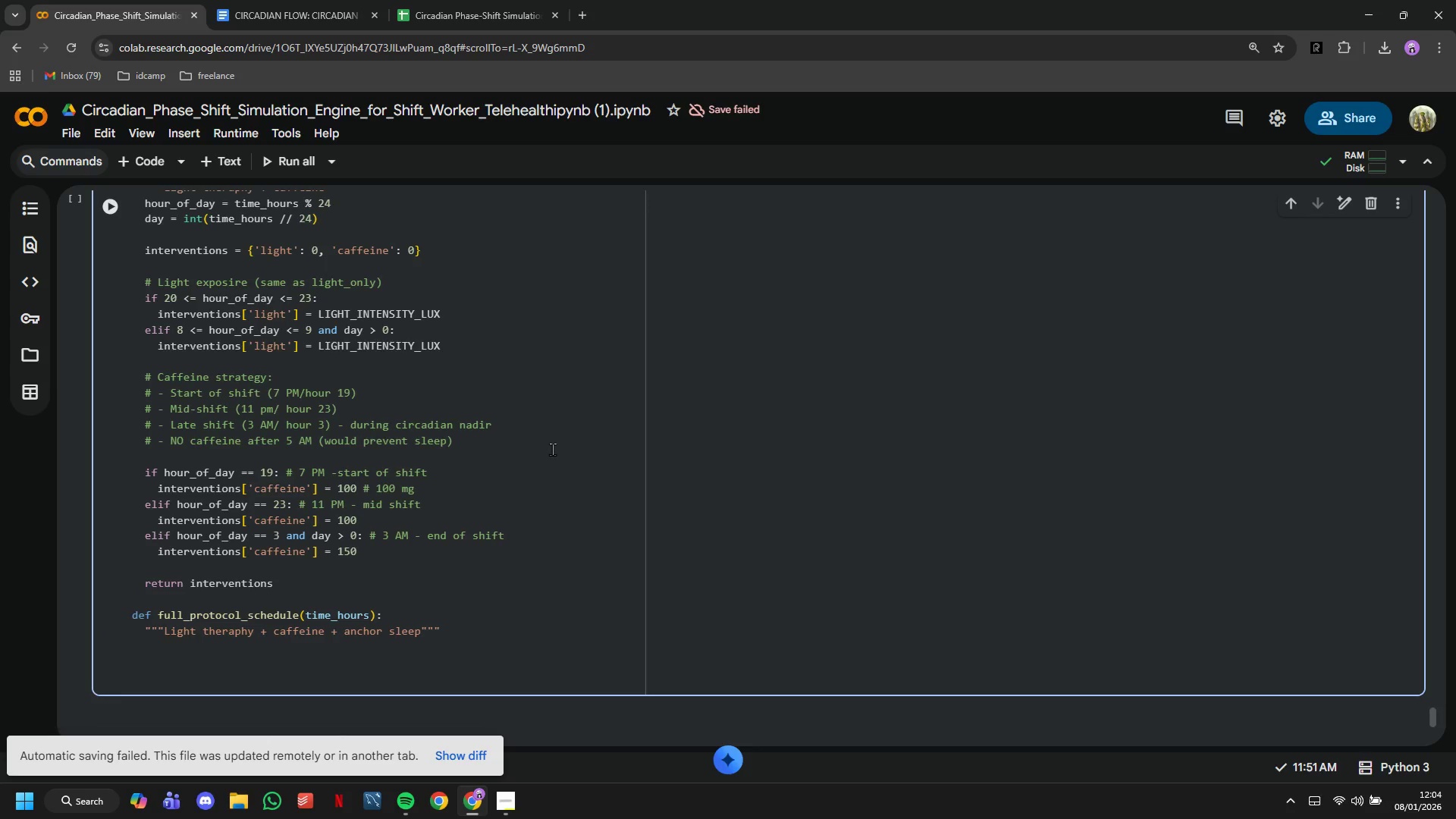 
key(Enter)
 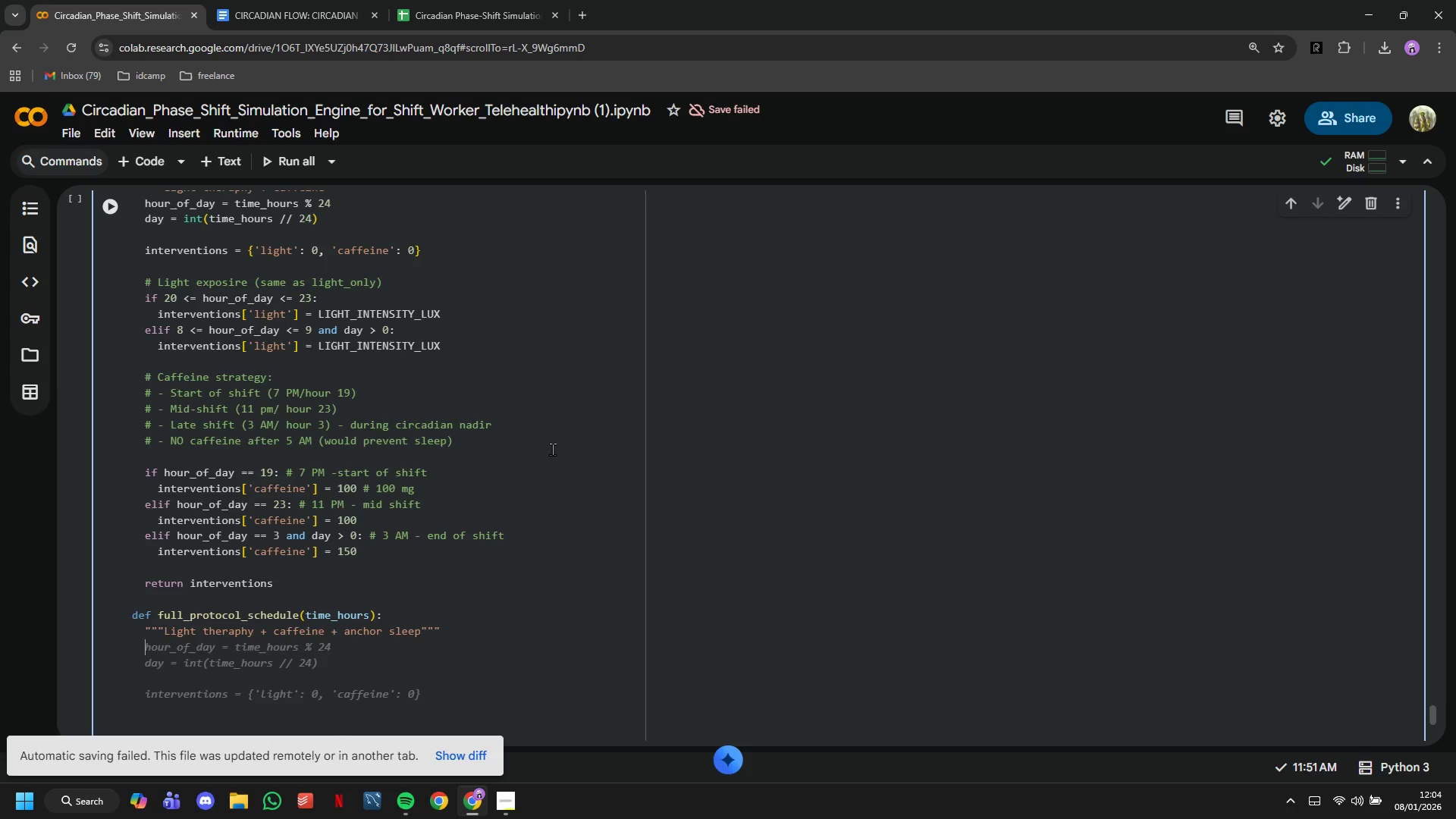 
key(Tab)
 